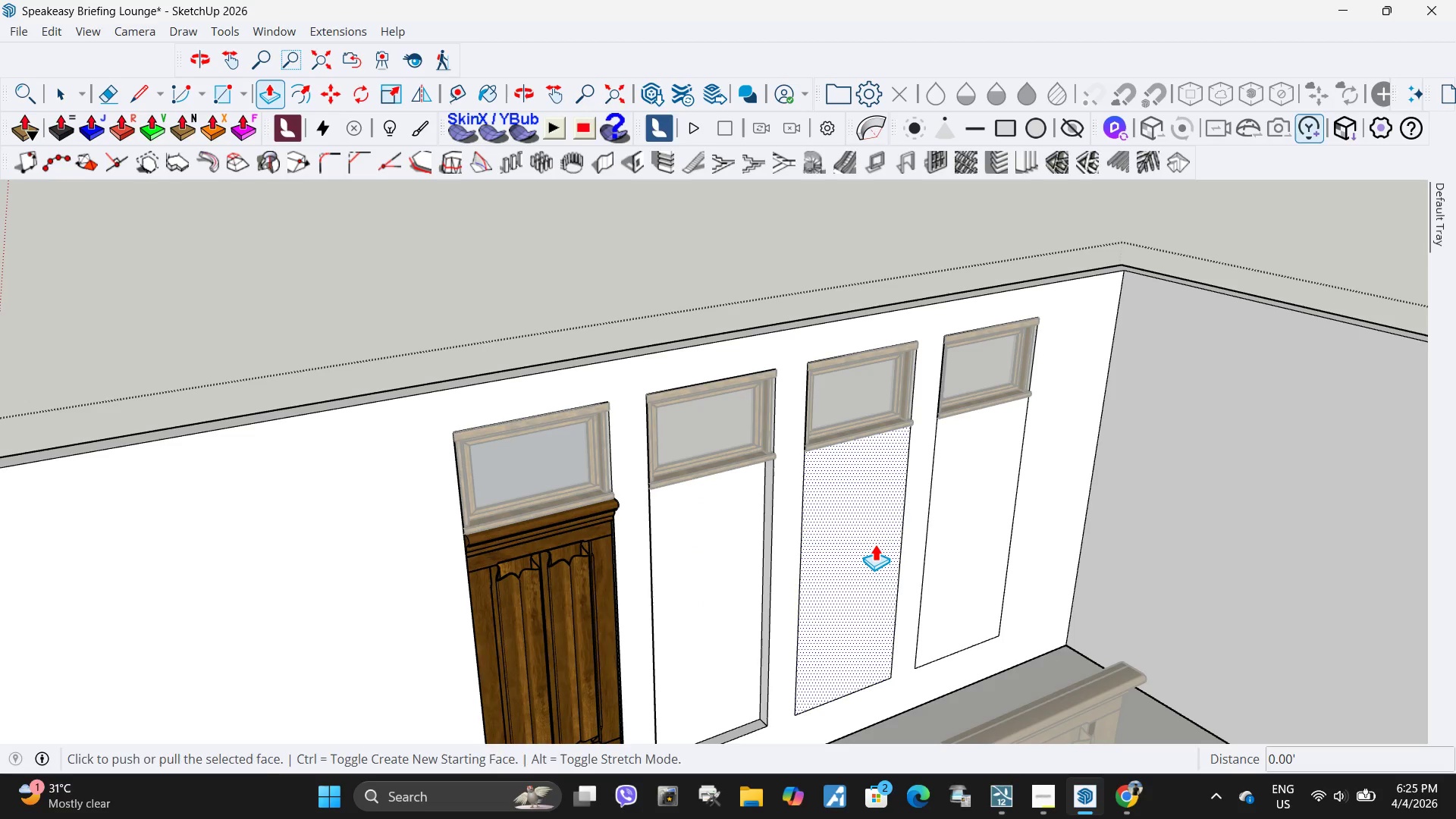 
left_click([875, 544])
 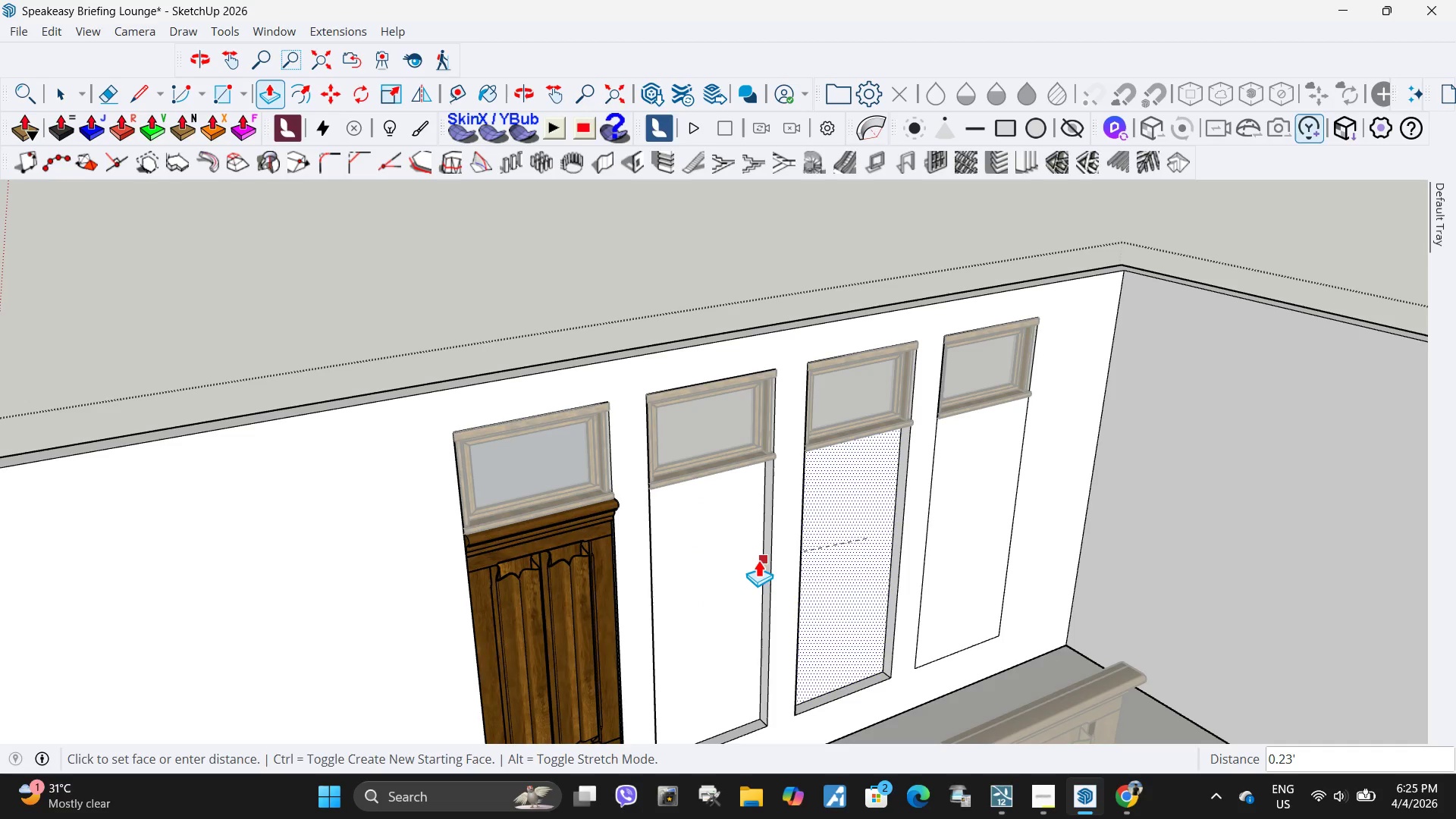 
left_click([758, 560])
 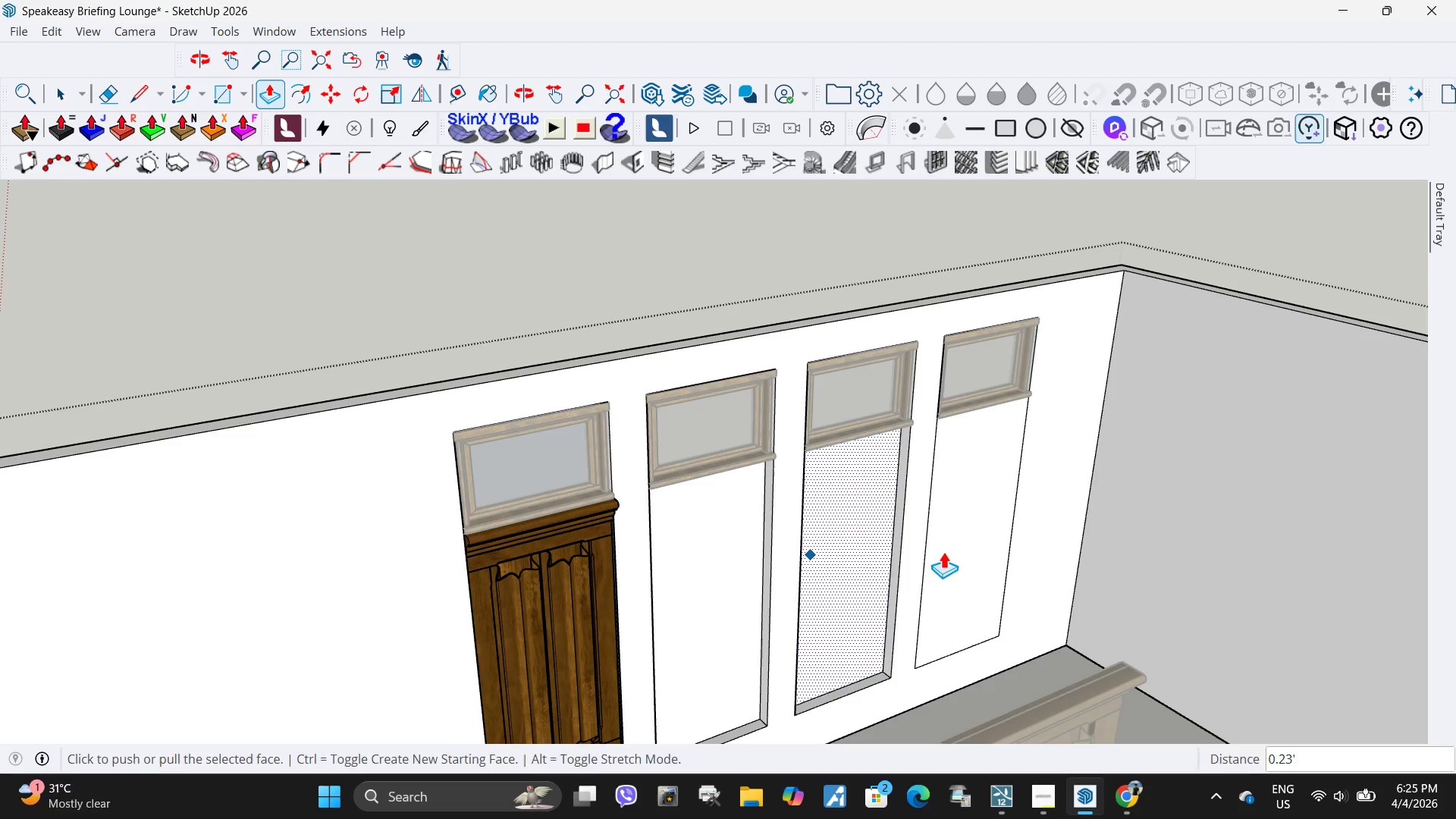 
key(Space)
 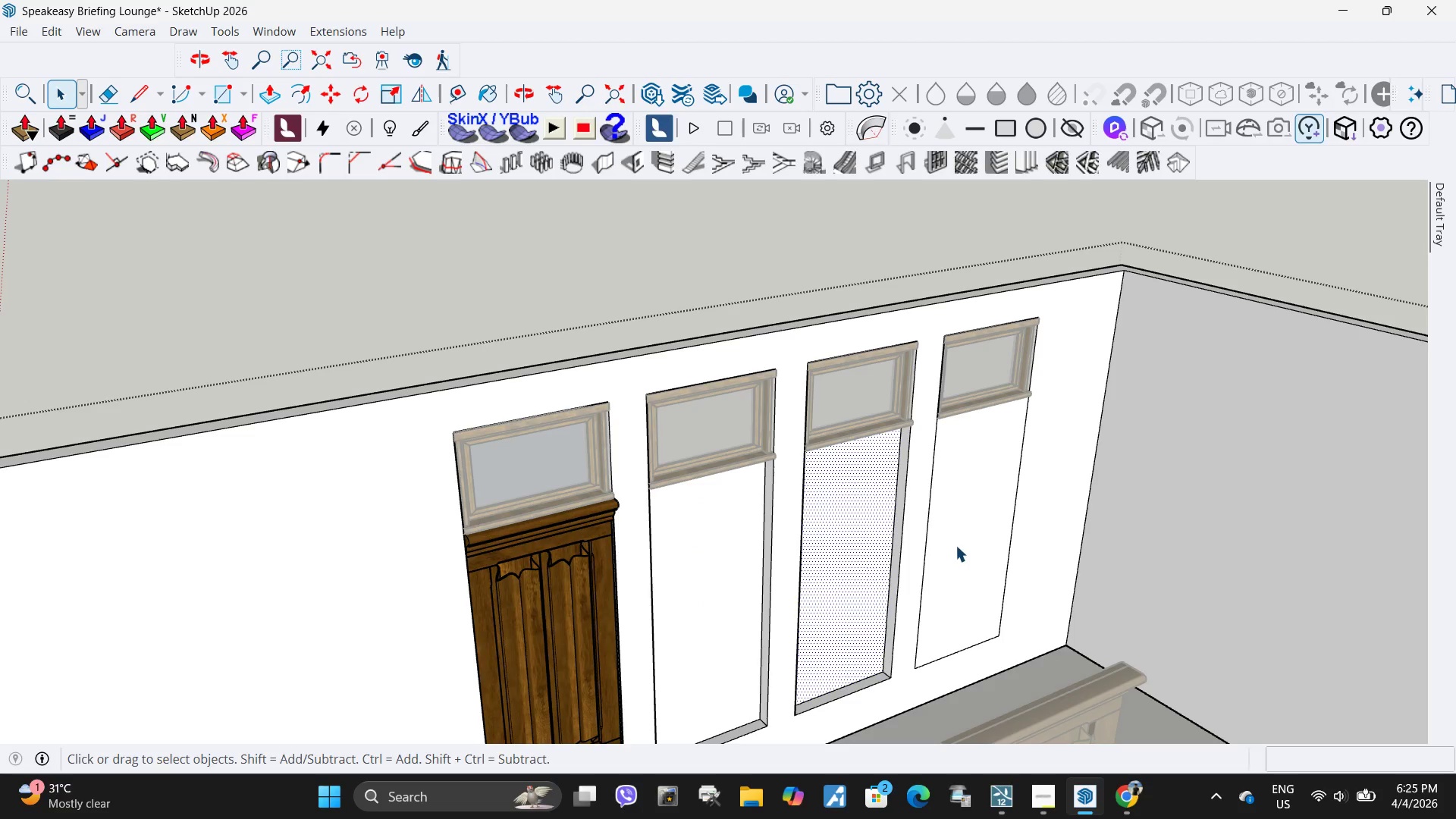 
left_click([959, 545])
 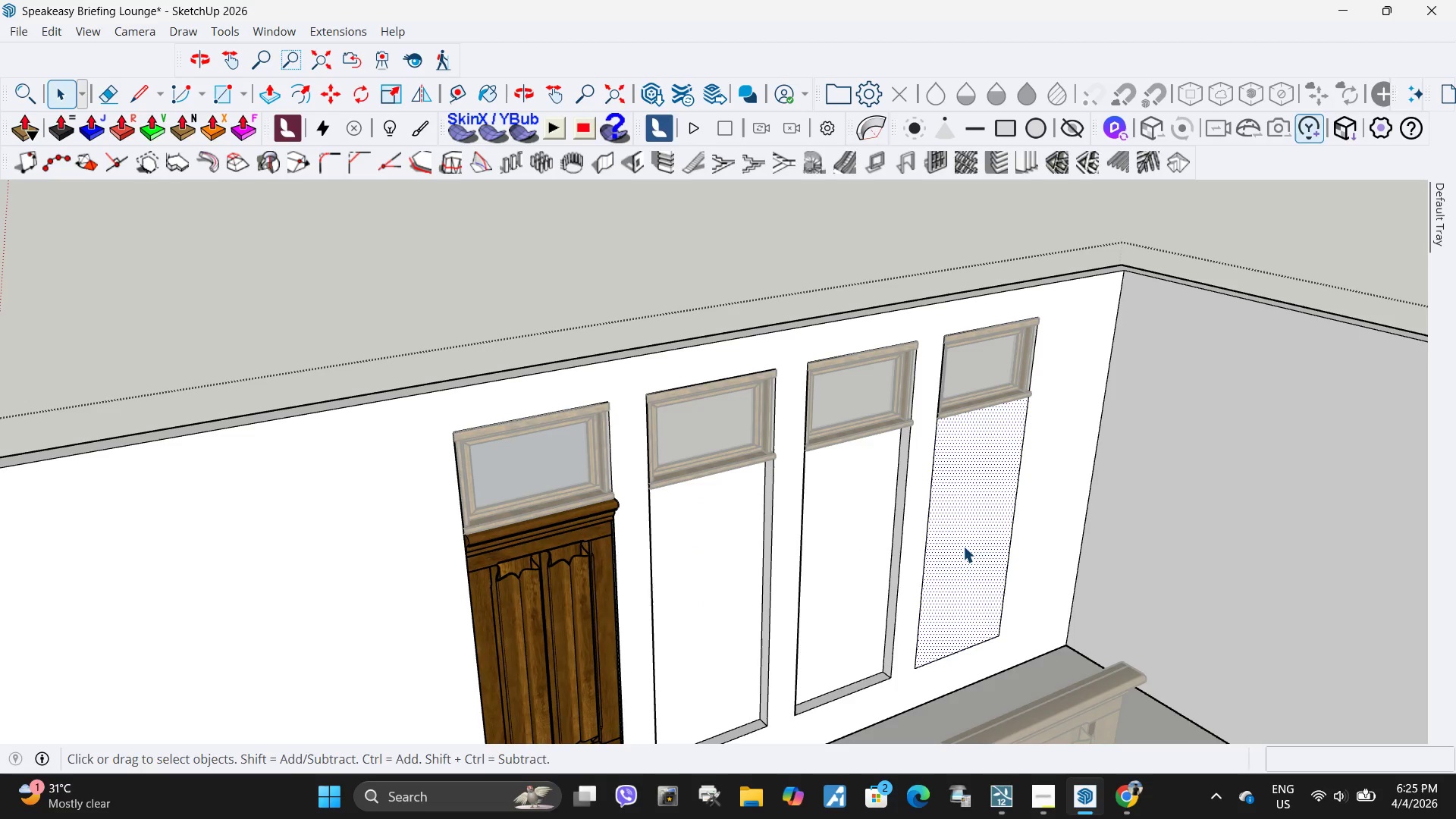 
key(P)
 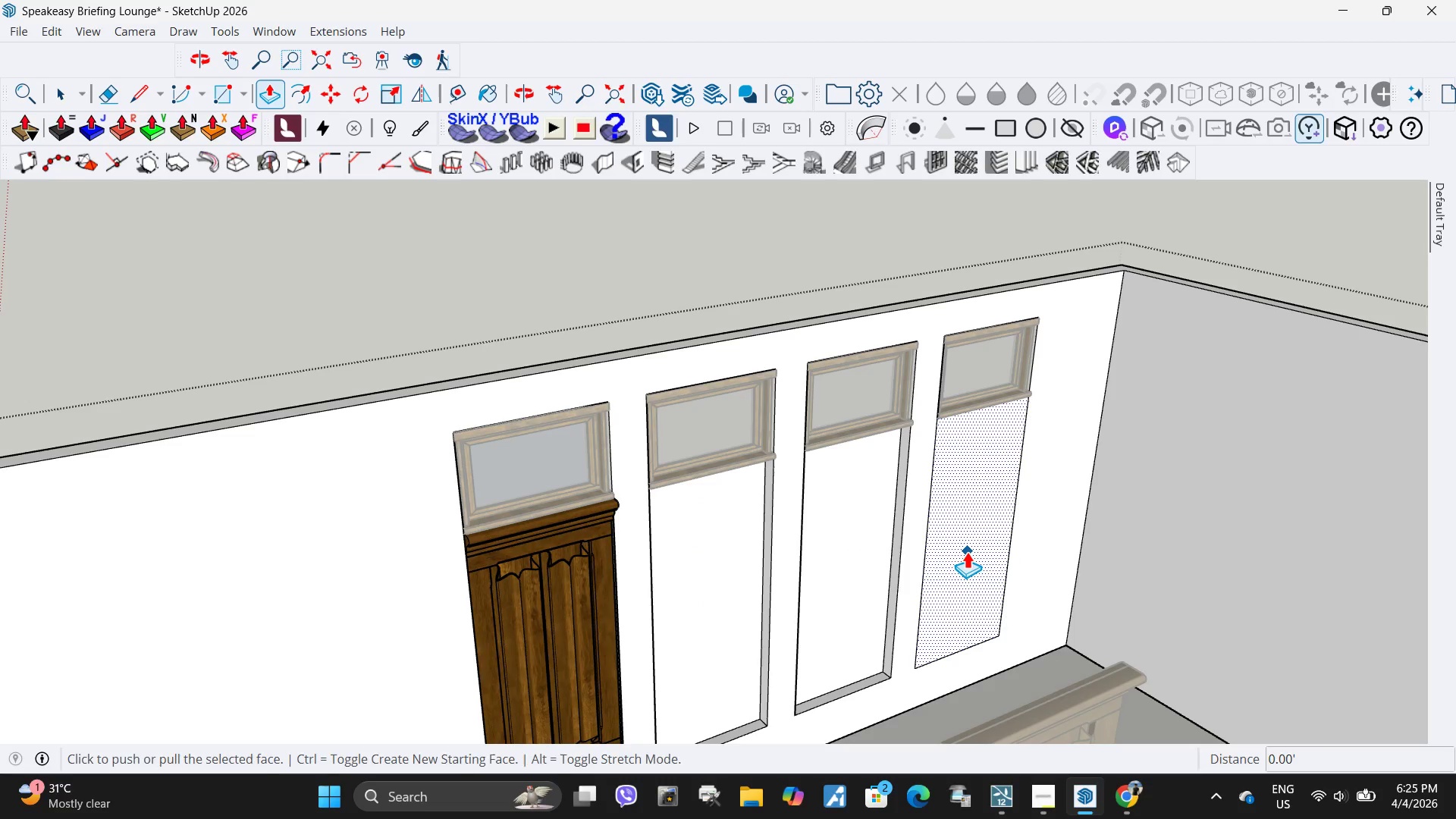 
left_click([967, 551])
 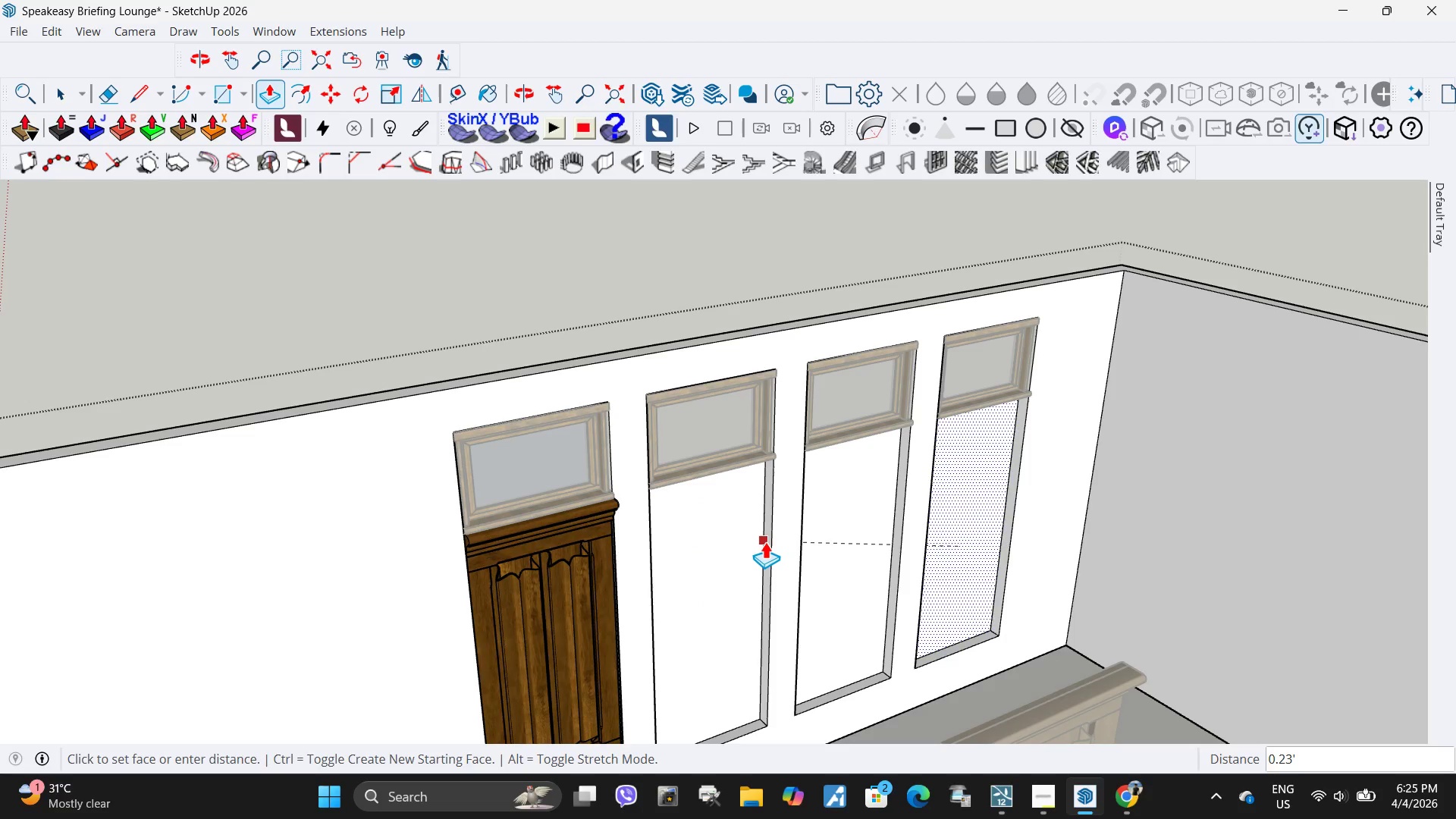 
left_click([764, 541])
 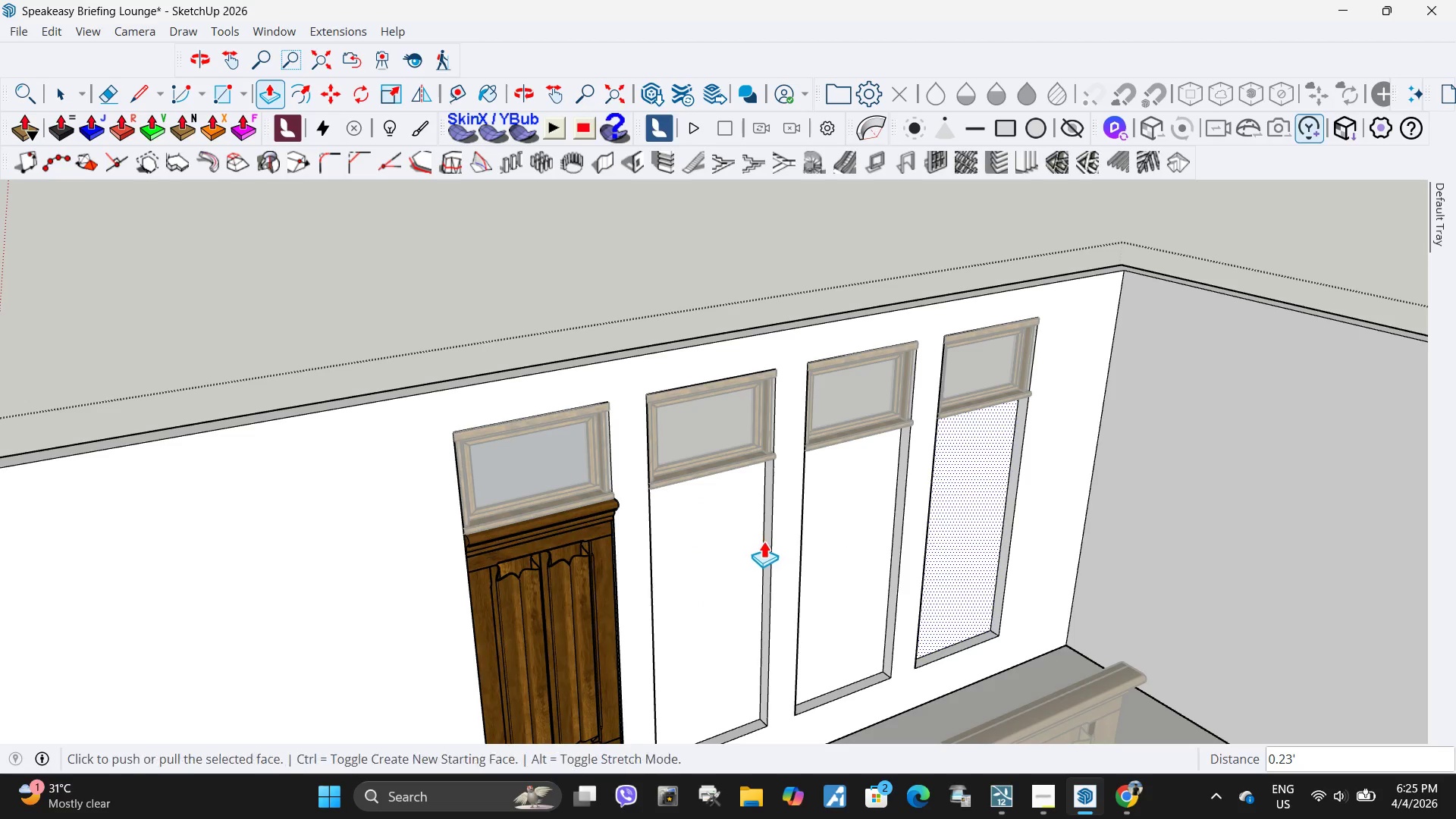 
key(Space)
 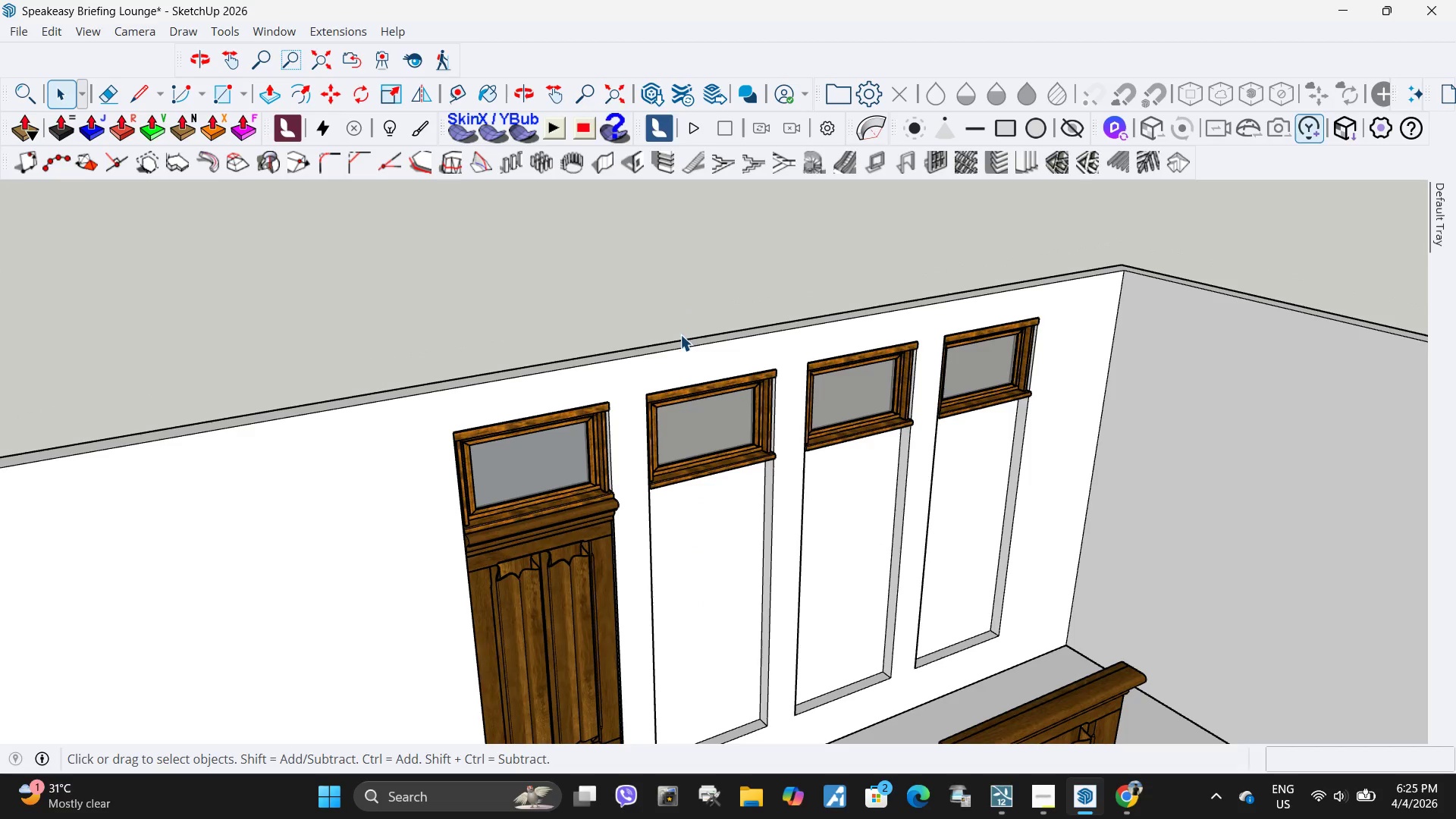 
left_click_drag(start_coordinate=[586, 692], to_coordinate=[582, 687])
 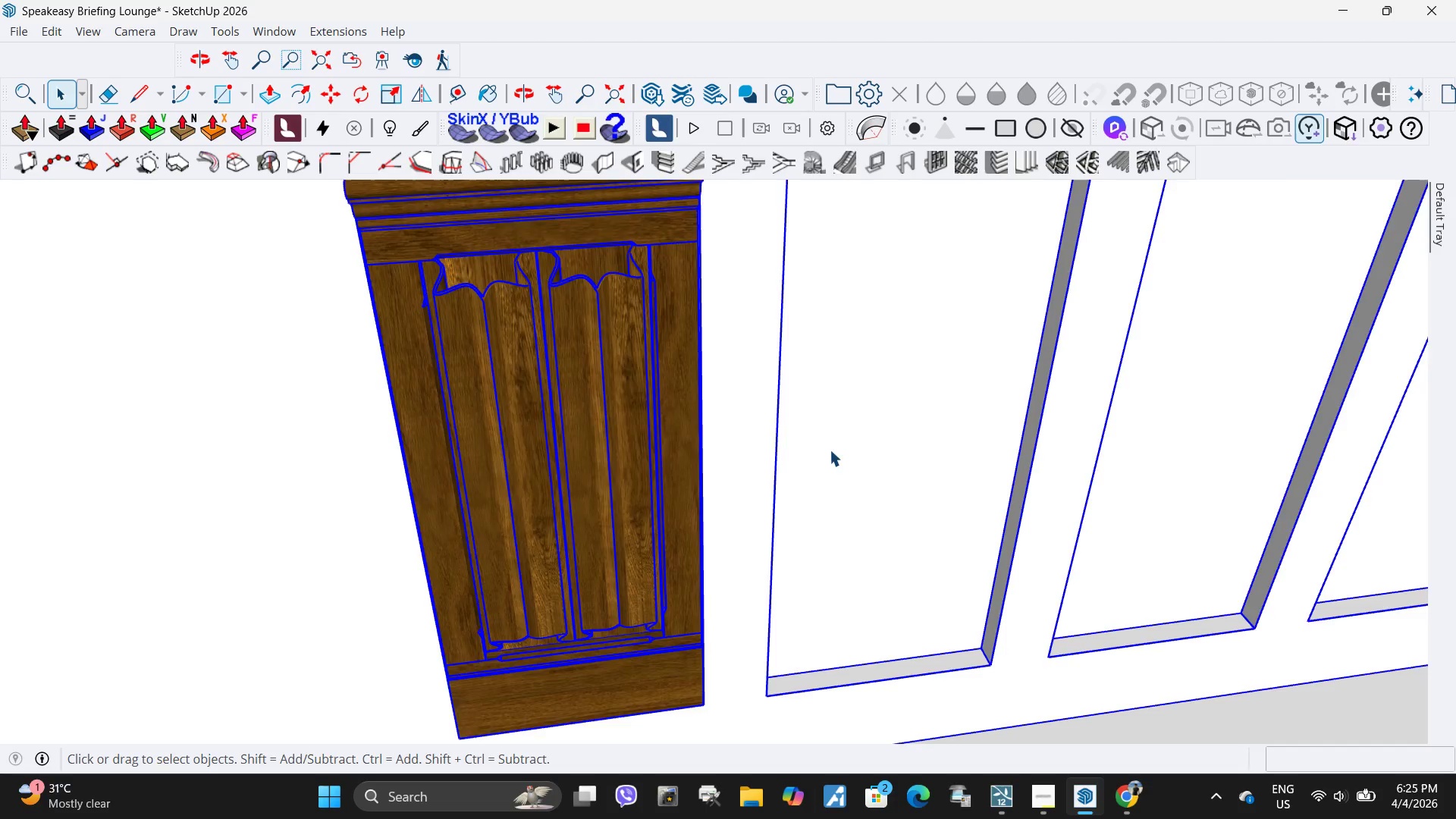 
scroll: coordinate [620, 586], scroll_direction: up, amount: 45.0
 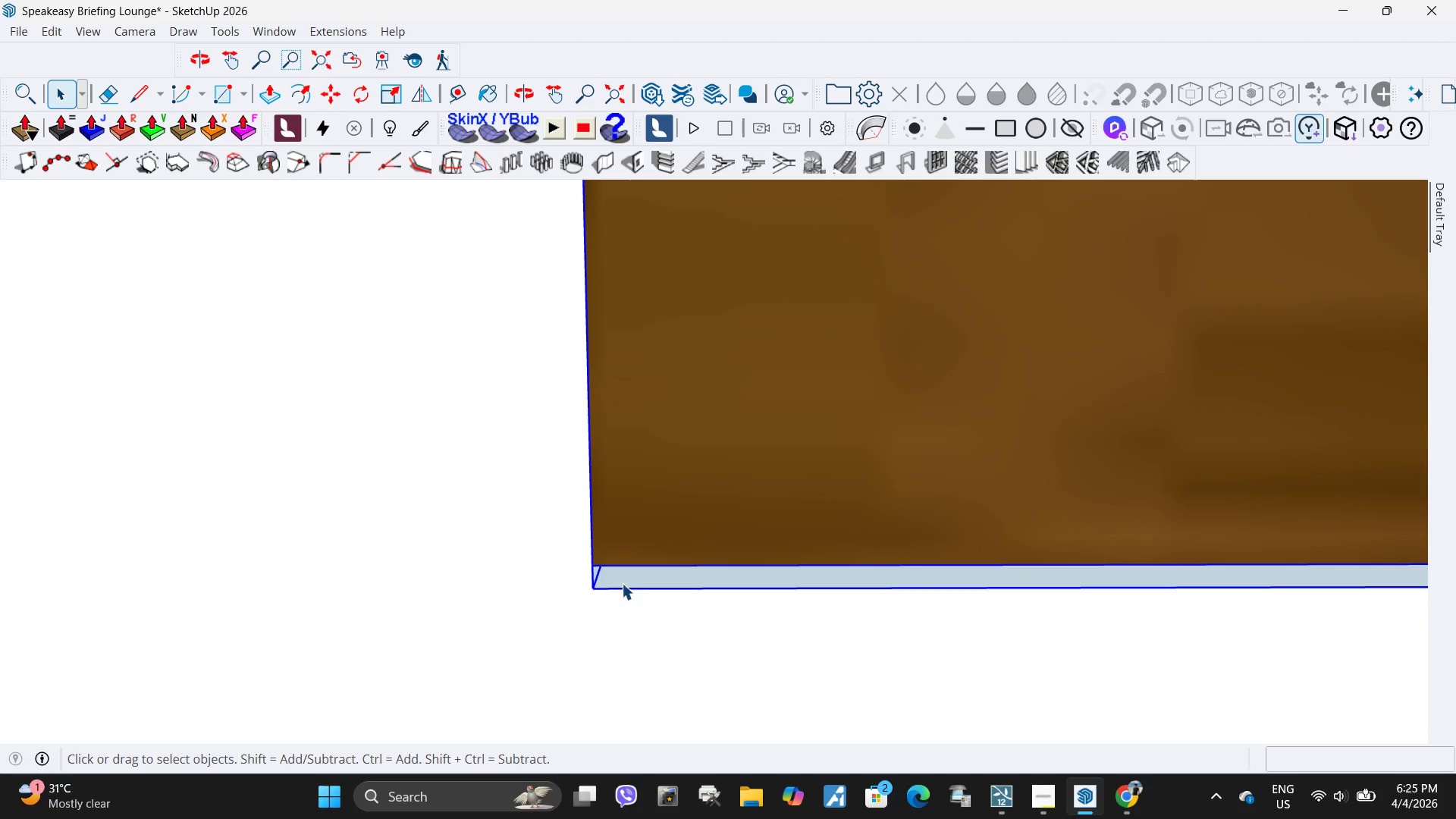 
double_click([622, 582])
 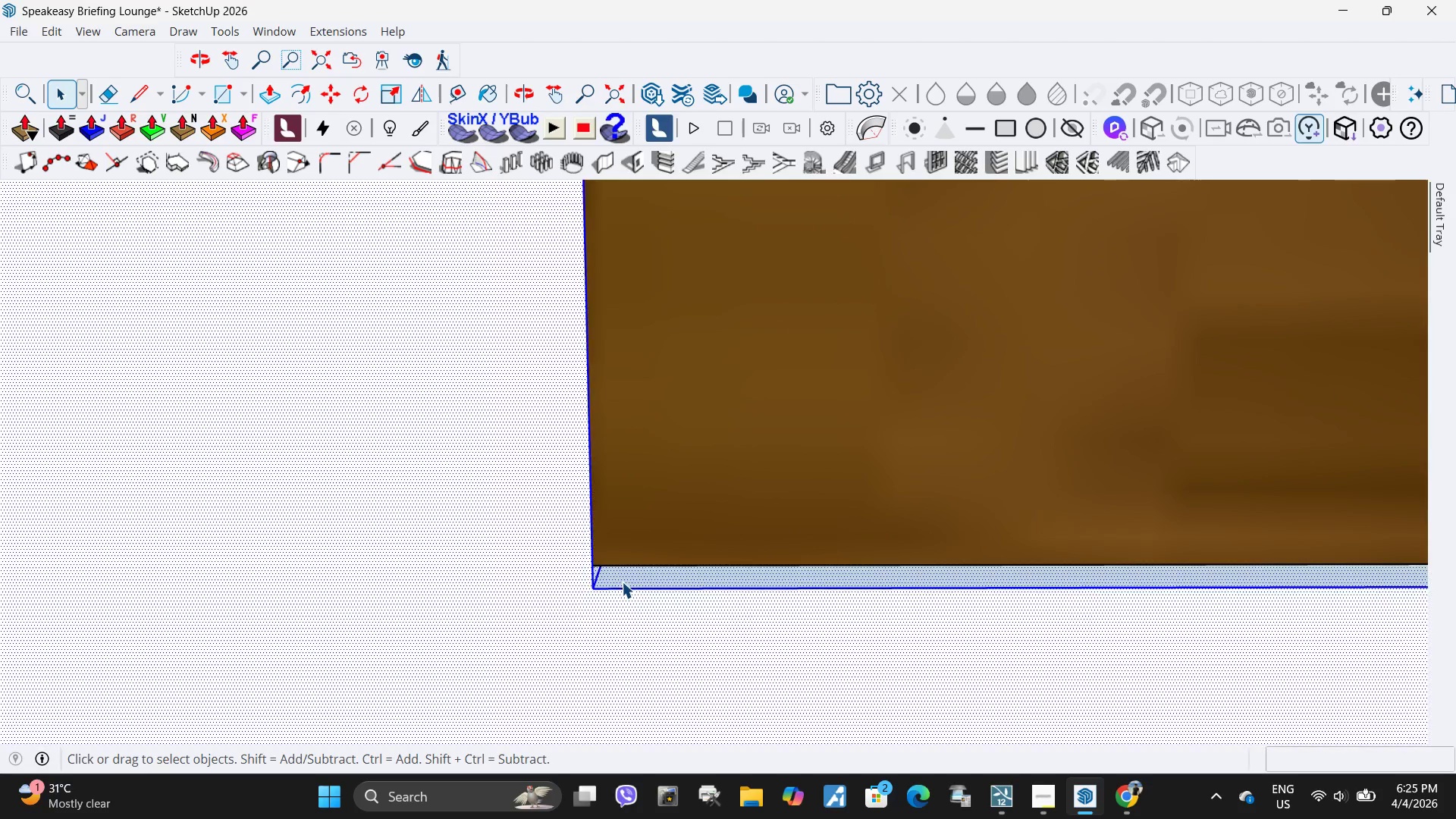 
triple_click([622, 582])
 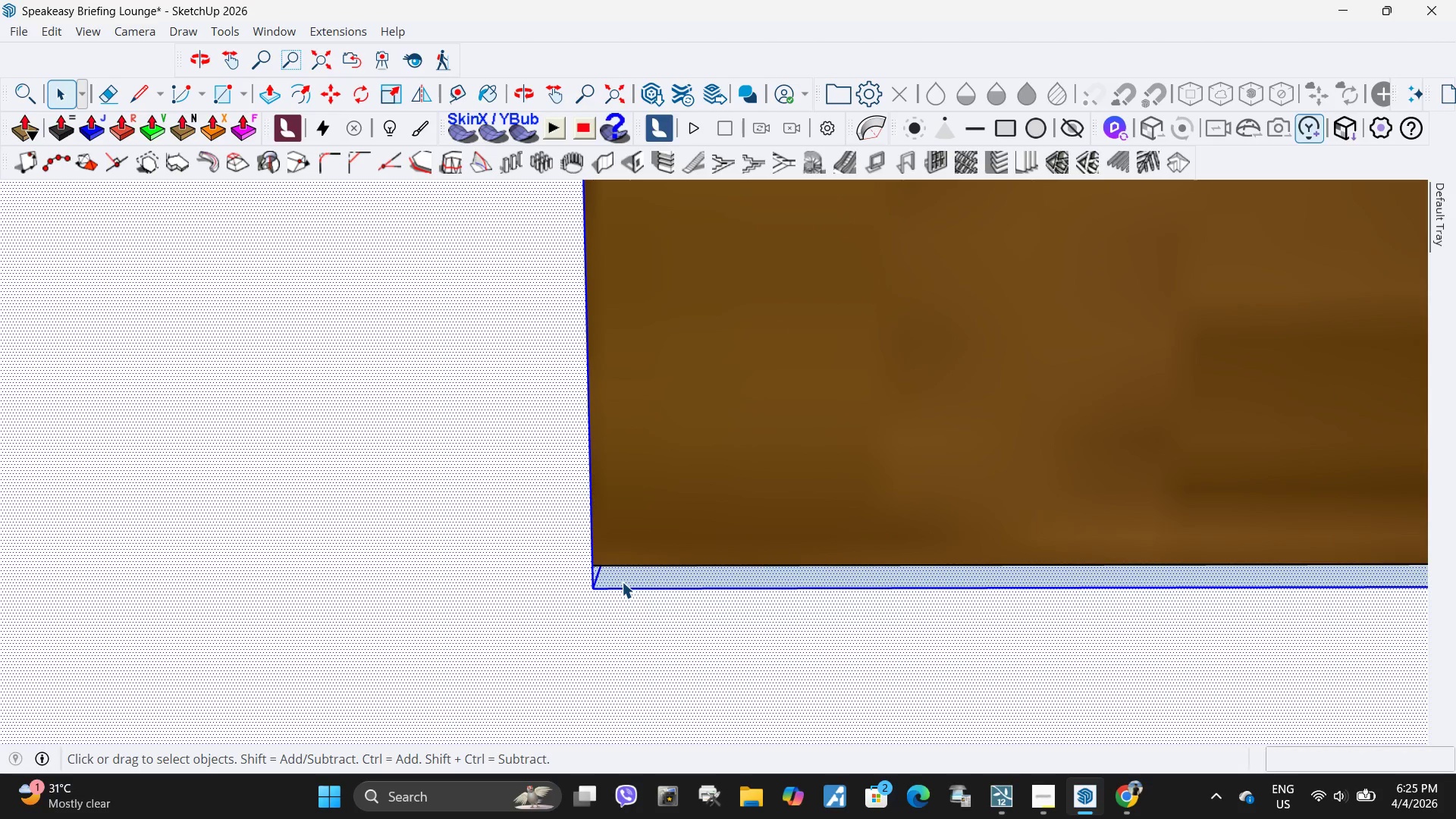 
triple_click([622, 582])
 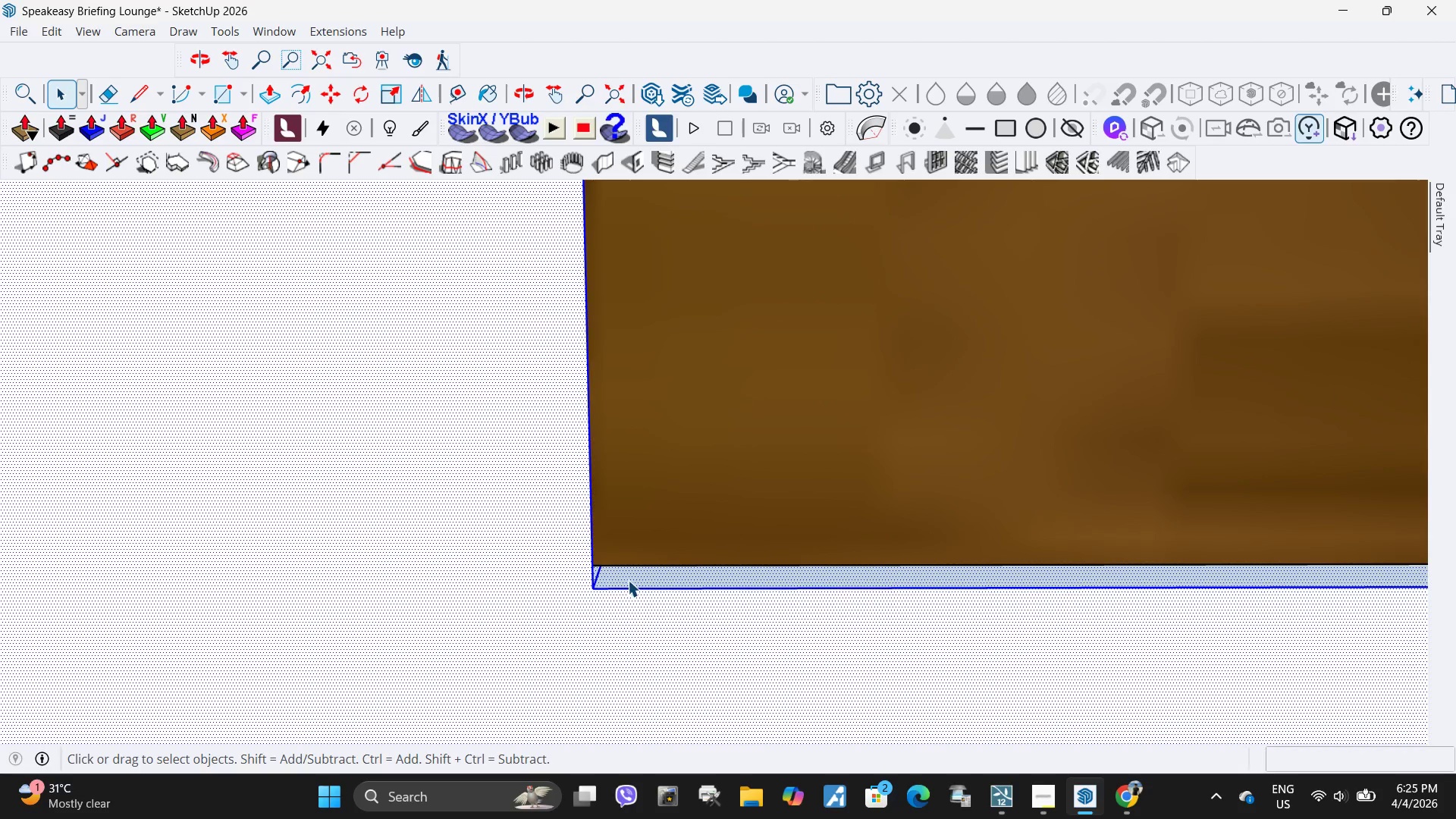 
triple_click([628, 580])
 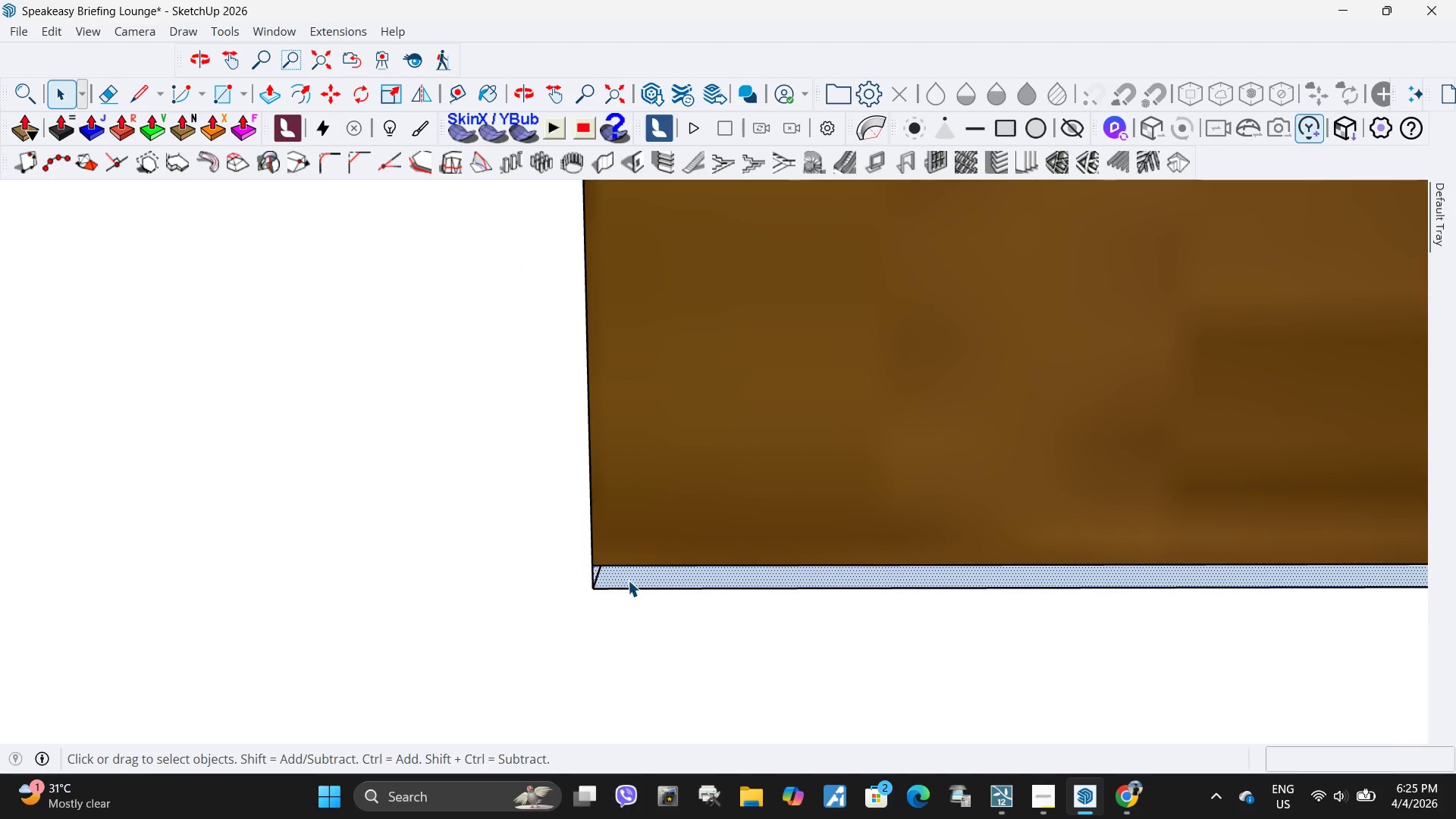 
triple_click([628, 580])
 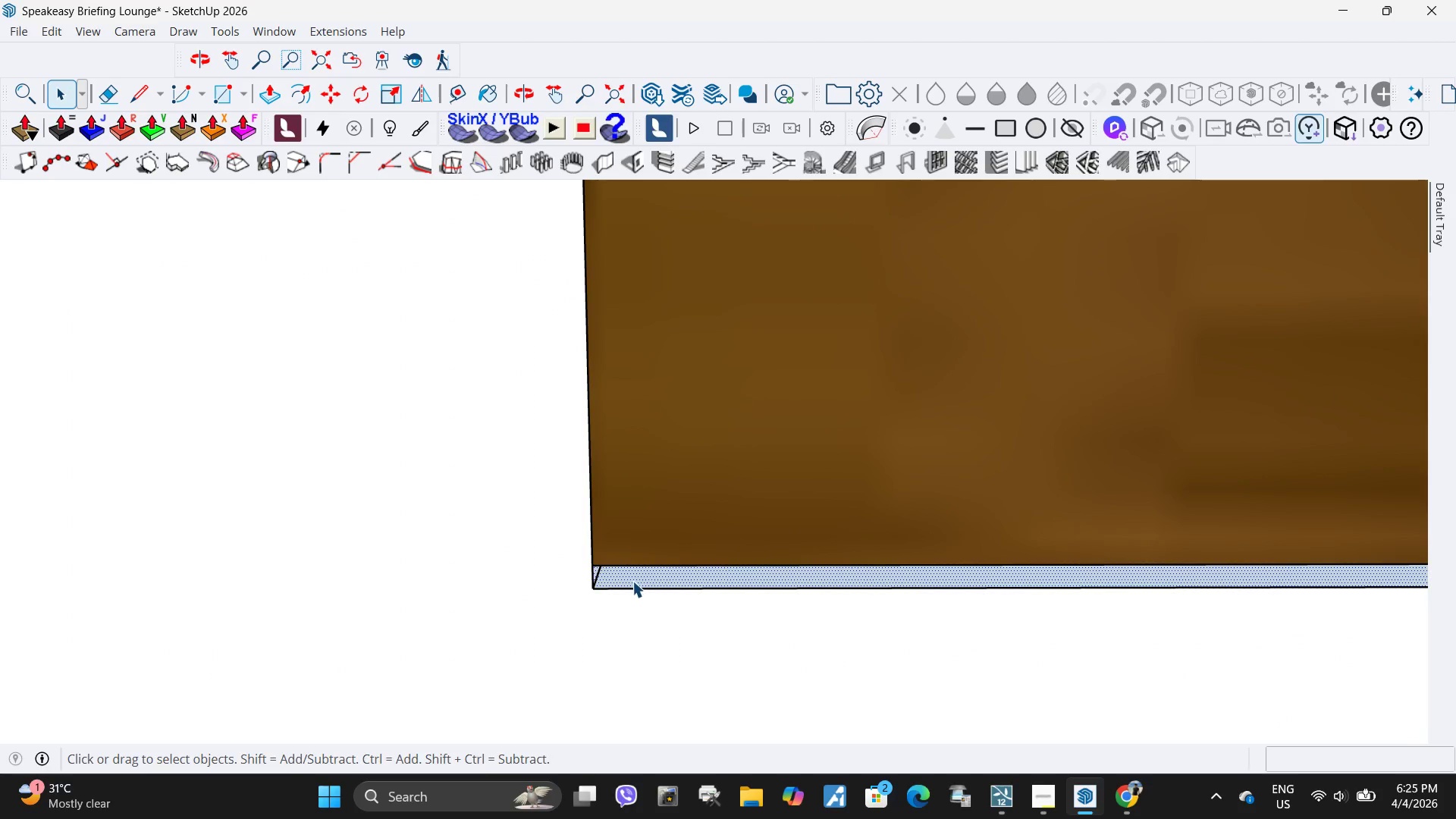 
key(P)
 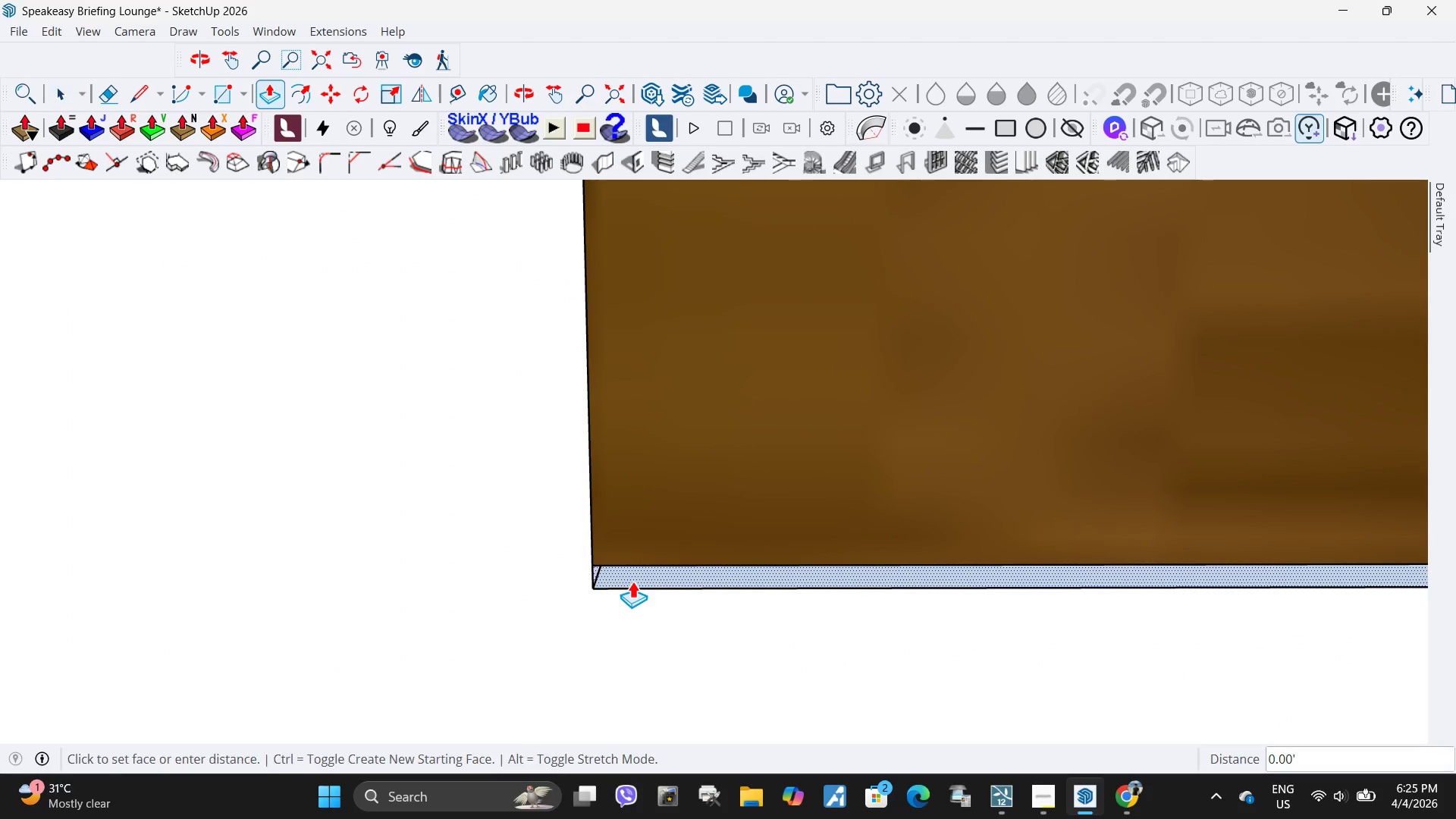 
left_click([632, 581])
 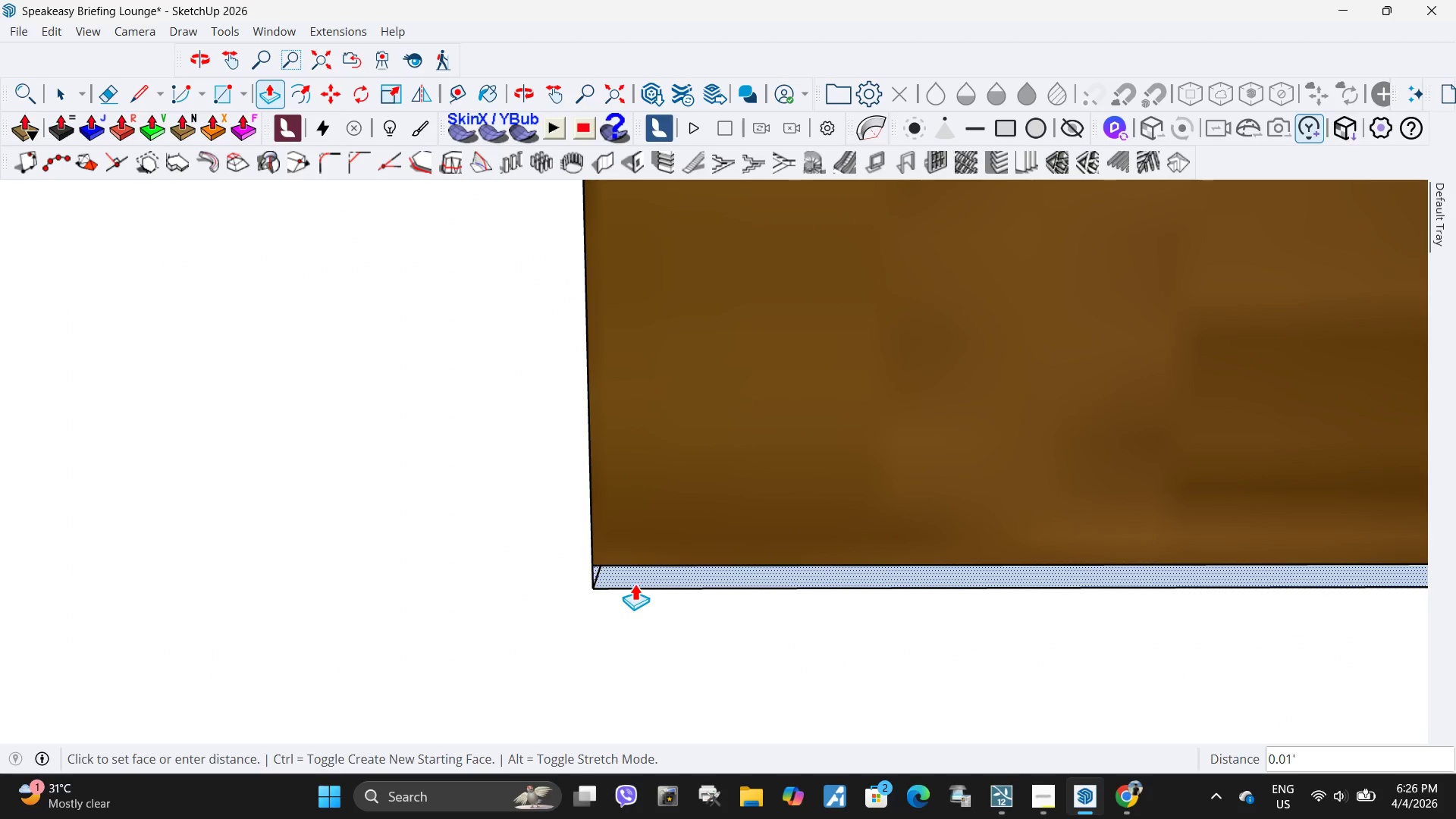 
left_click([637, 578])
 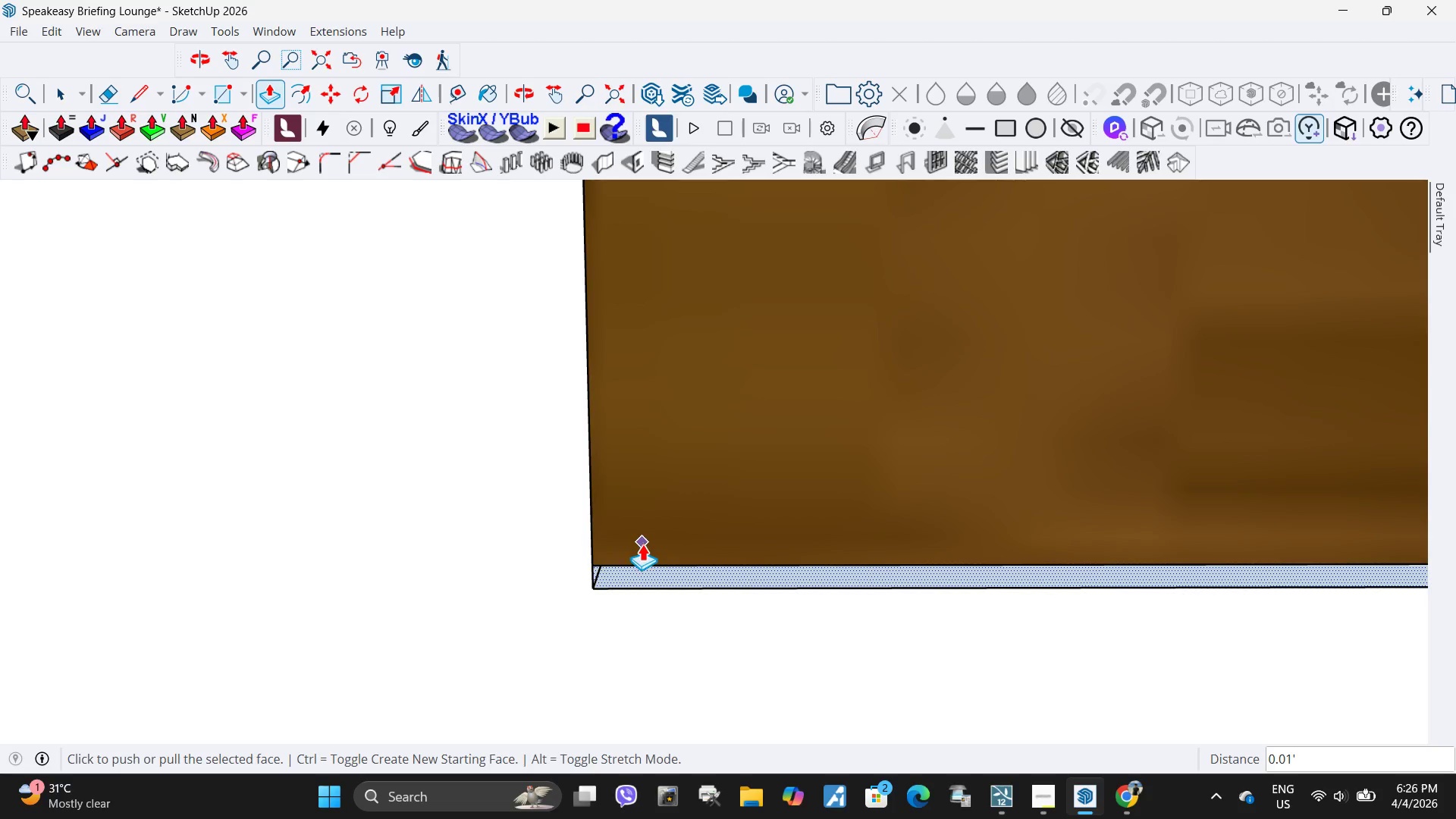 
key(Space)
 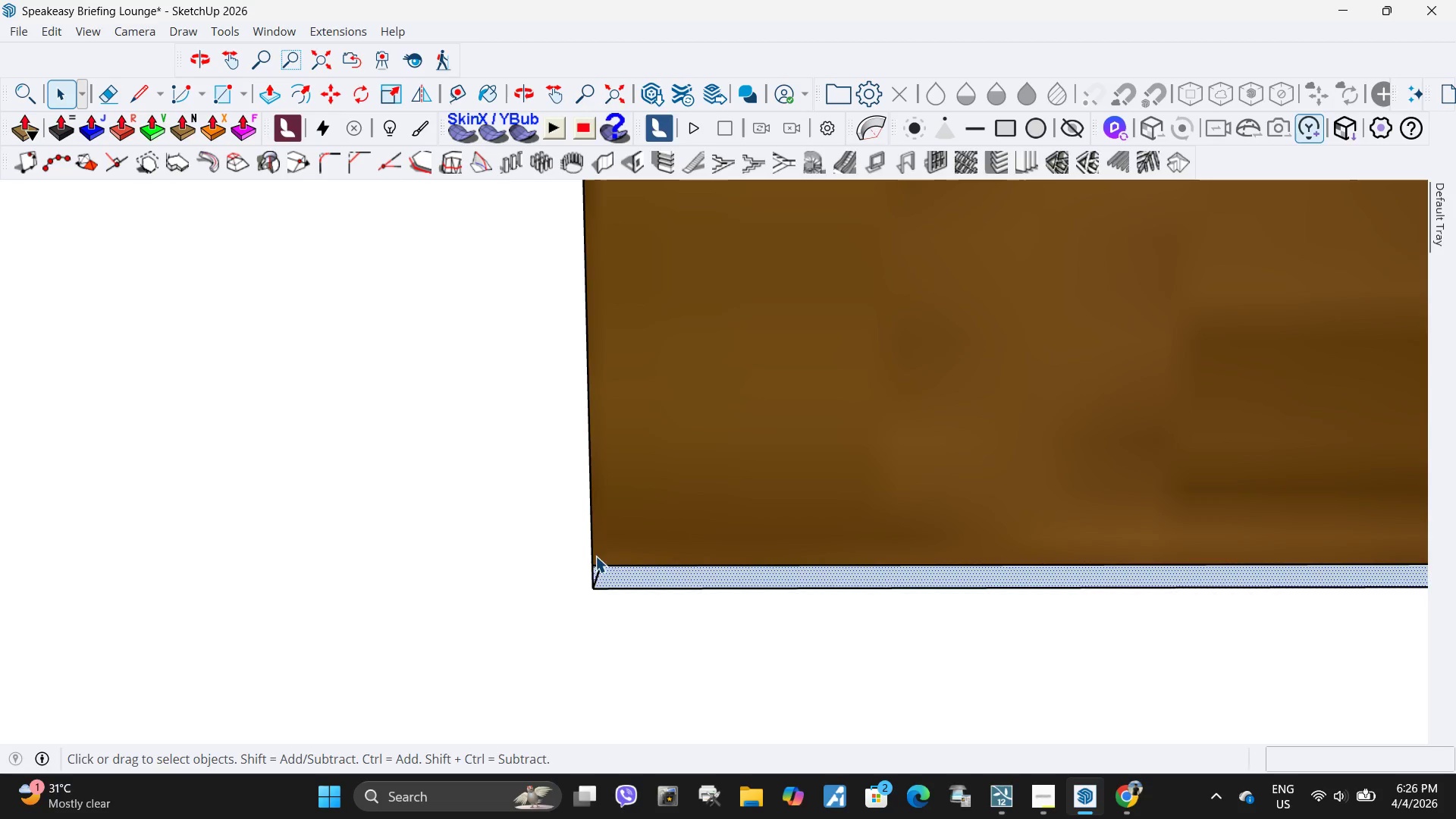 
key(Escape)
 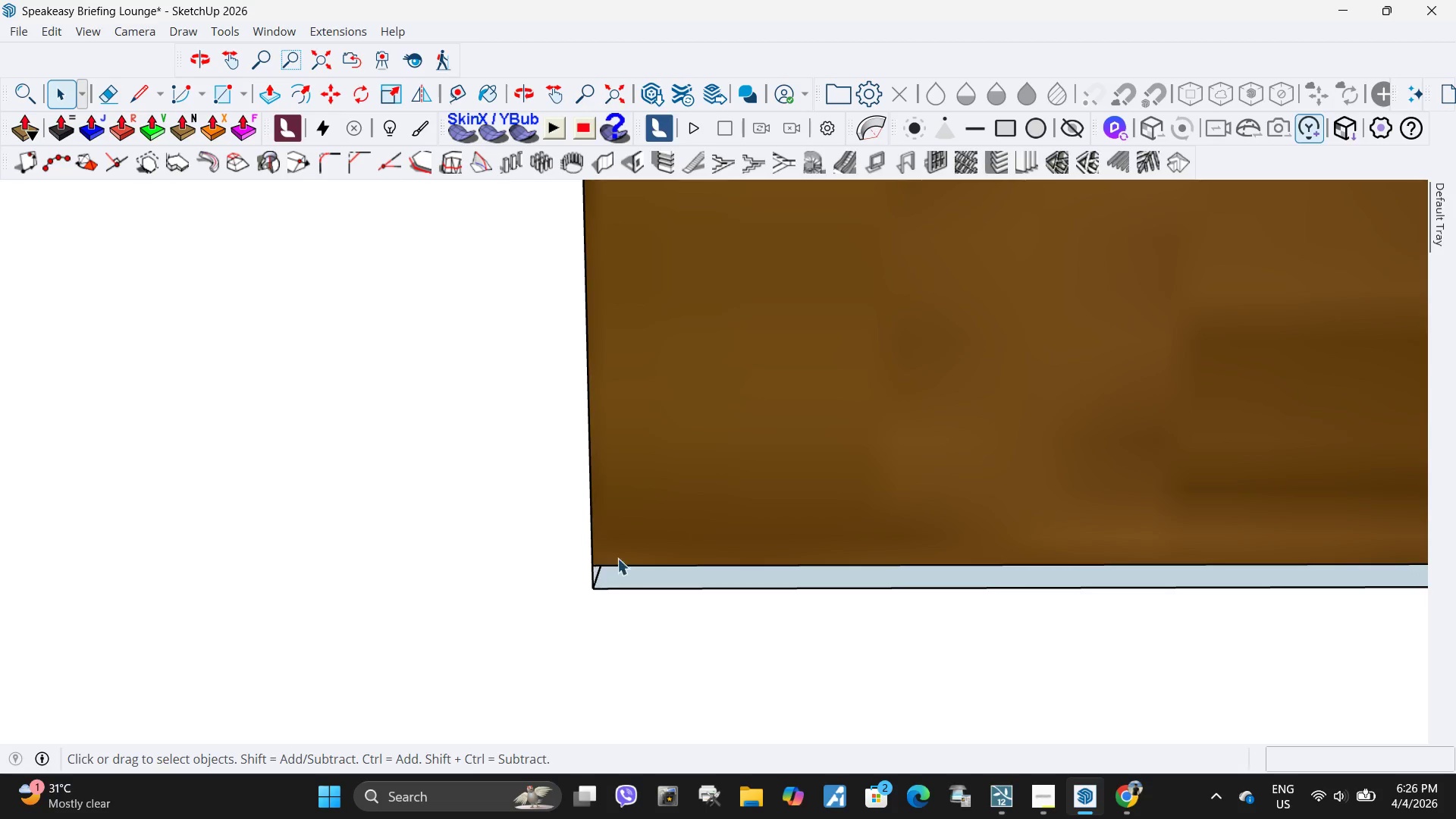 
left_click([632, 545])
 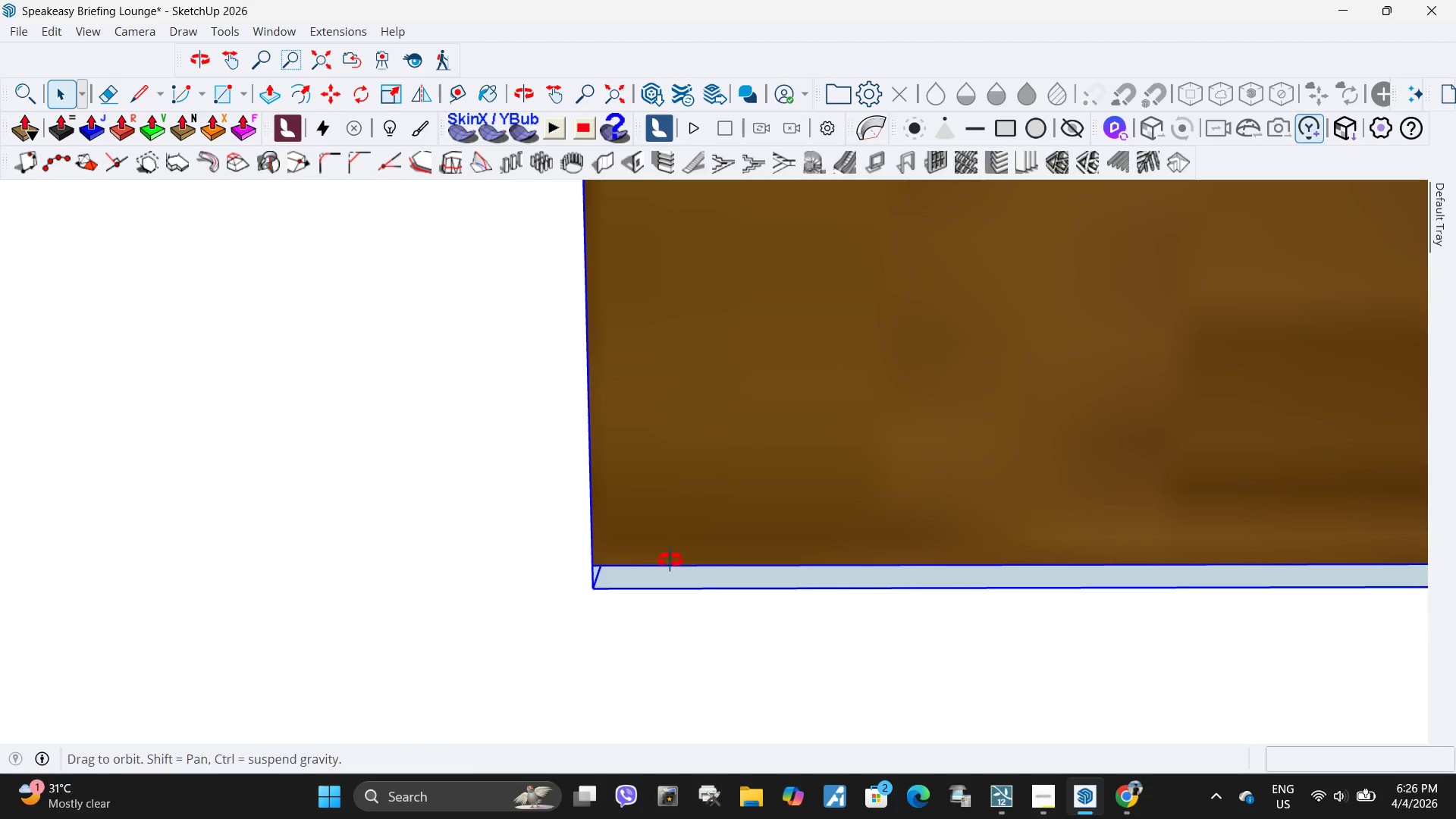 
double_click([871, 585])
 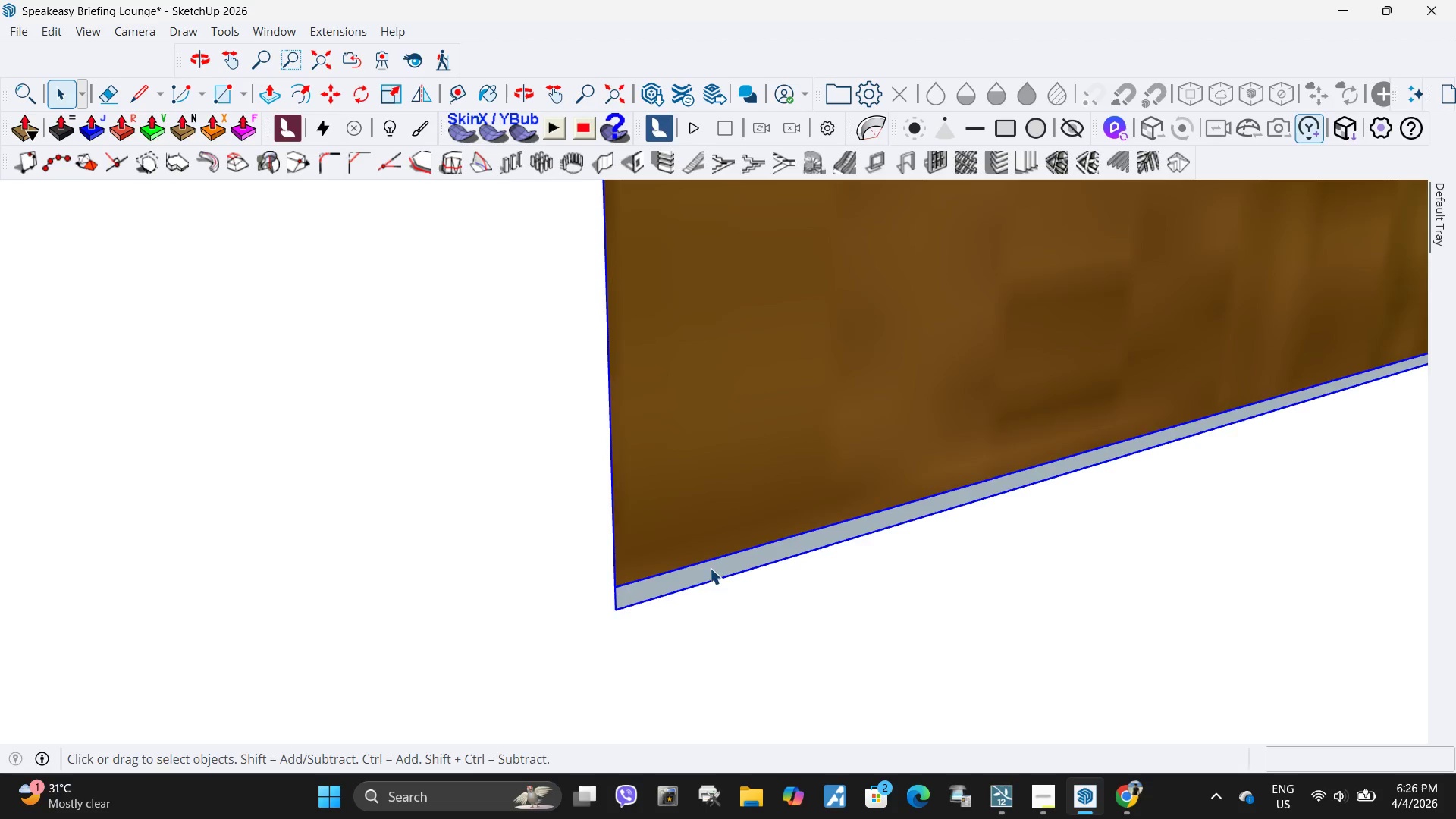 
left_click([714, 585])
 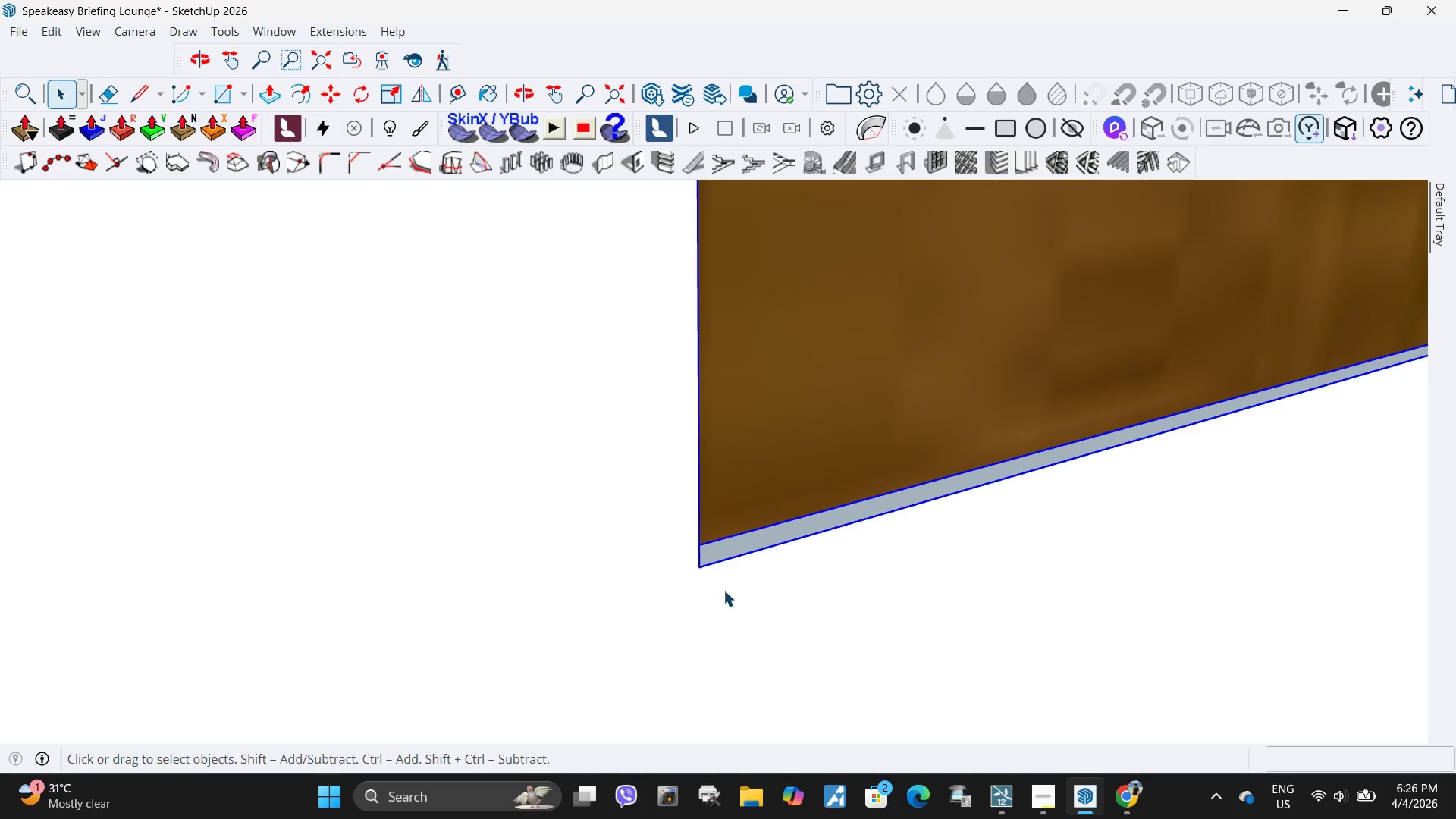 
scroll: coordinate [710, 593], scroll_direction: up, amount: 5.0
 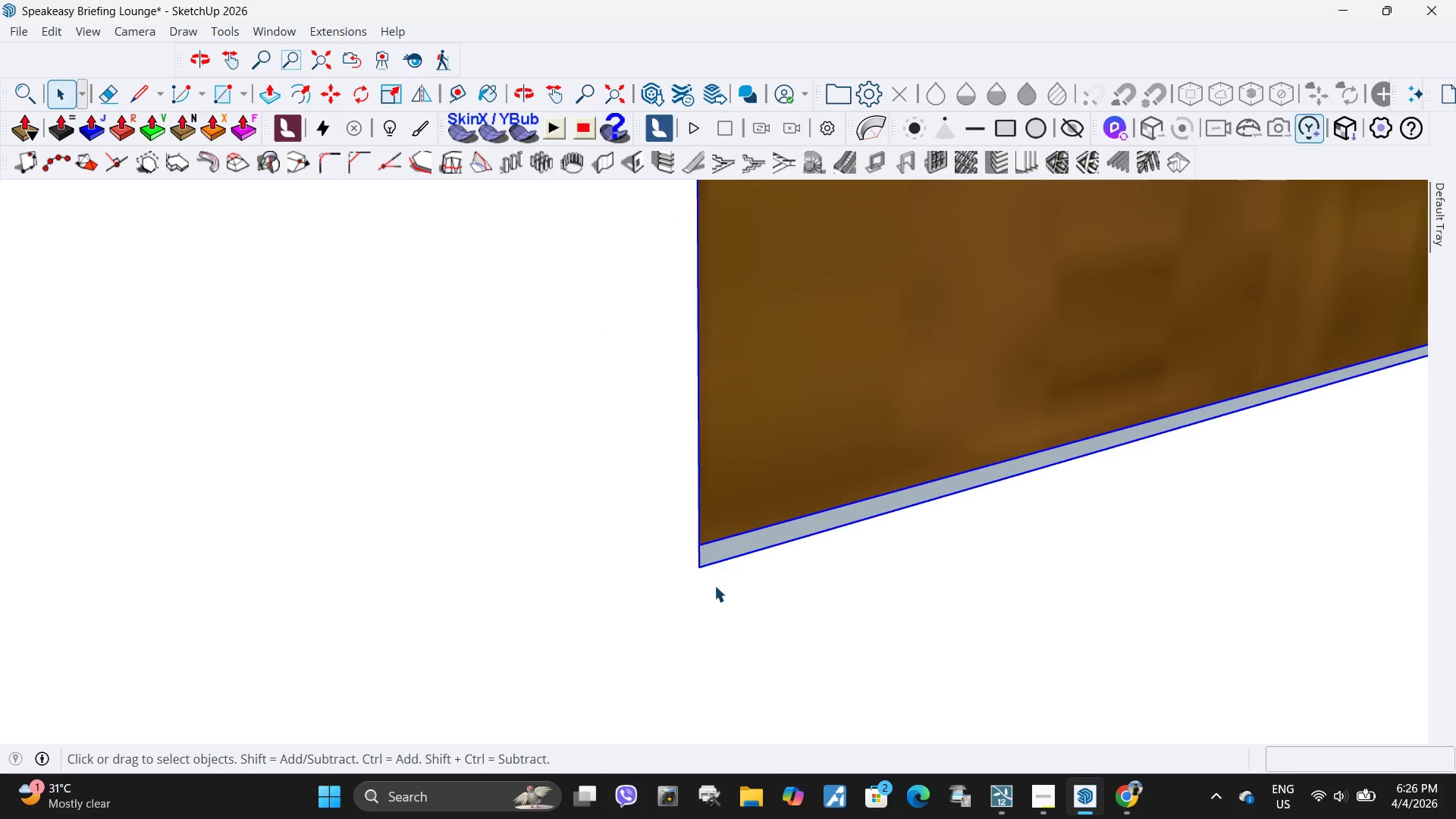 
double_click([724, 590])
 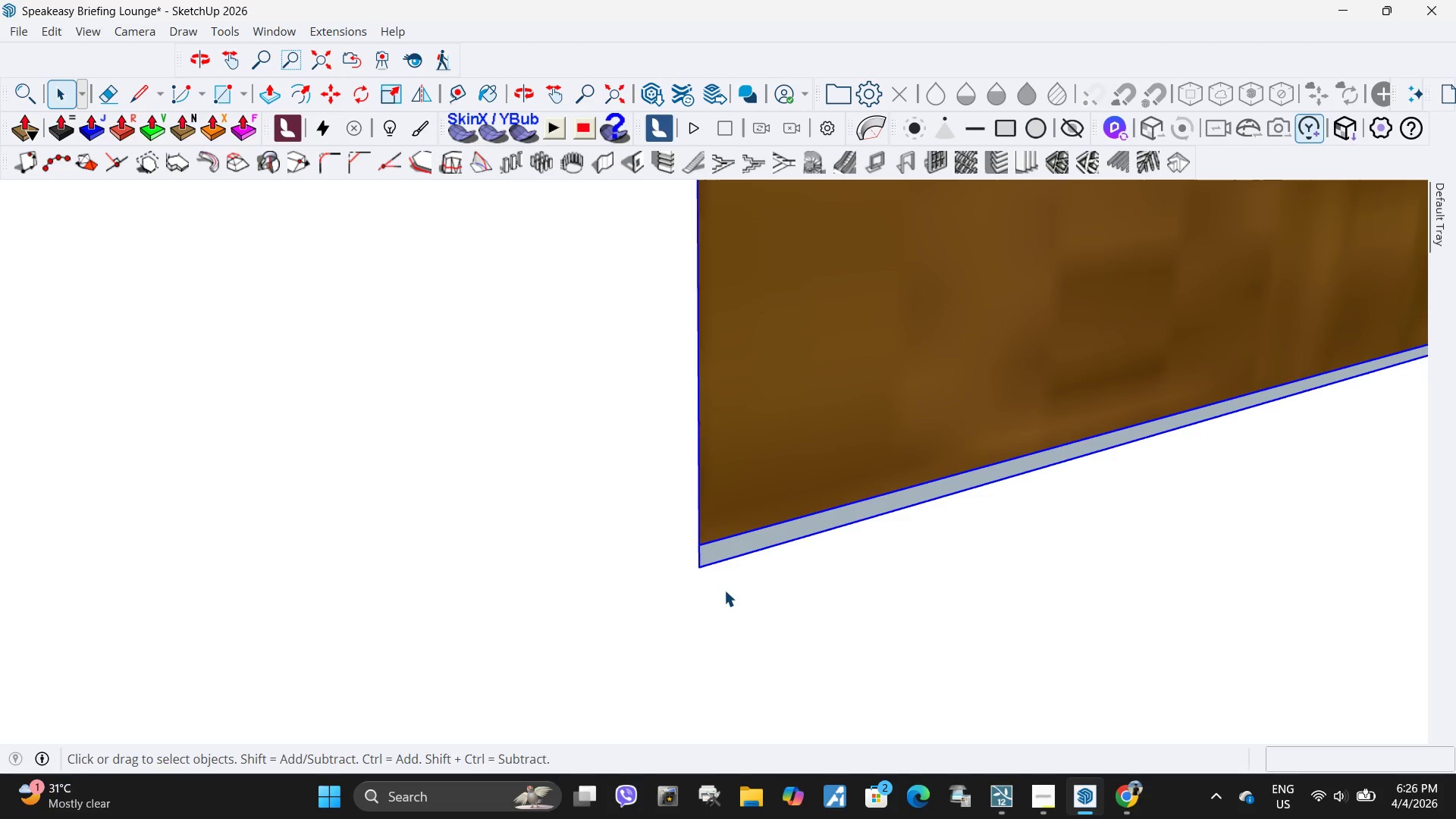 
triple_click([724, 590])
 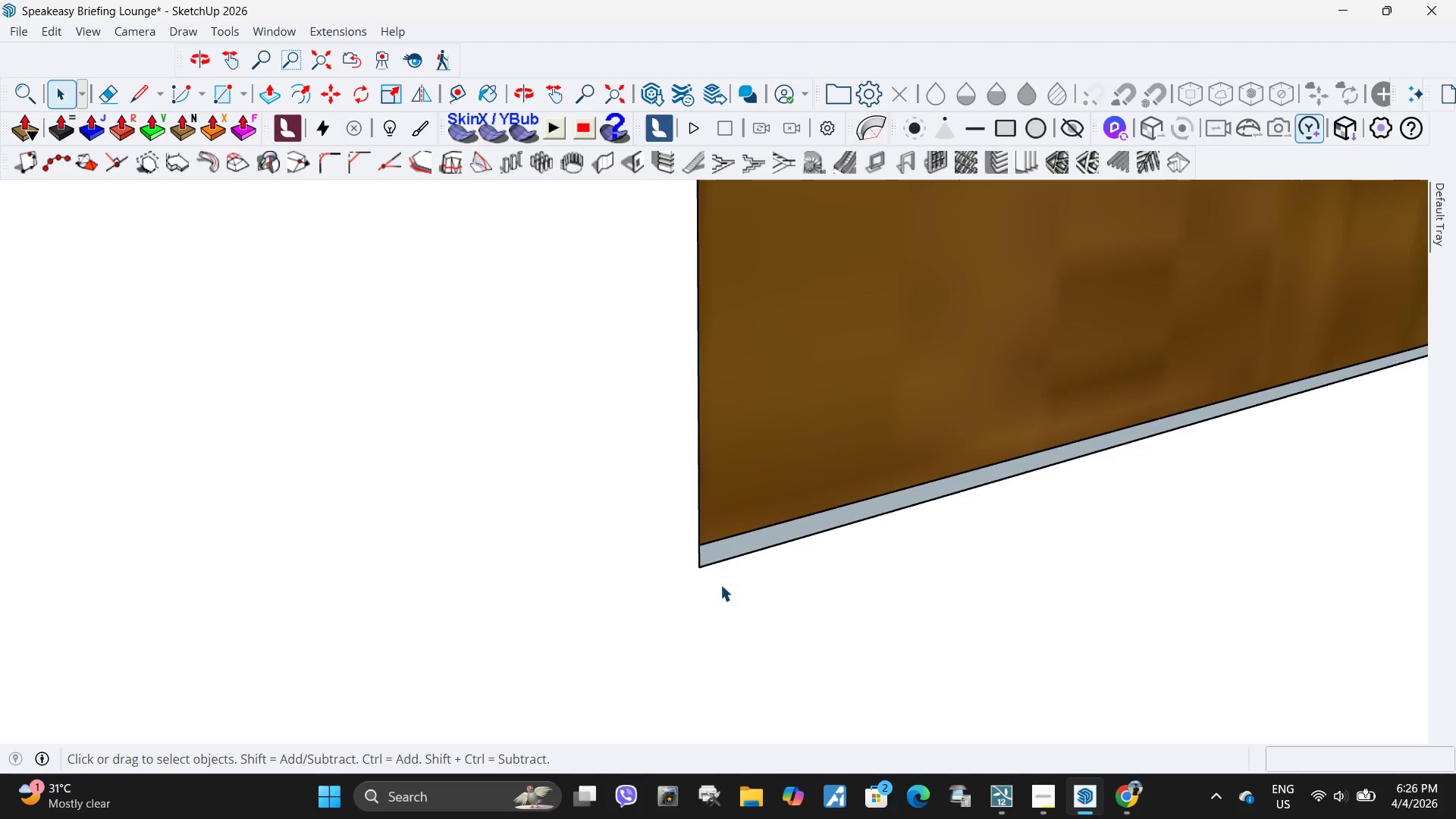 
scroll: coordinate [720, 563], scroll_direction: up, amount: 11.0
 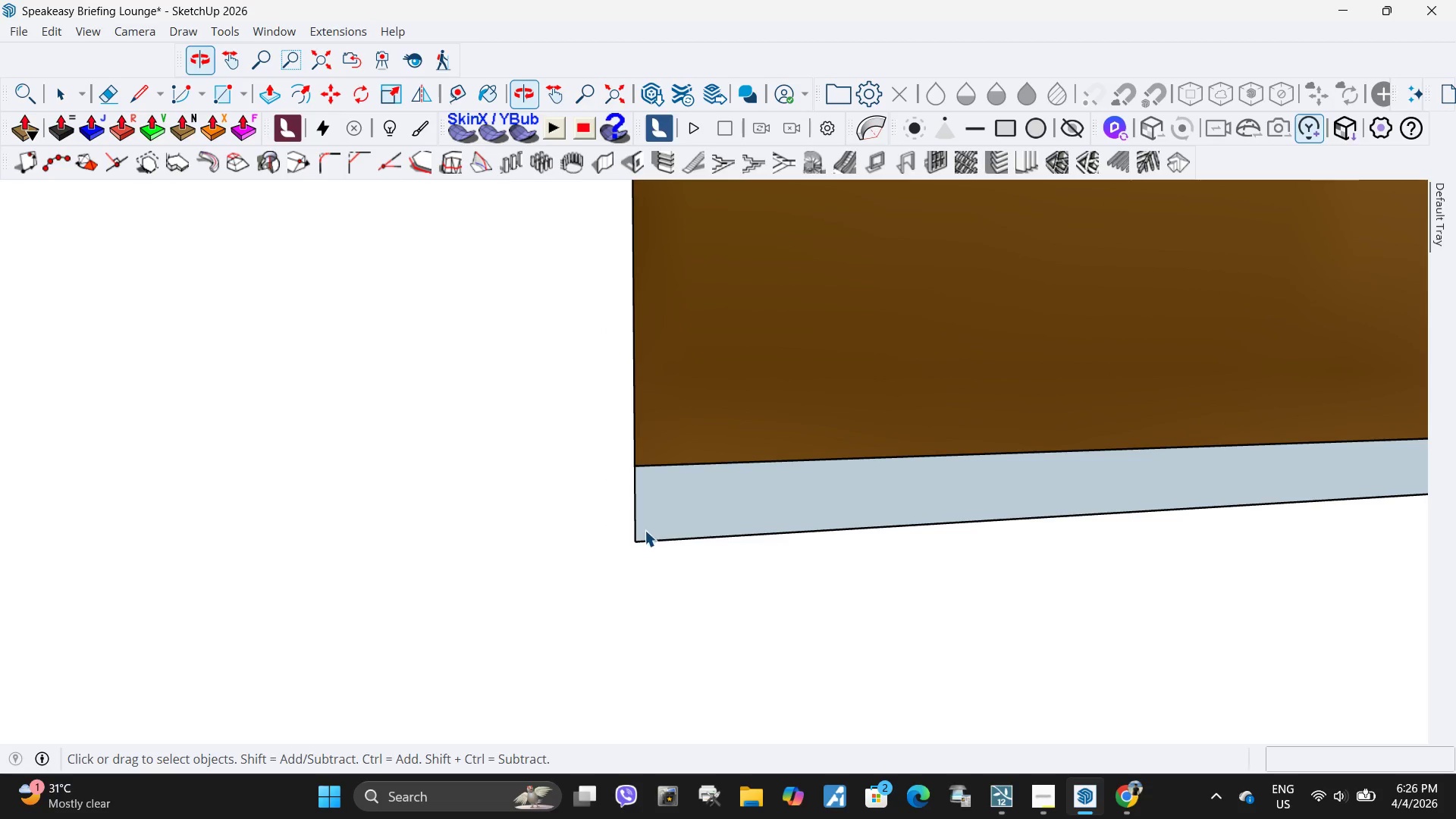 
left_click([707, 504])
 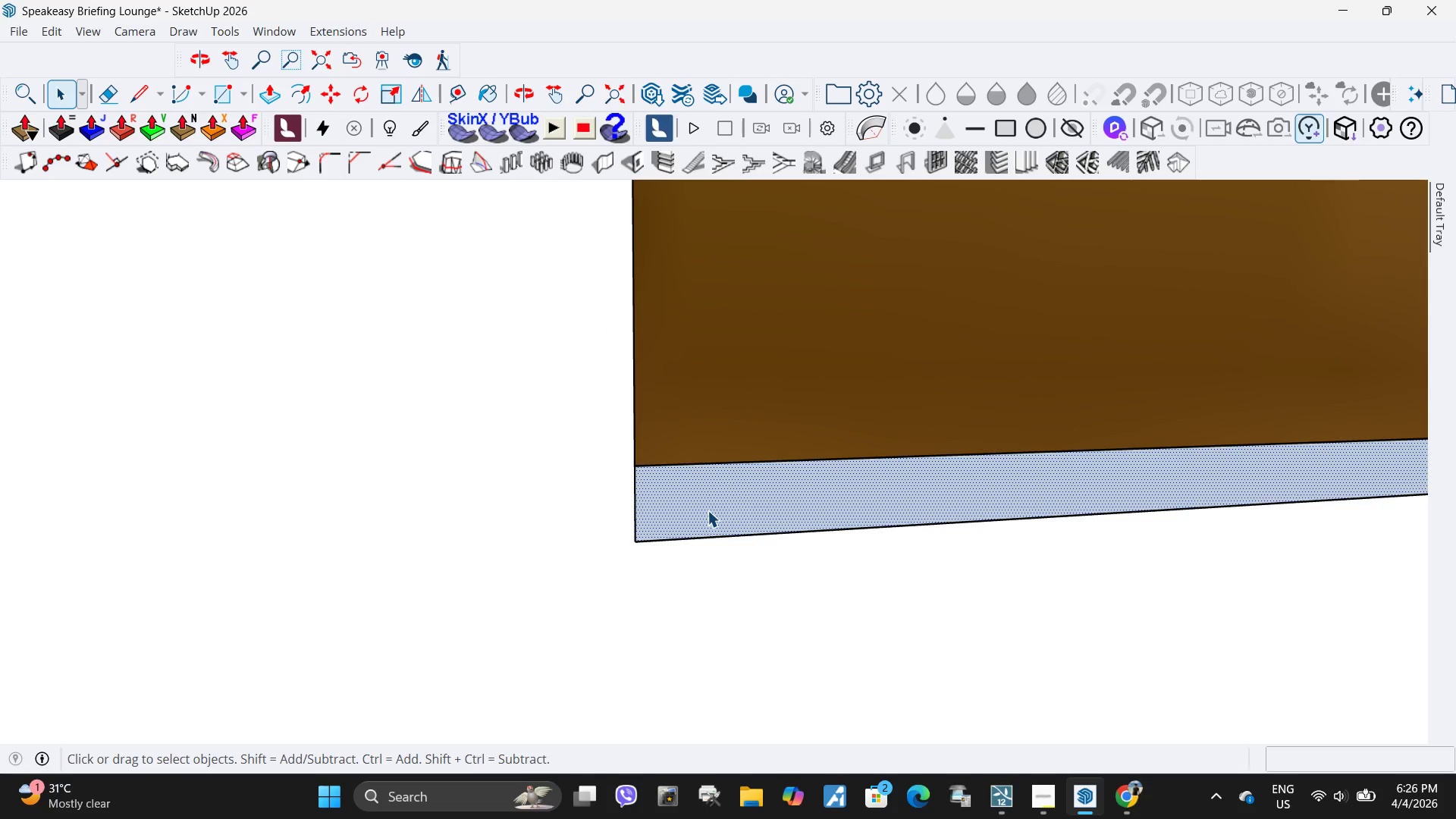 
key(P)
 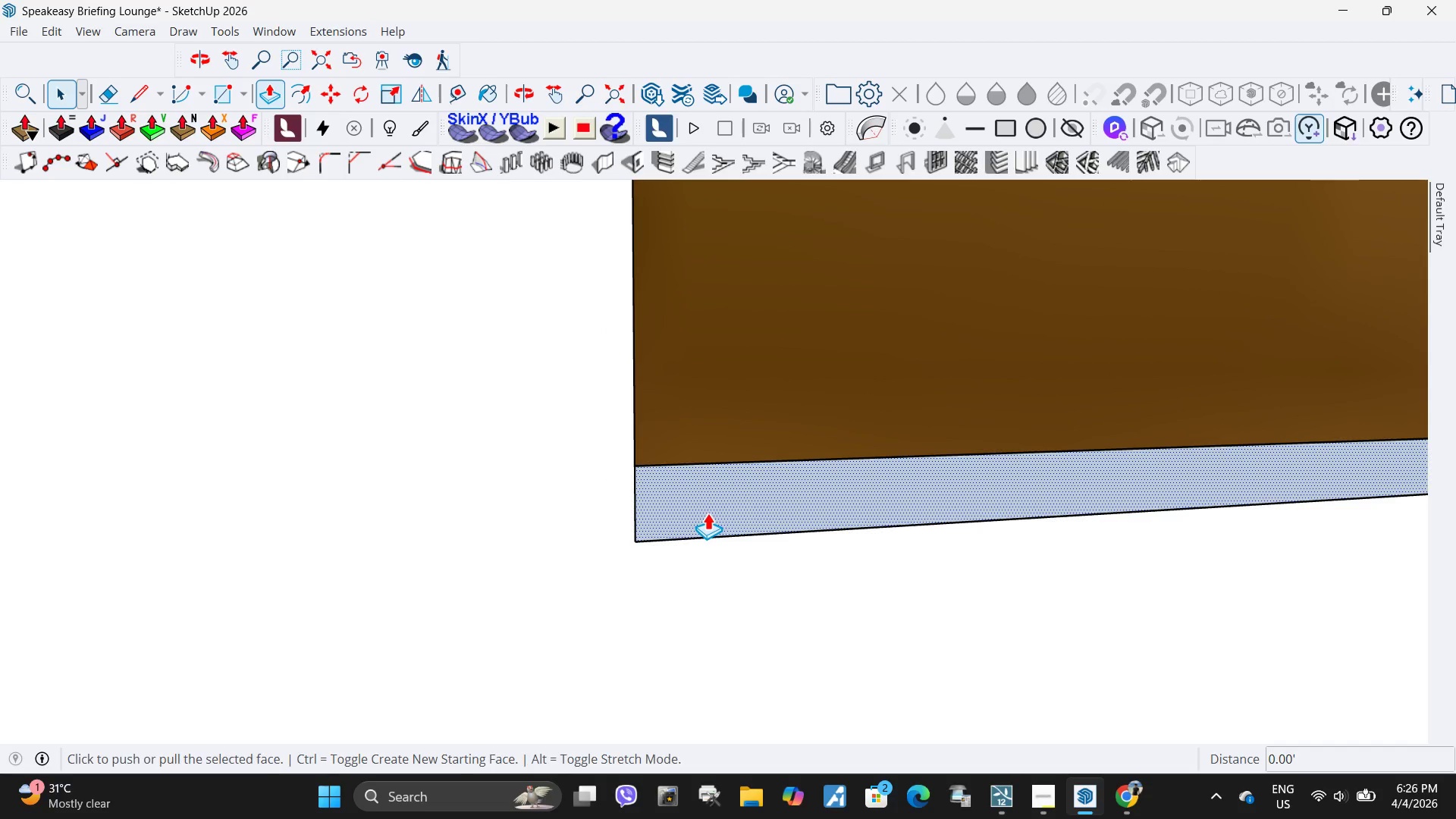 
left_click([708, 513])
 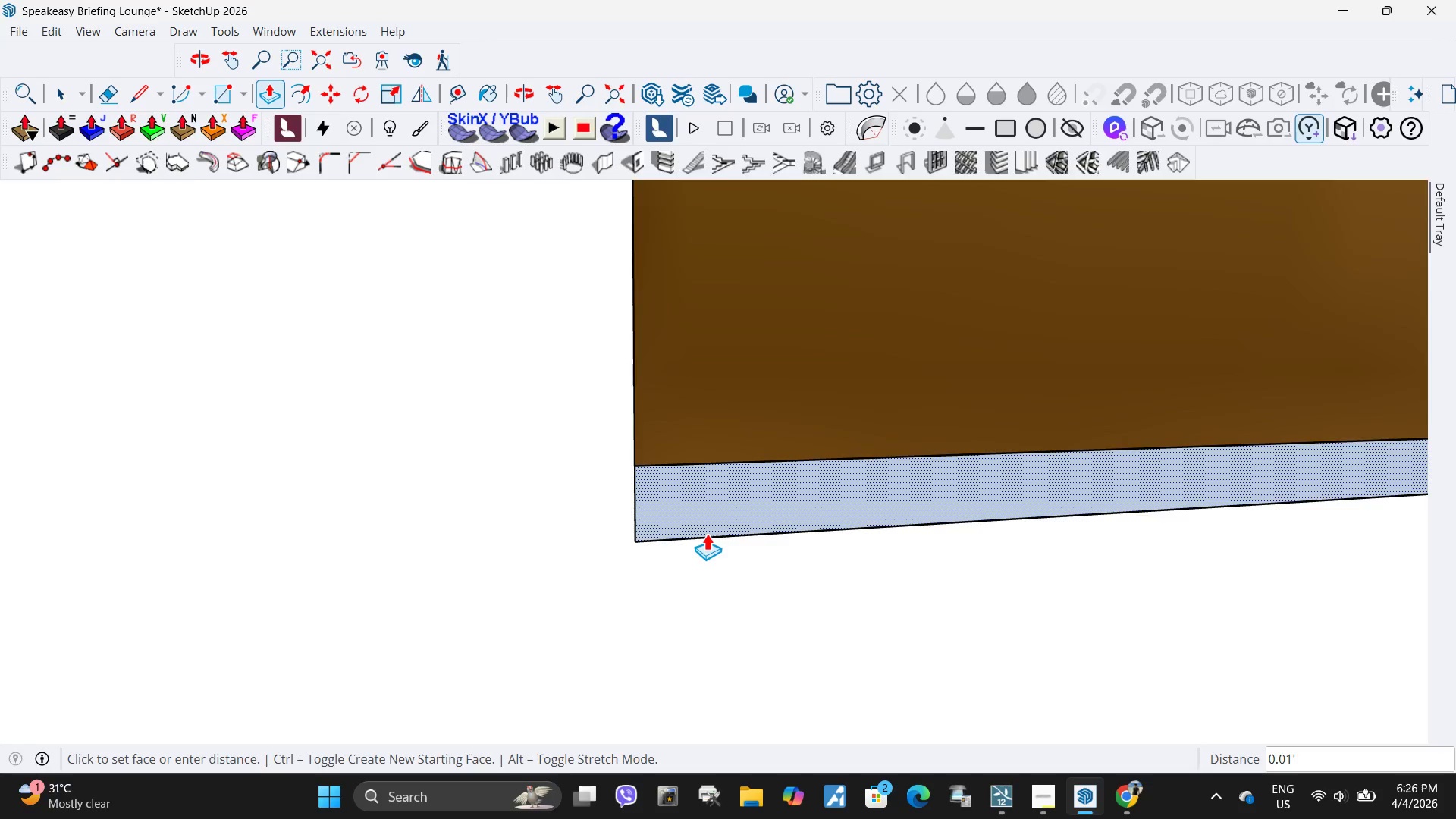 
key(Space)
 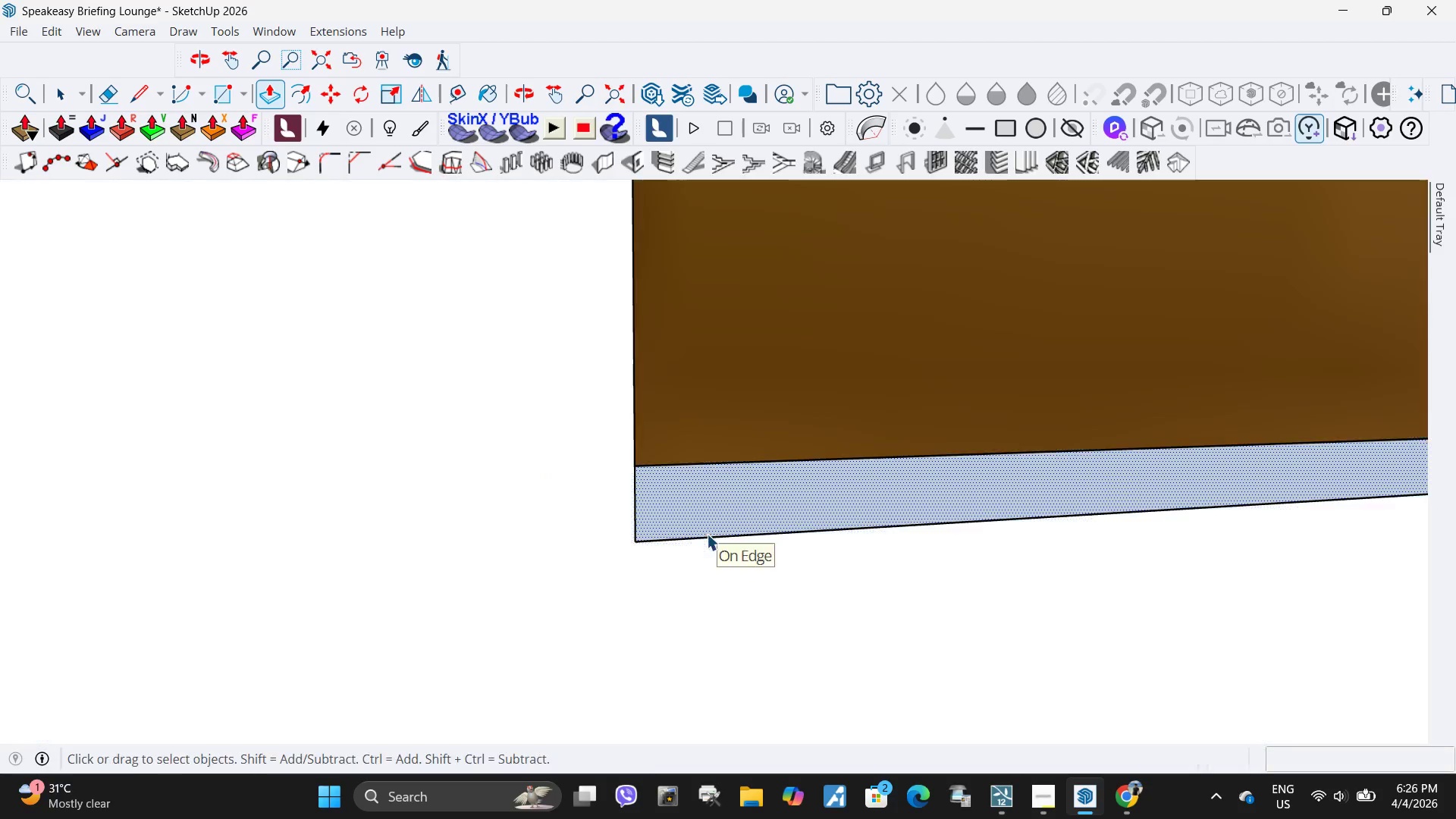 
key(Escape)
 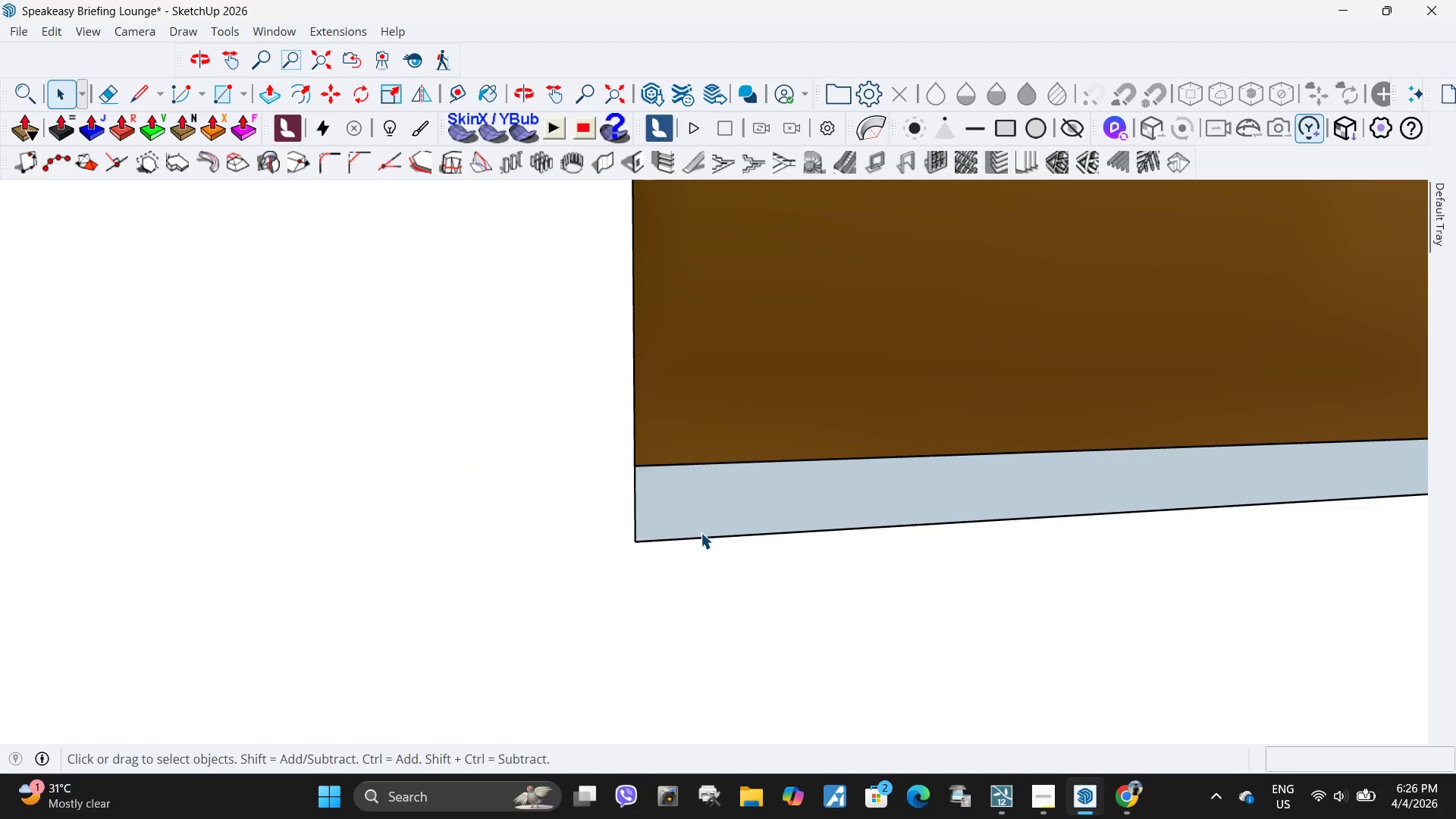 
left_click([701, 532])
 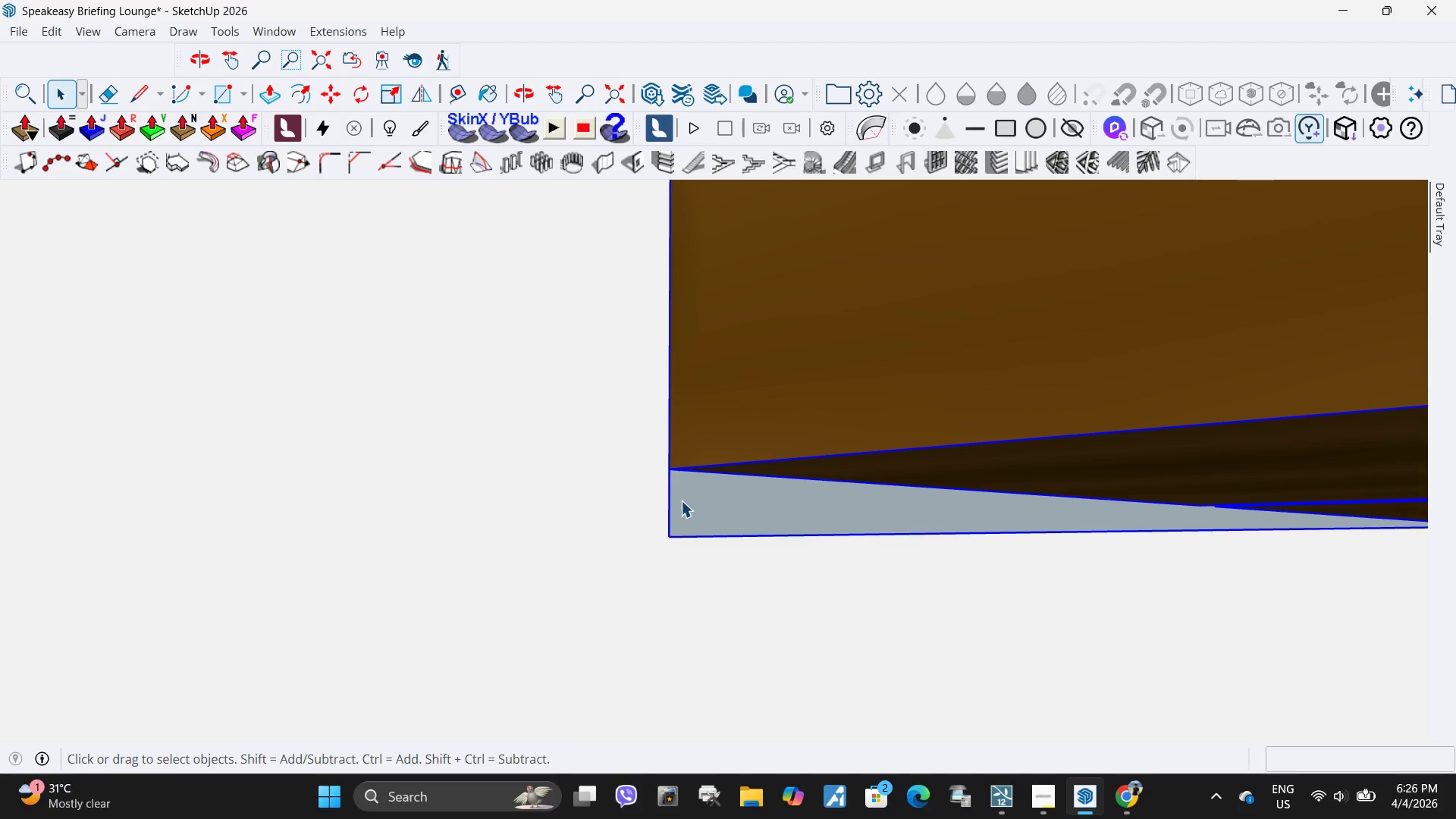 
double_click([689, 504])
 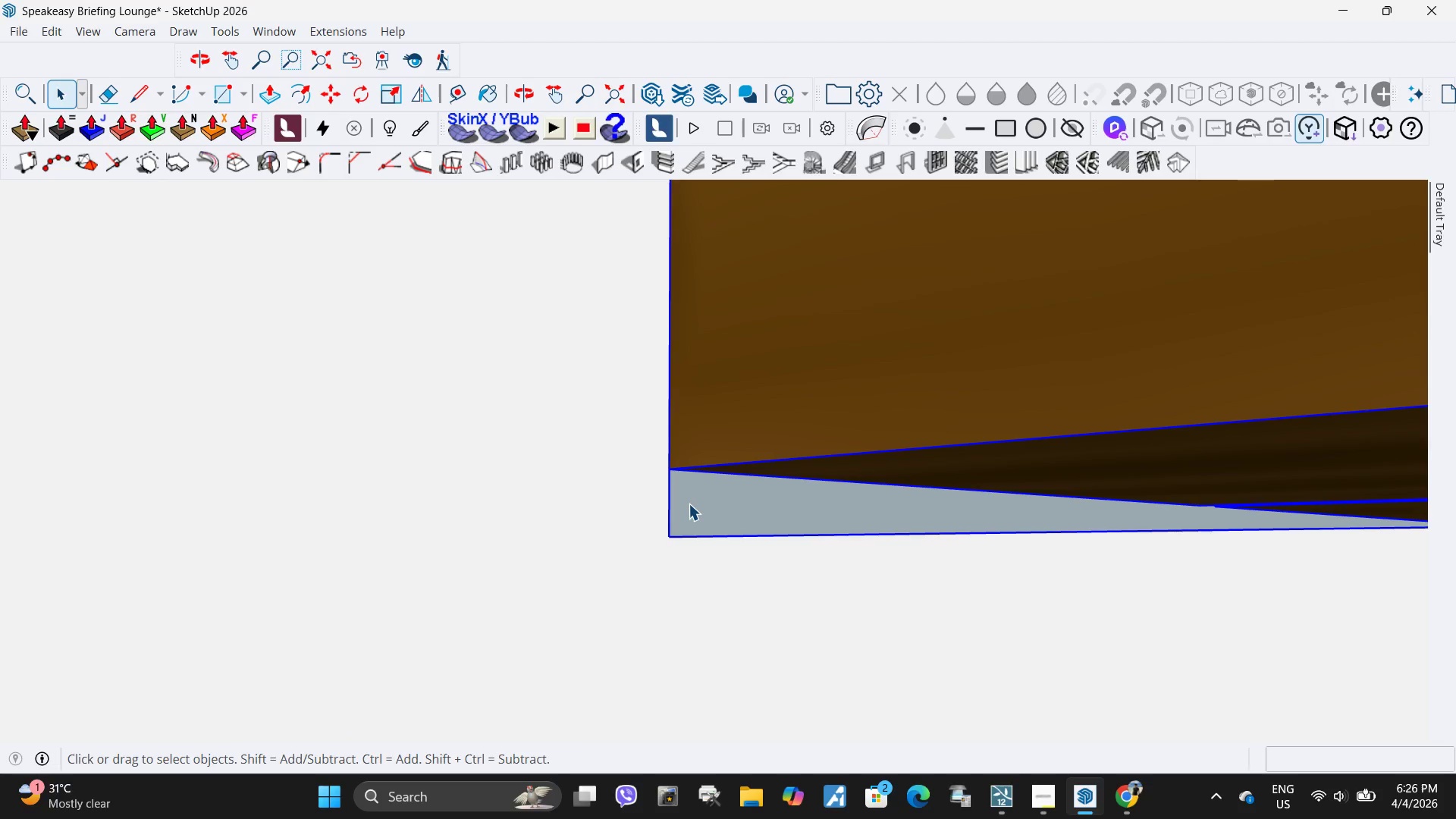 
triple_click([689, 504])
 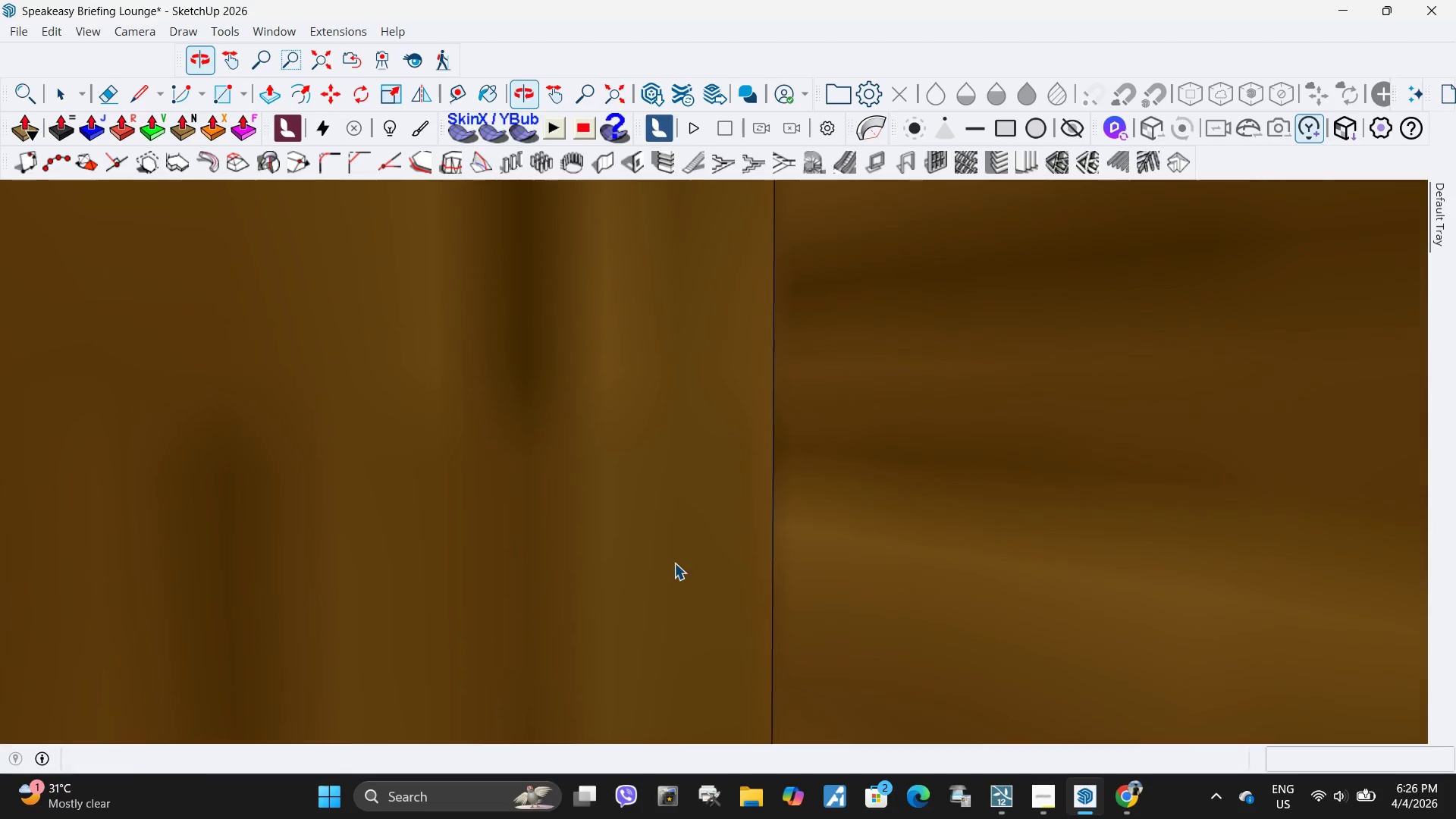 
scroll: coordinate [843, 539], scroll_direction: down, amount: 13.0
 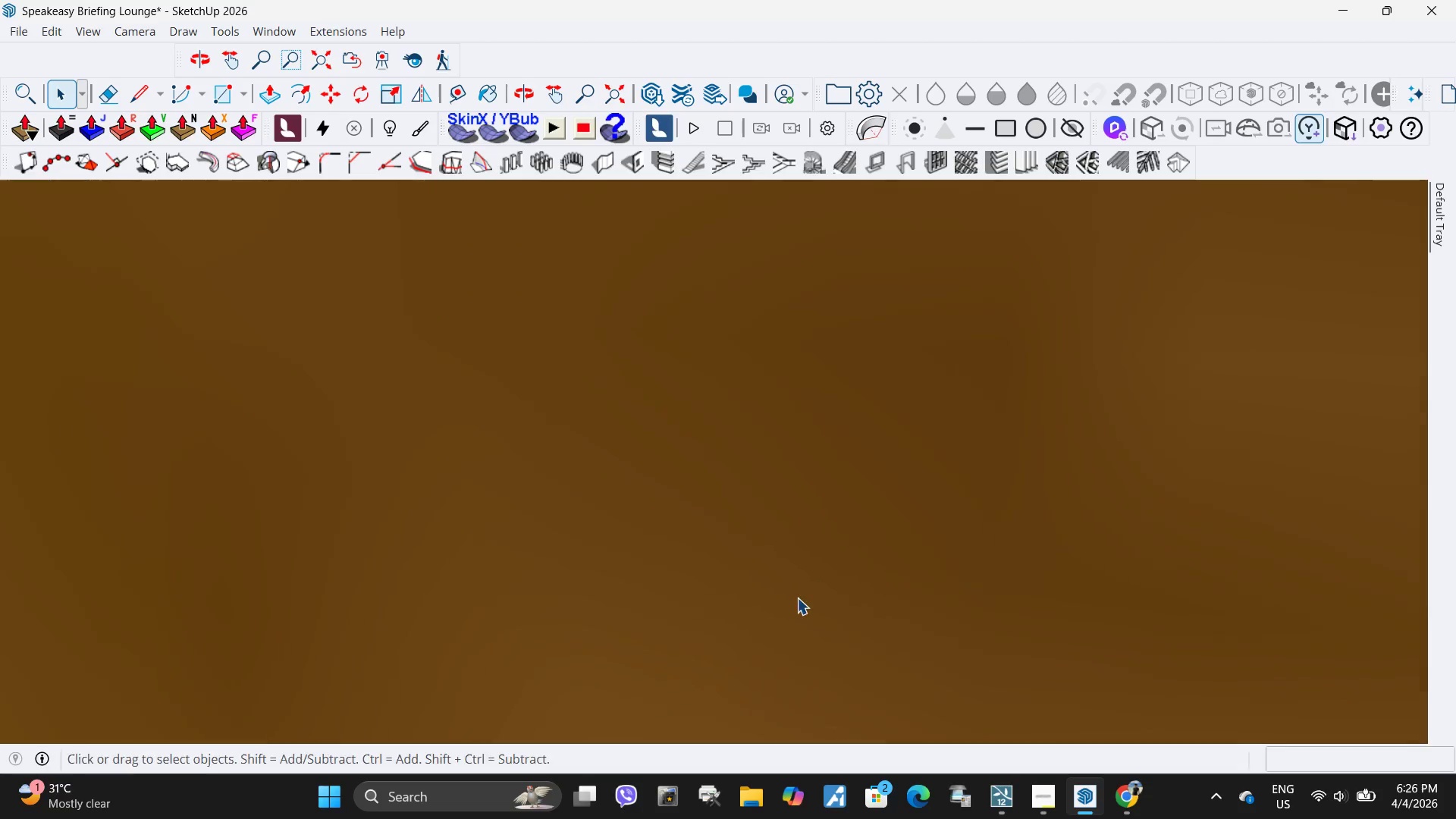 
left_click([826, 585])
 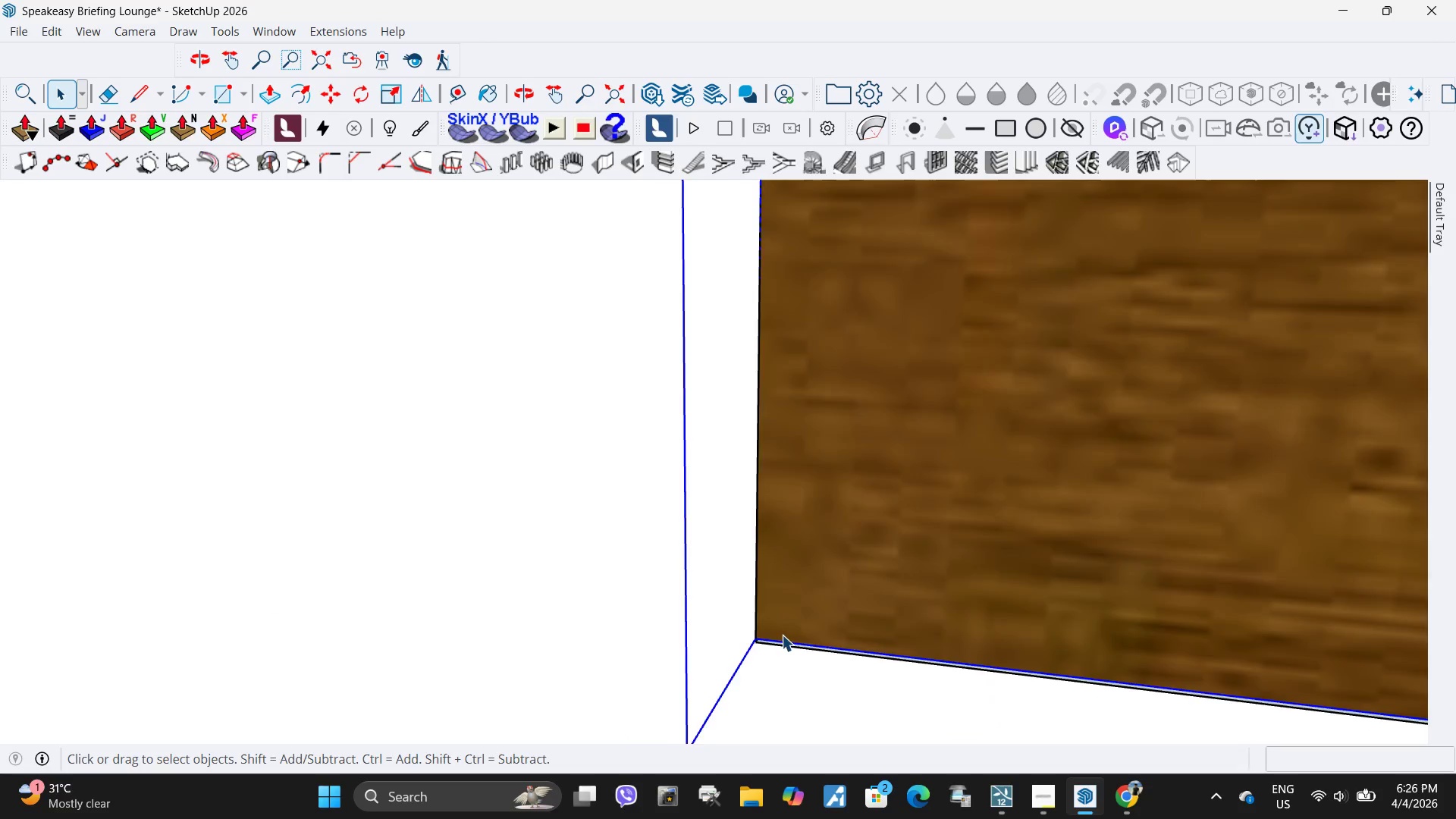 
scroll: coordinate [843, 564], scroll_direction: down, amount: 35.0
 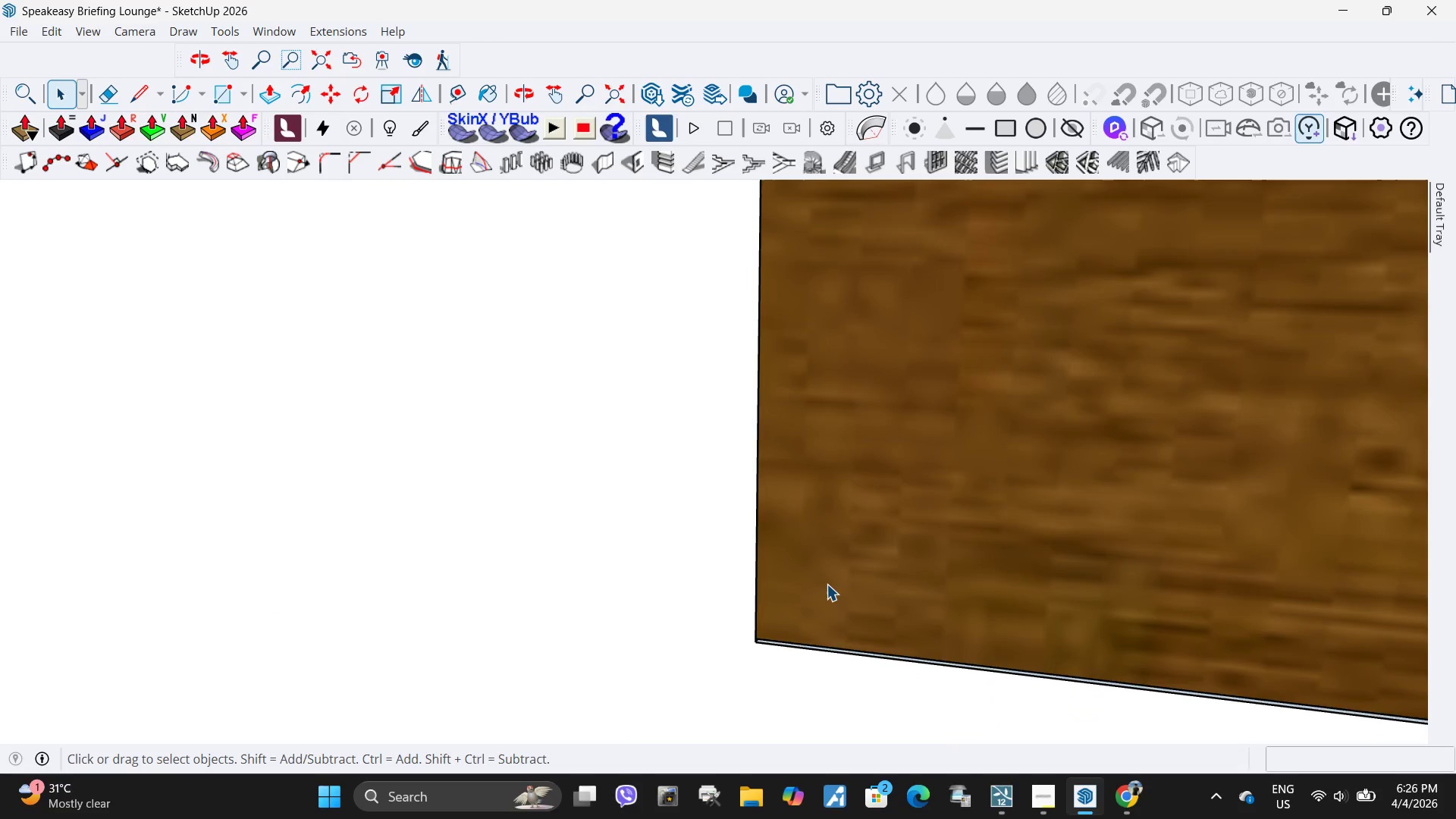 
key(M)
 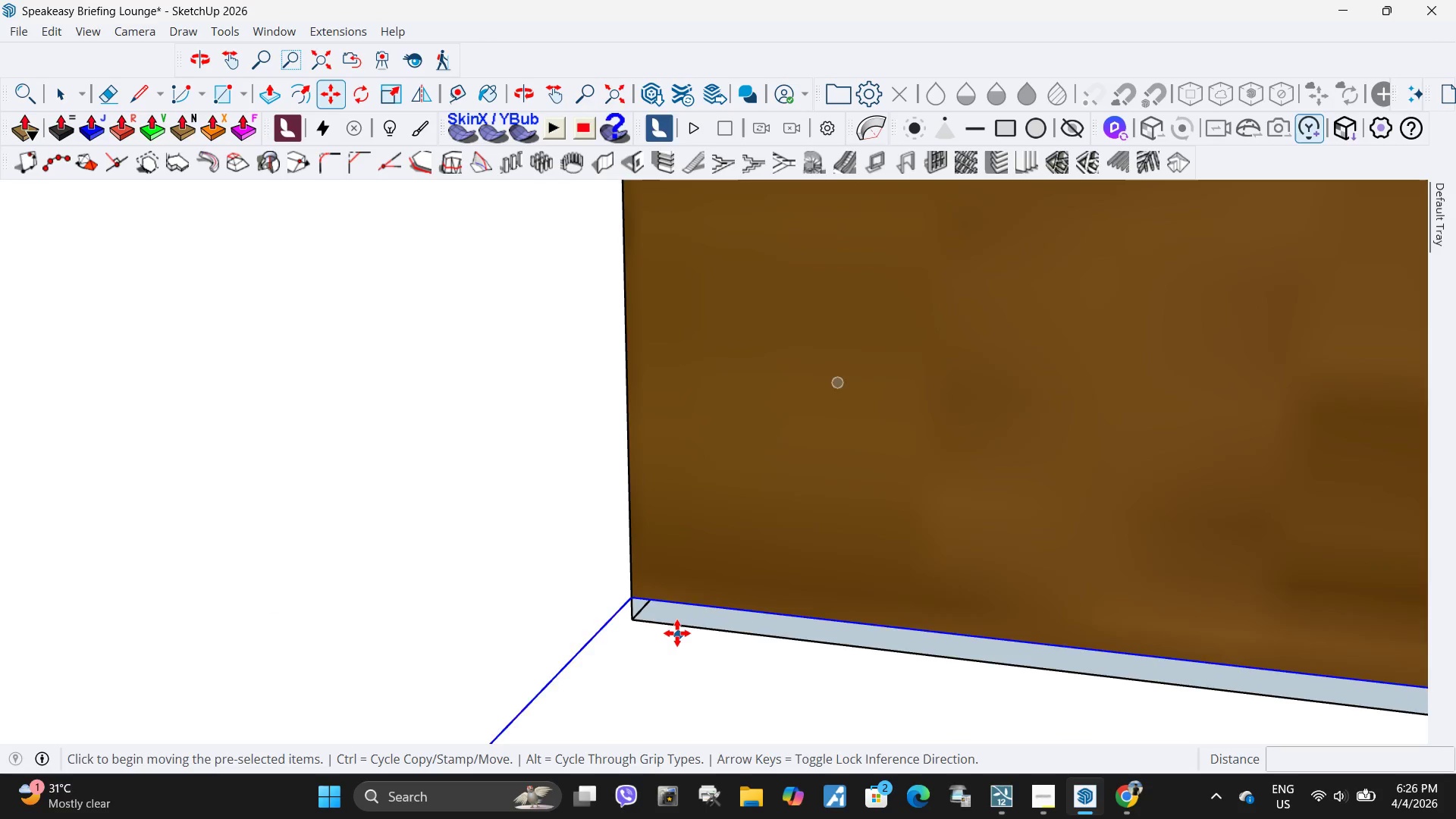 
key(Control+ControlLeft)
 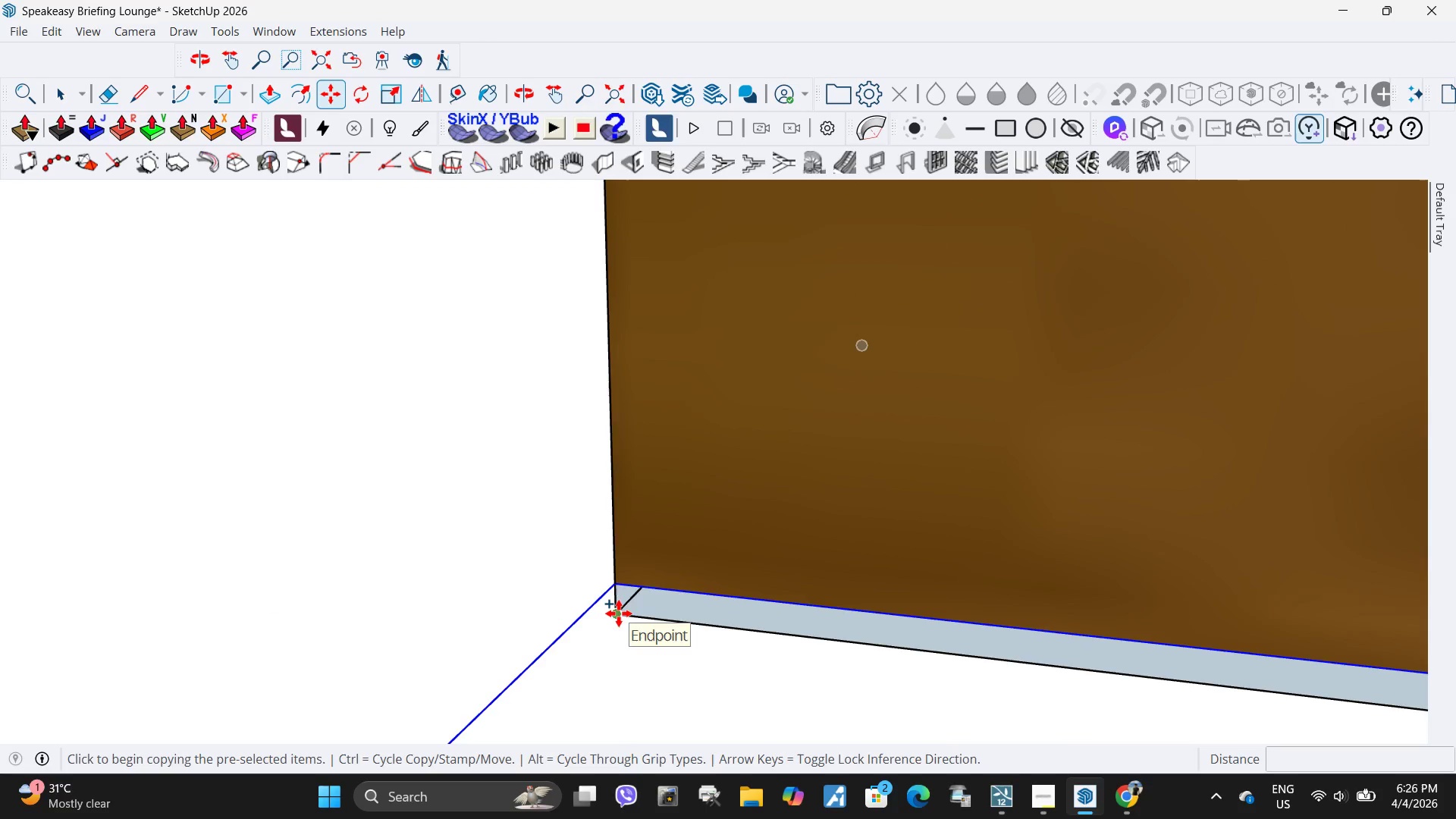 
scroll: coordinate [677, 635], scroll_direction: up, amount: 22.0
 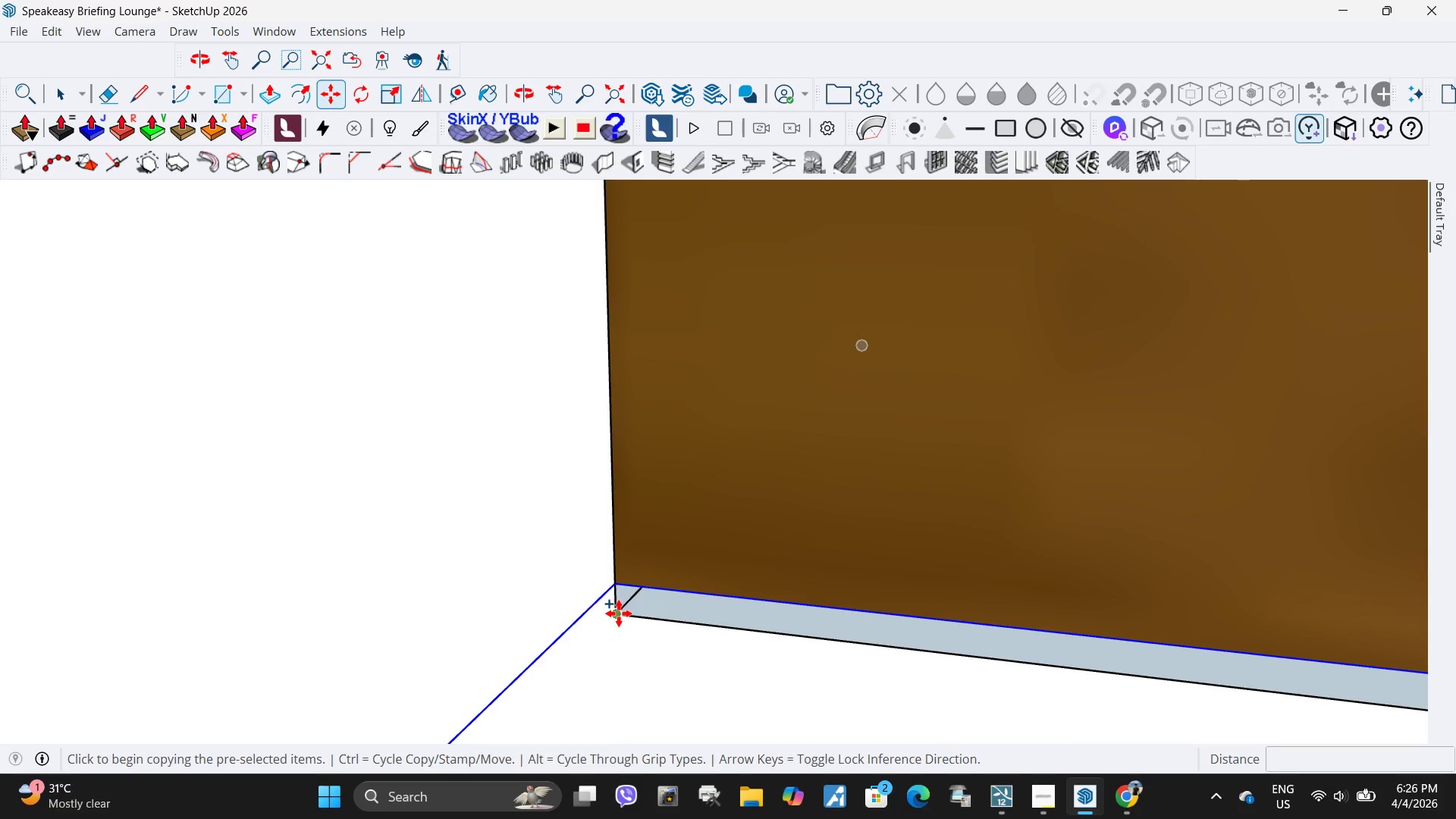 
left_click([619, 613])
 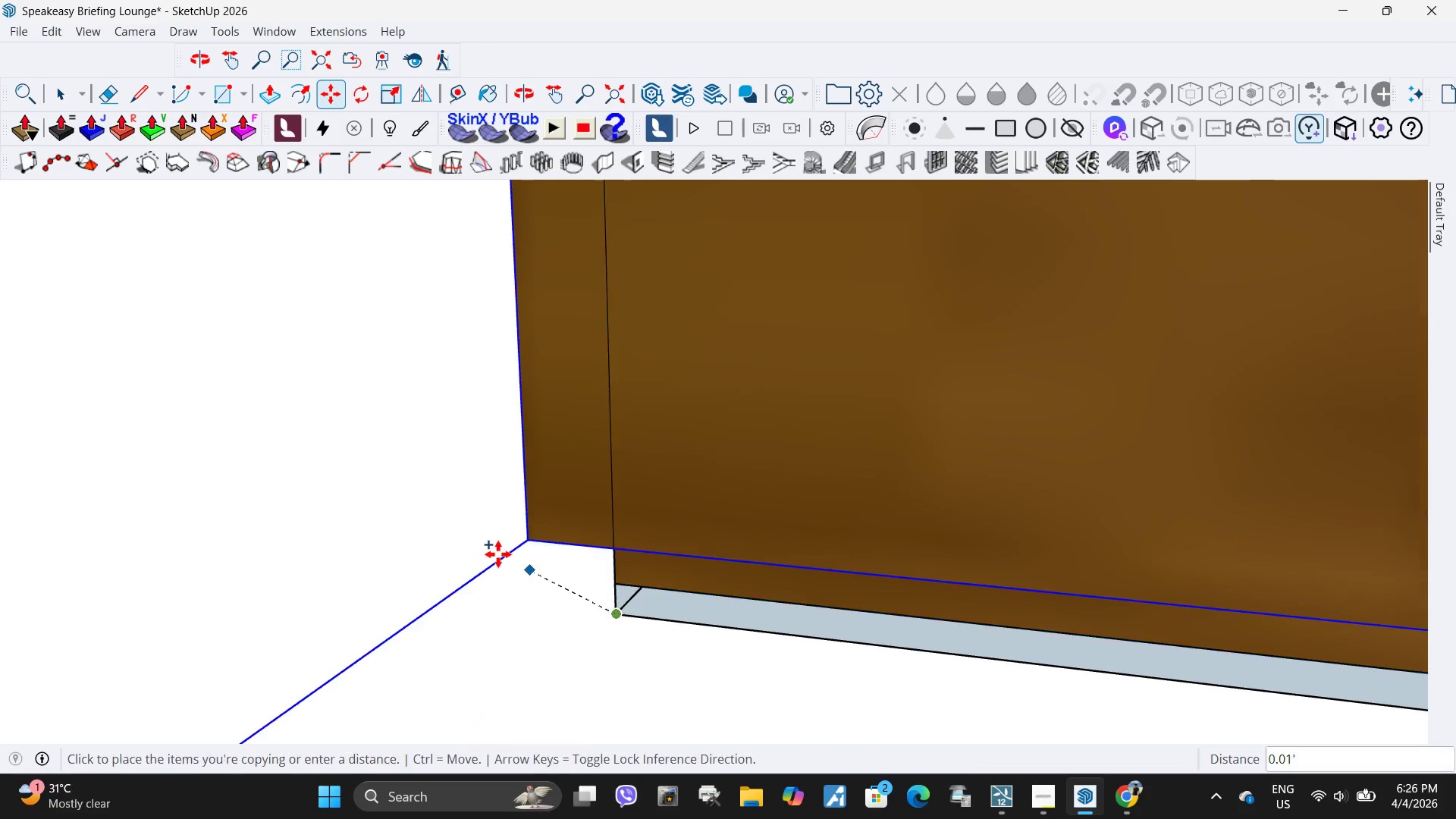 
scroll: coordinate [966, 597], scroll_direction: down, amount: 45.0
 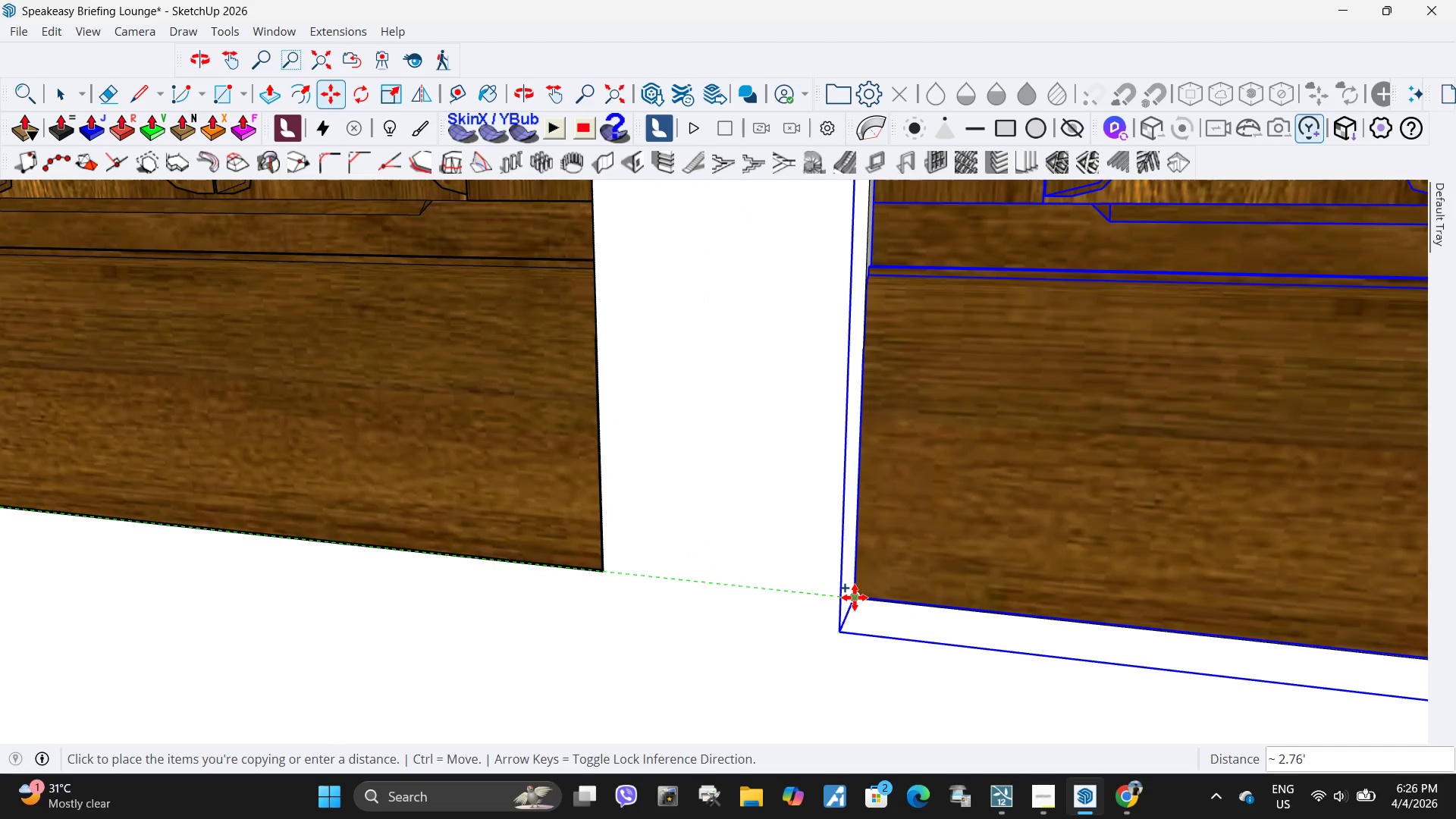 
left_click([855, 598])
 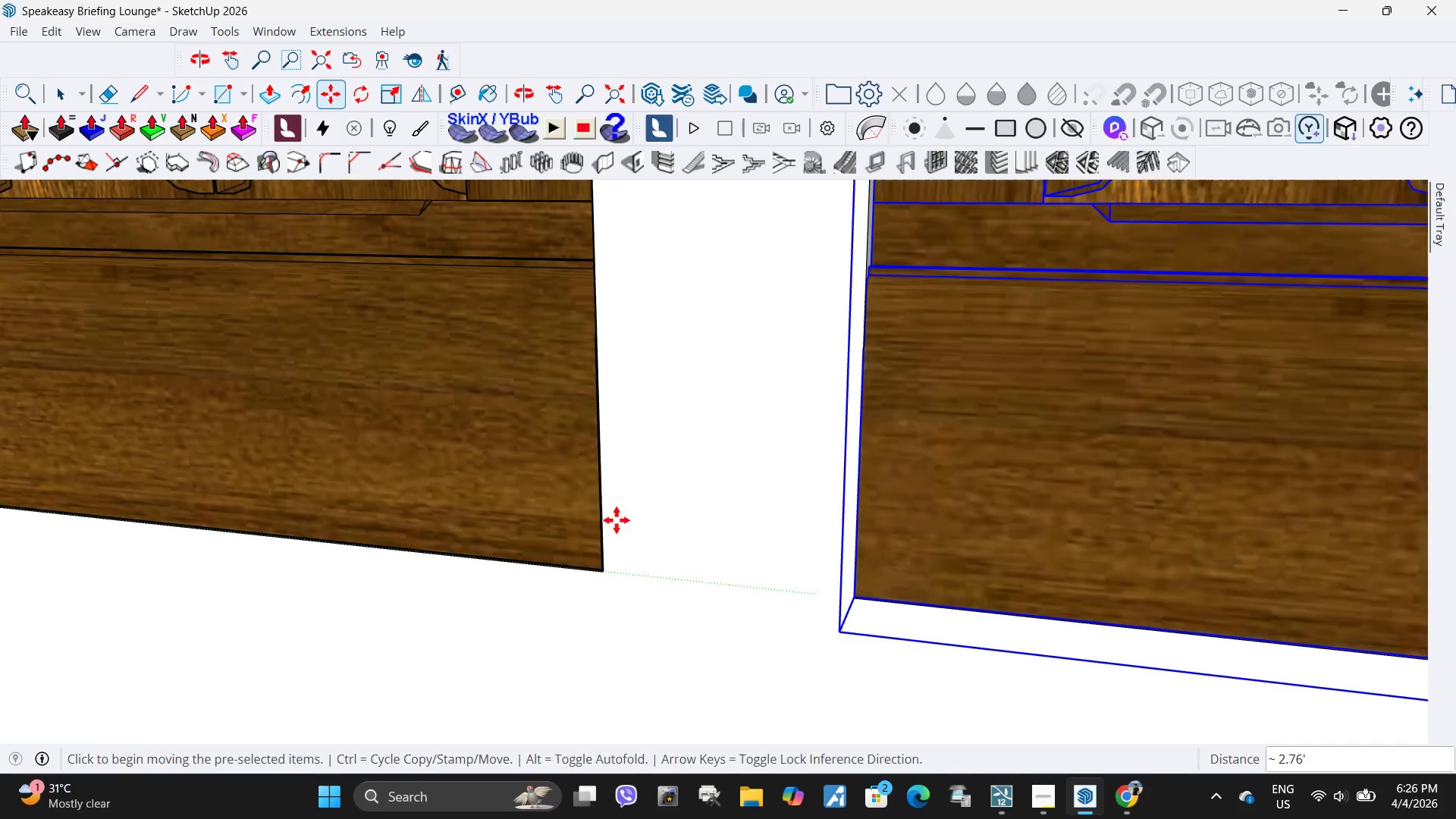 
scroll: coordinate [513, 526], scroll_direction: down, amount: 6.0
 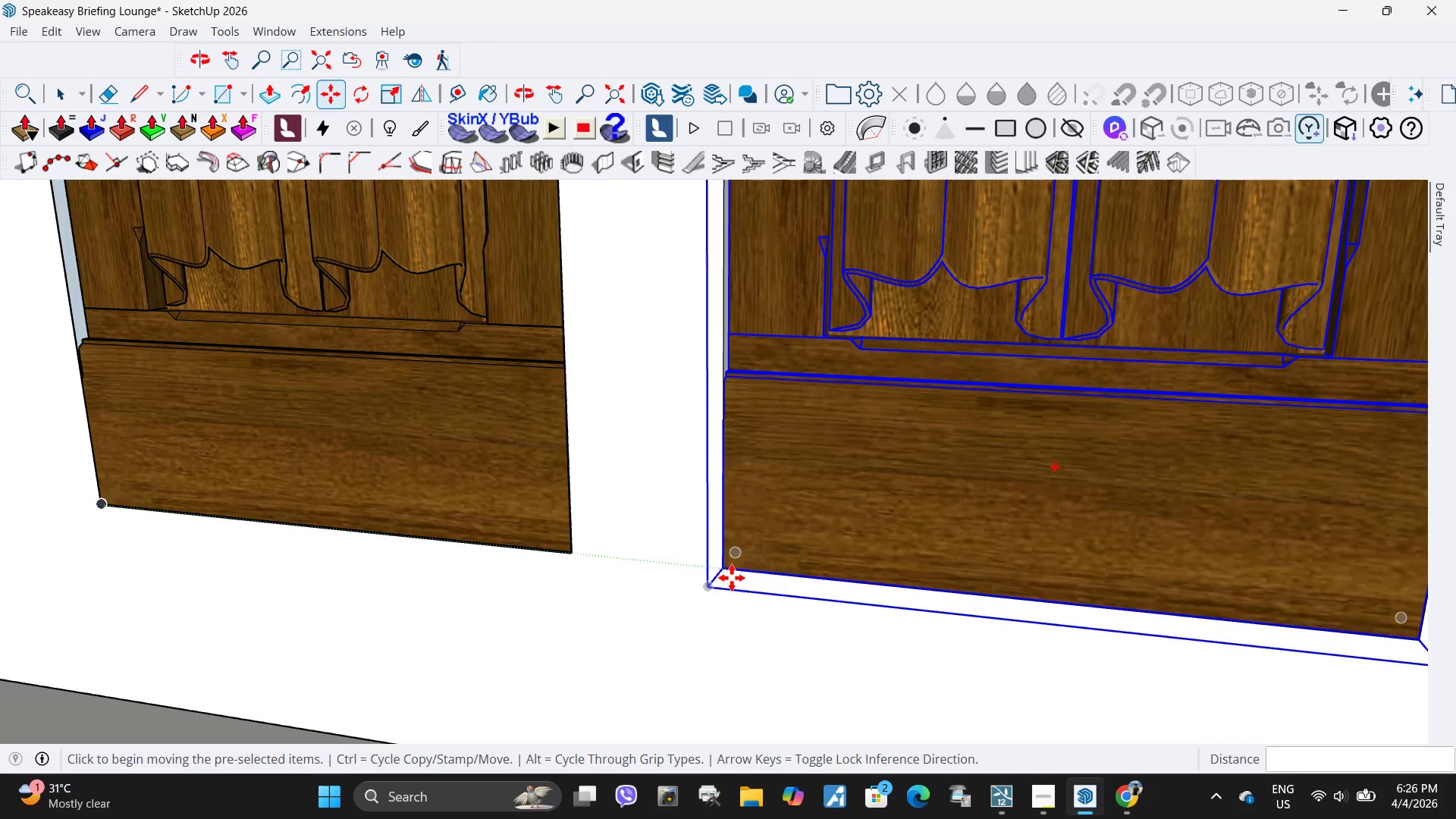 
key(M)
 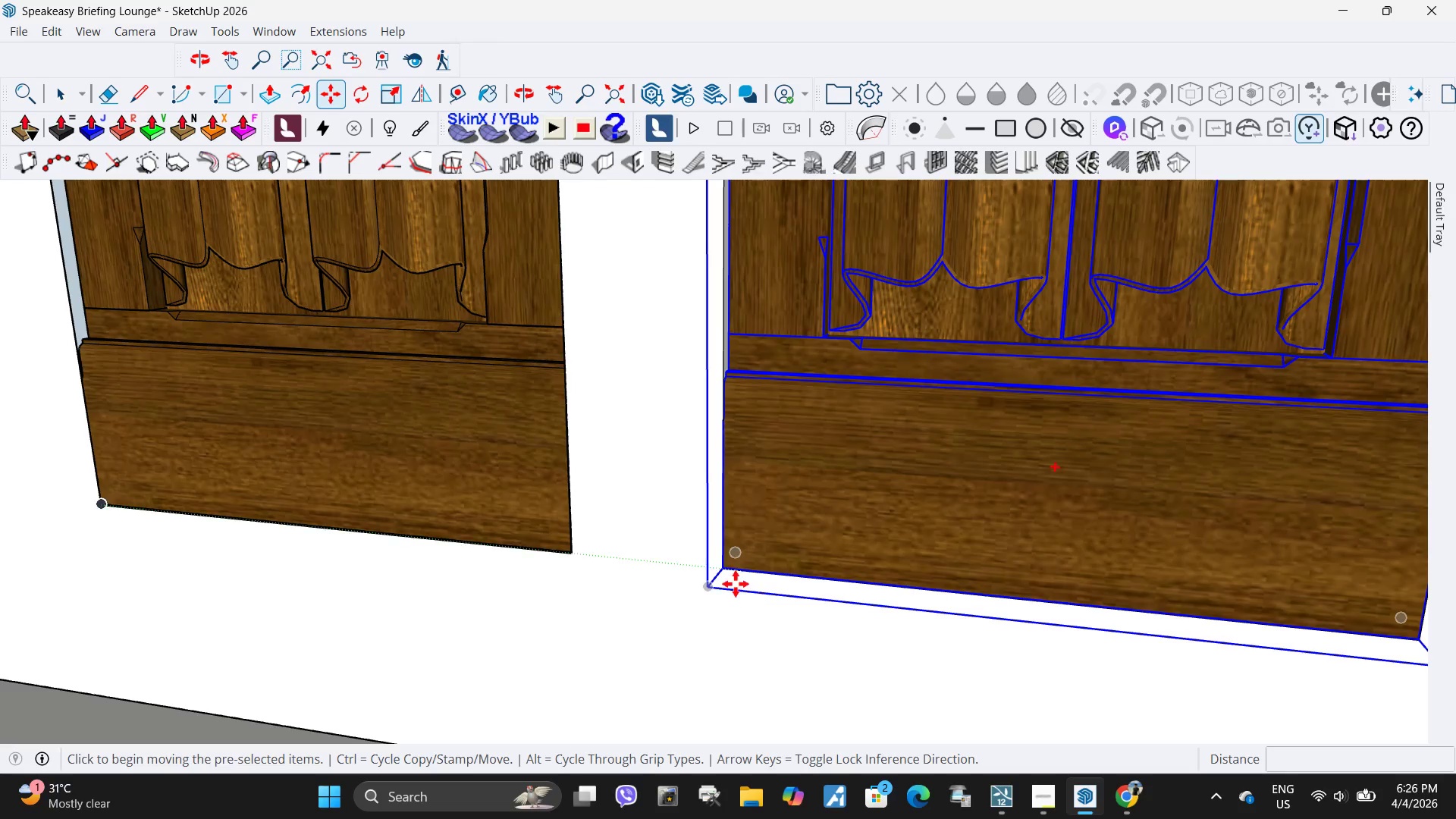 
key(Control+ControlLeft)
 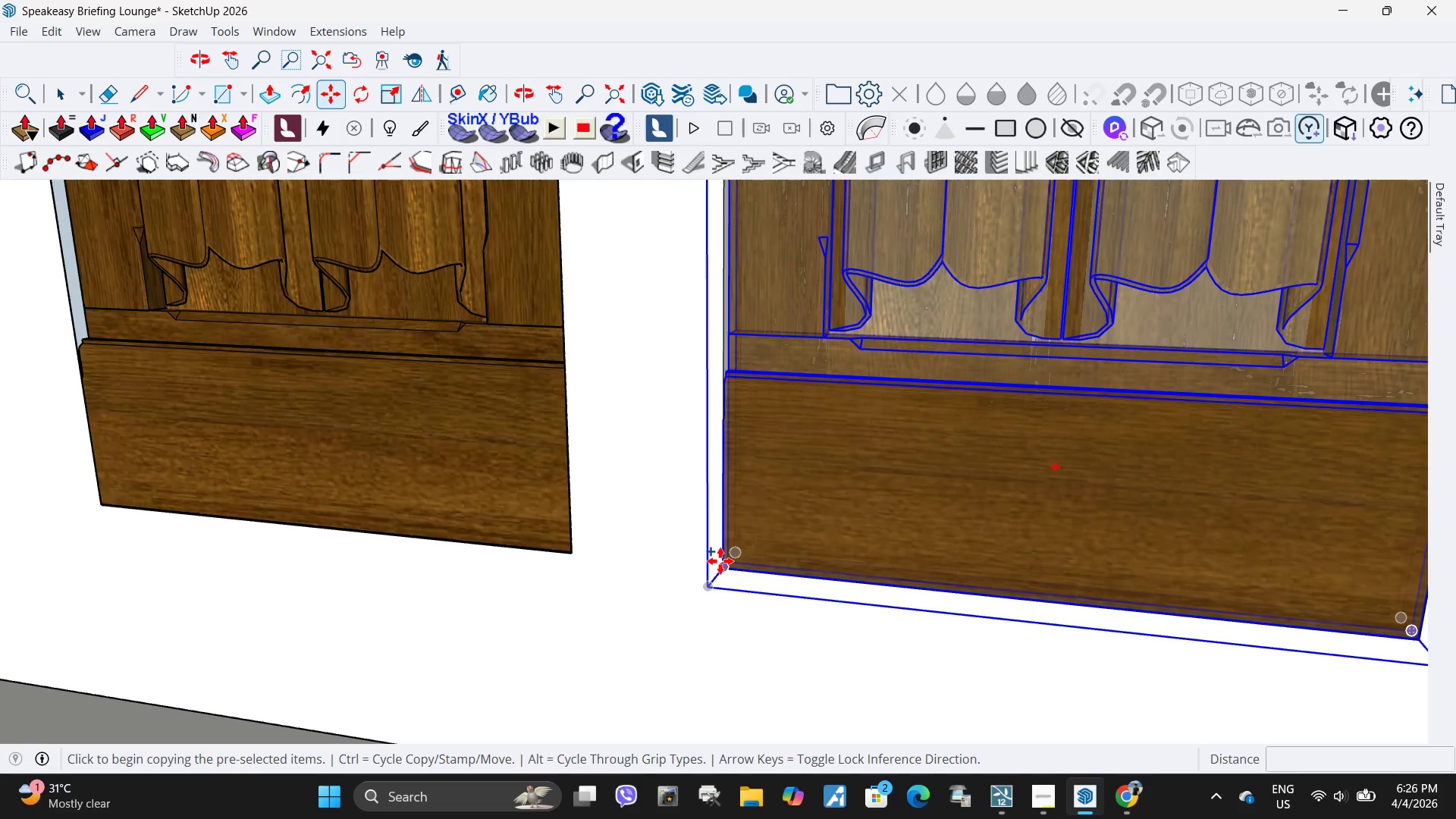 
scroll: coordinate [717, 559], scroll_direction: up, amount: 24.0
 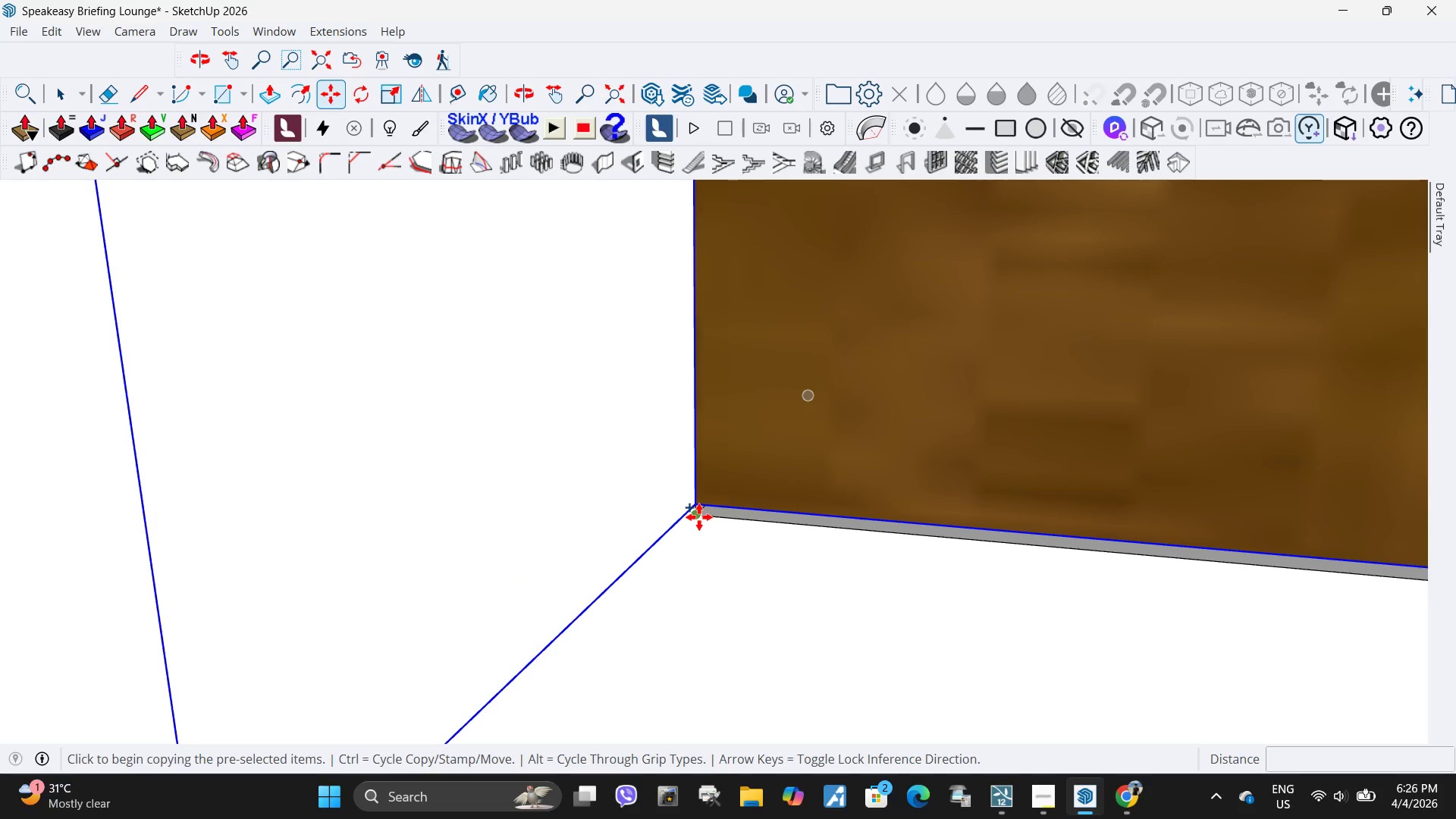 
left_click([699, 517])
 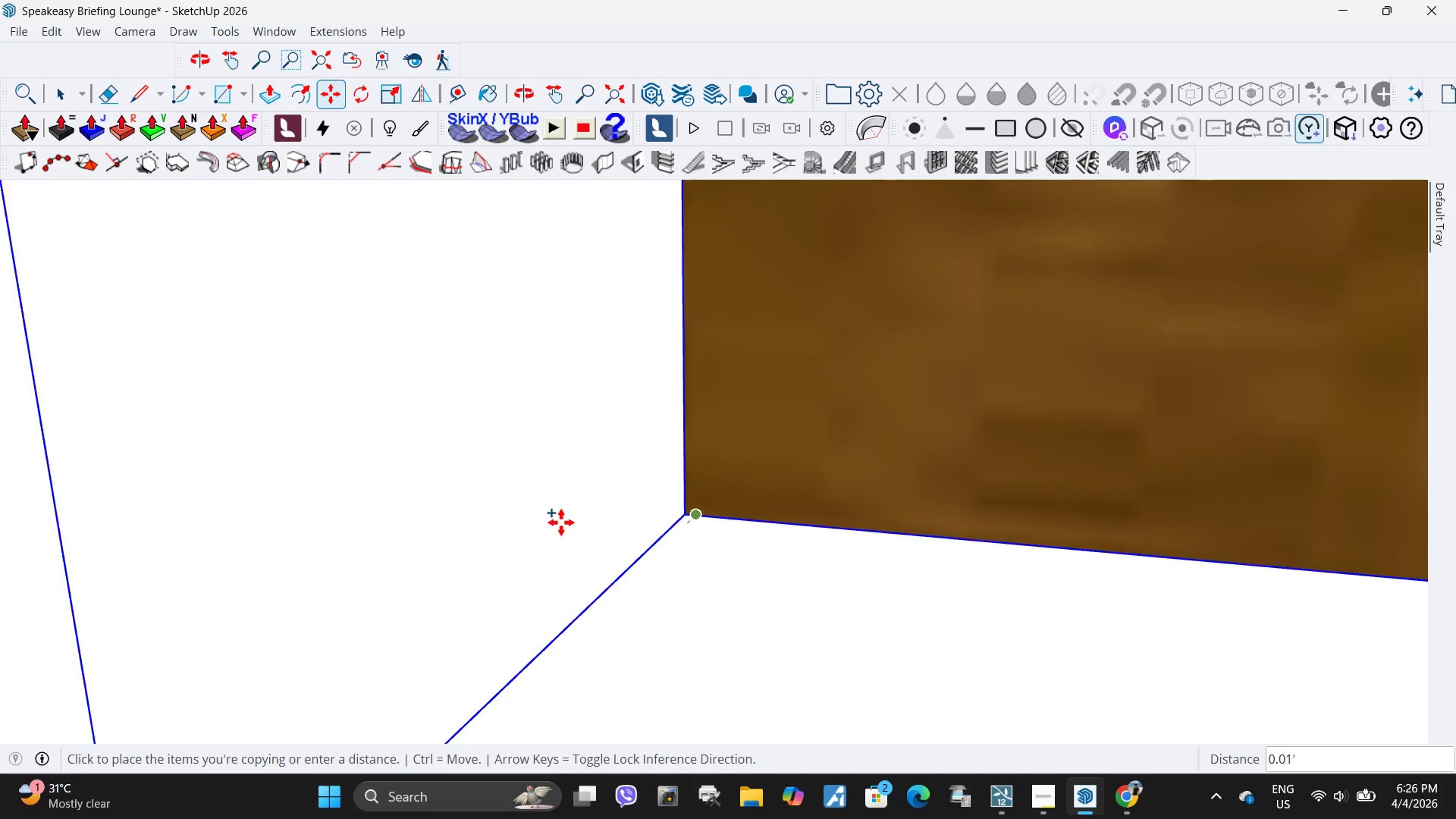 
scroll: coordinate [981, 636], scroll_direction: down, amount: 22.0
 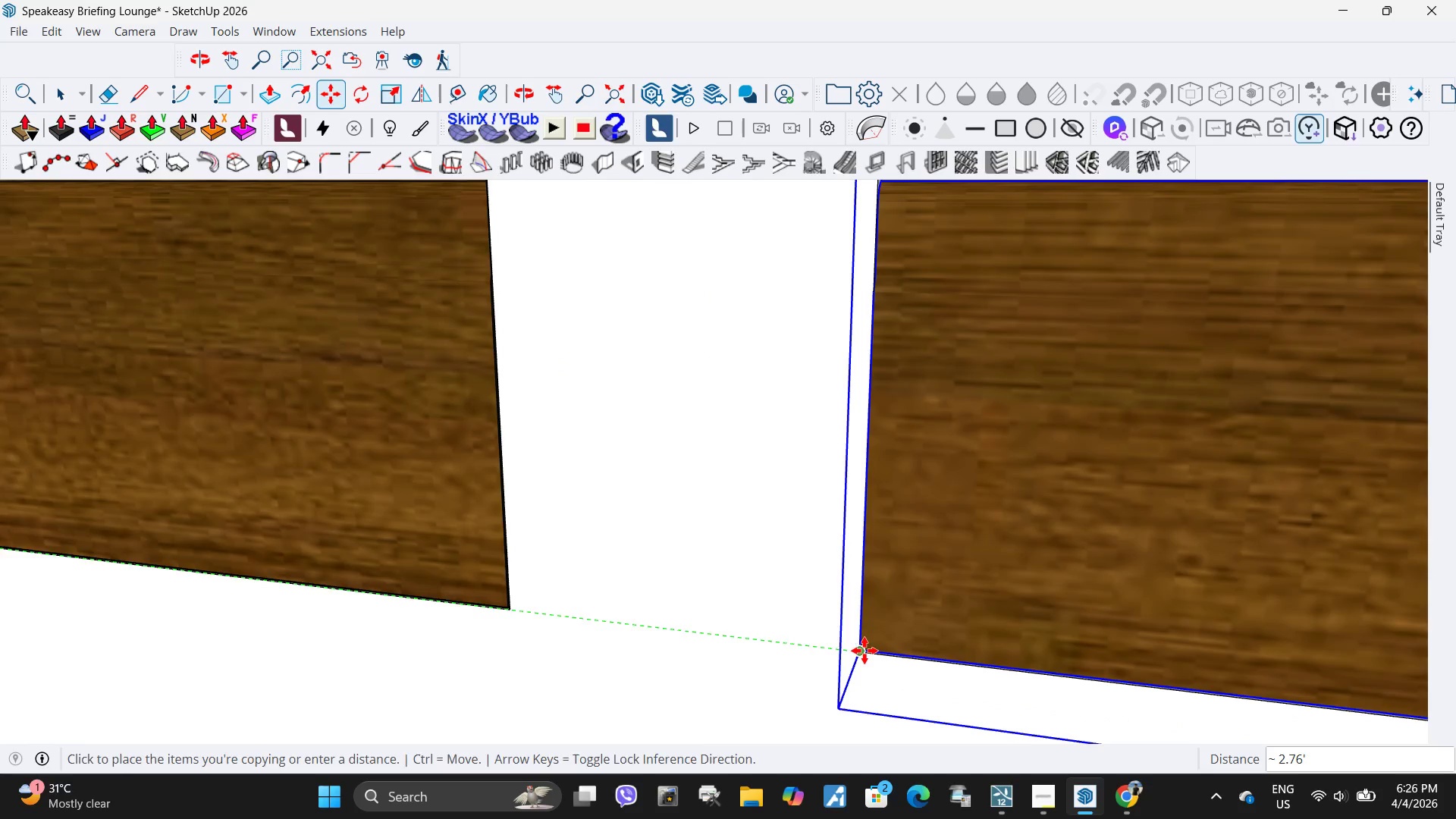 
key(M)
 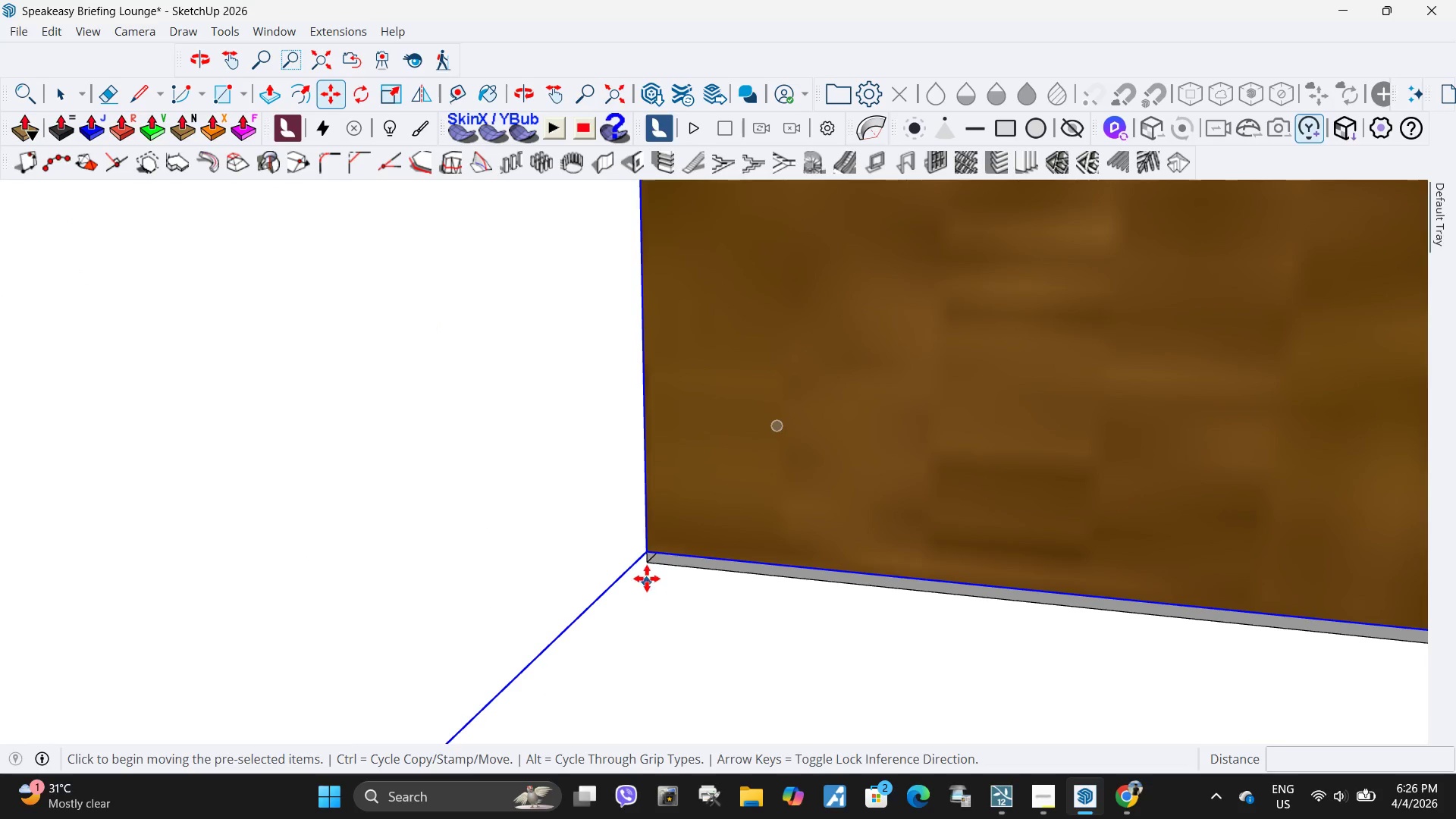 
key(Control+ControlLeft)
 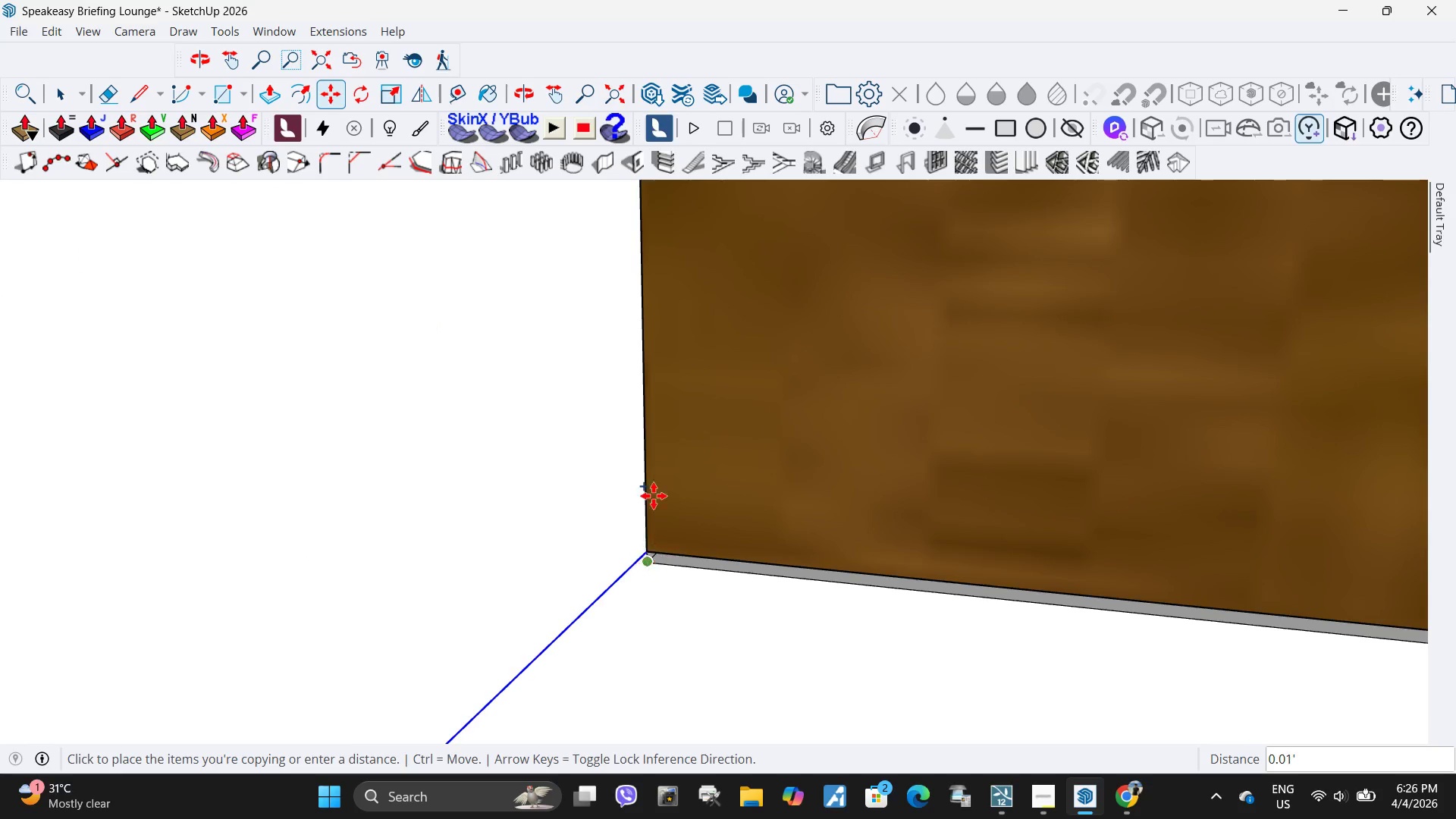 
scroll: coordinate [658, 636], scroll_direction: up, amount: 17.0
 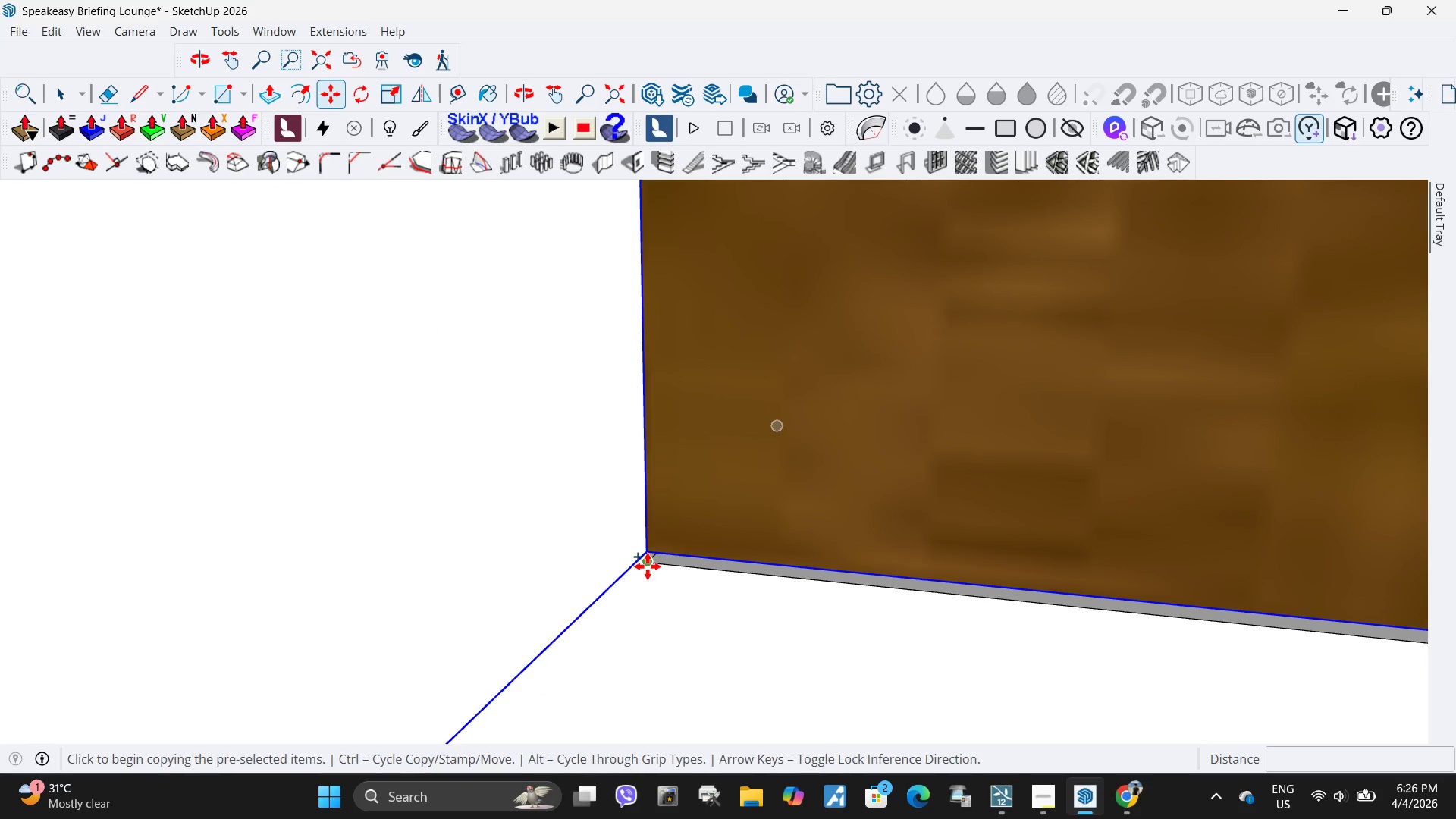 
scroll: coordinate [1038, 558], scroll_direction: down, amount: 14.0
 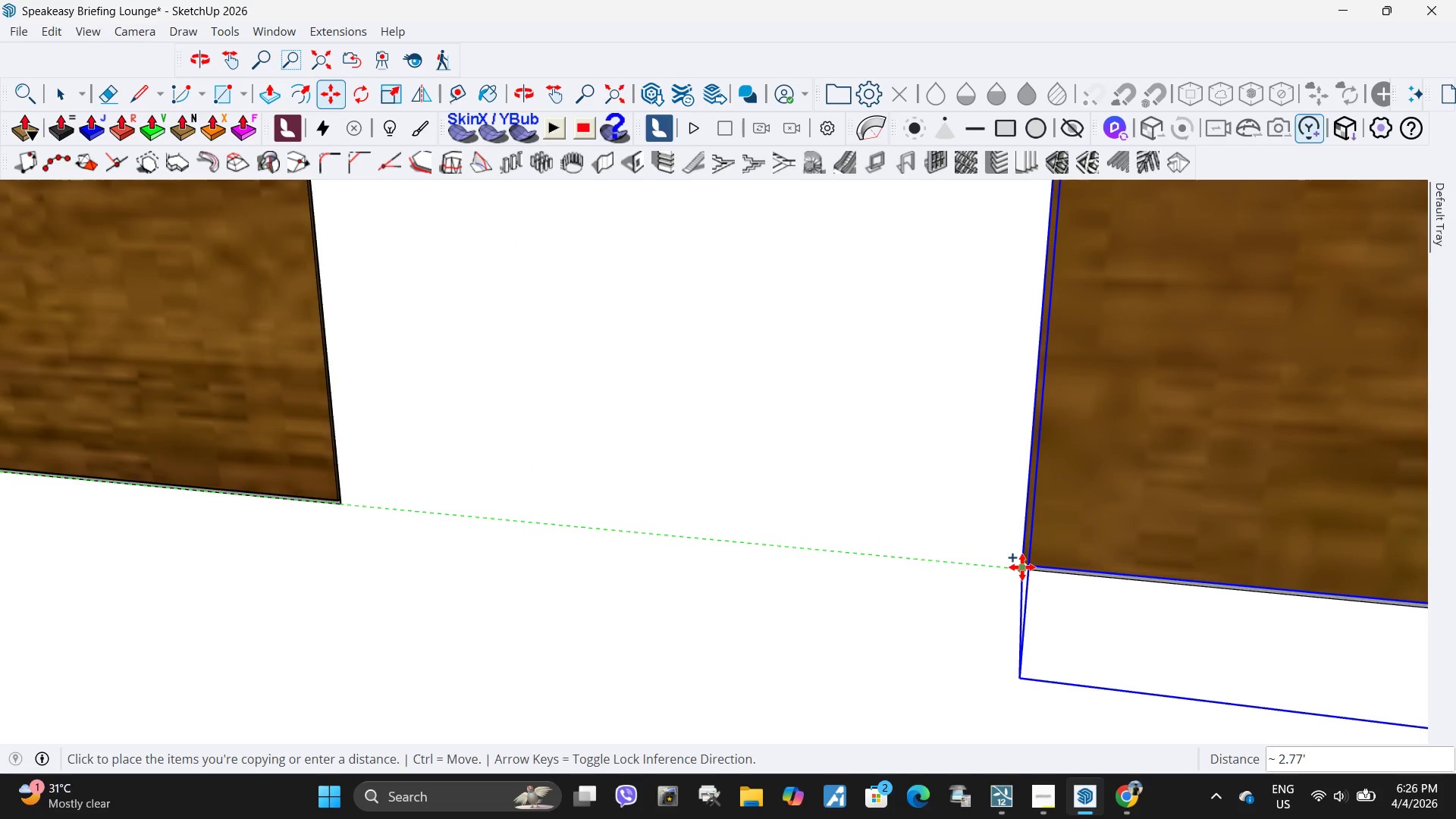 
left_click([1022, 567])
 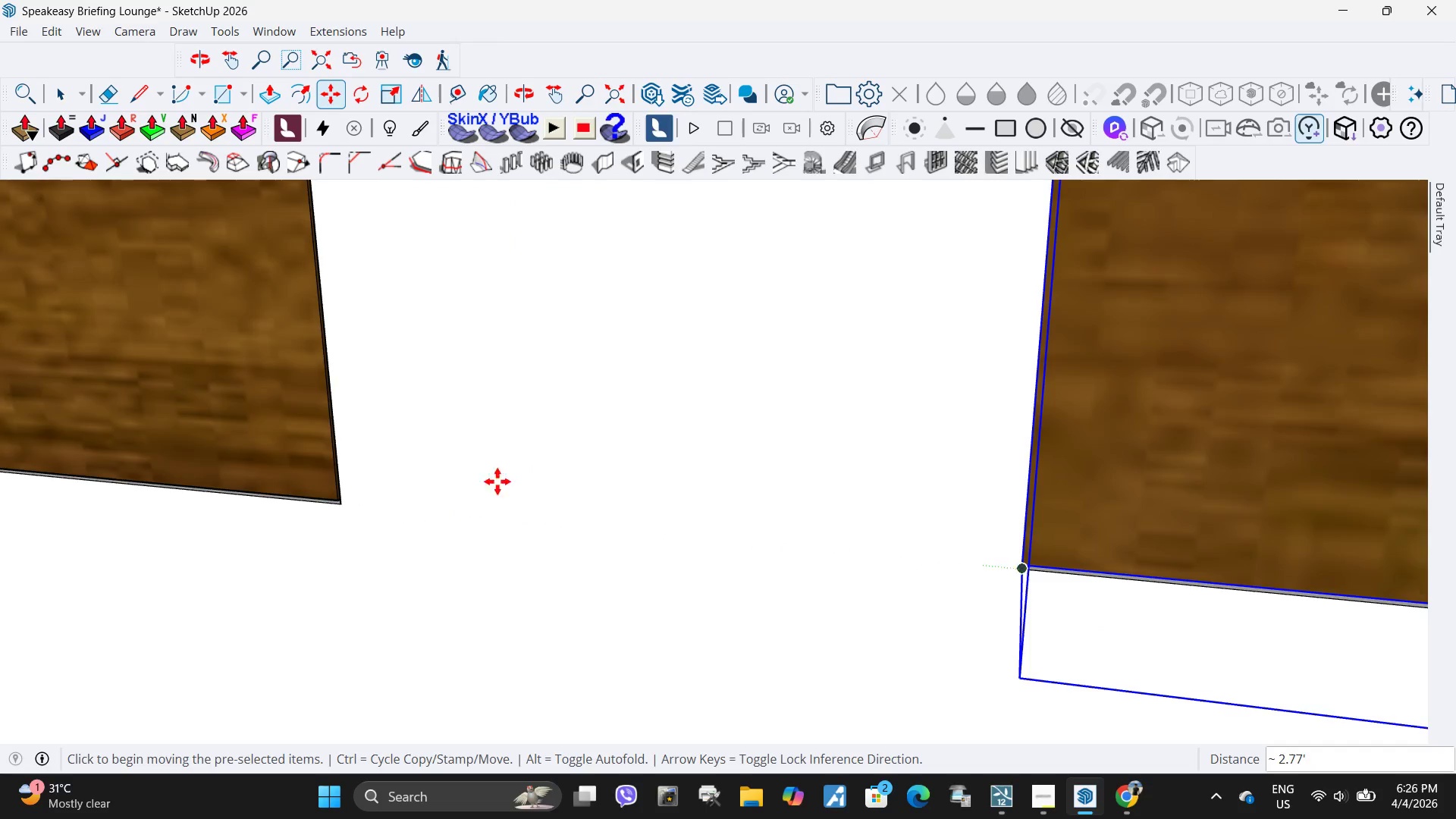 
scroll: coordinate [516, 495], scroll_direction: down, amount: 9.0
 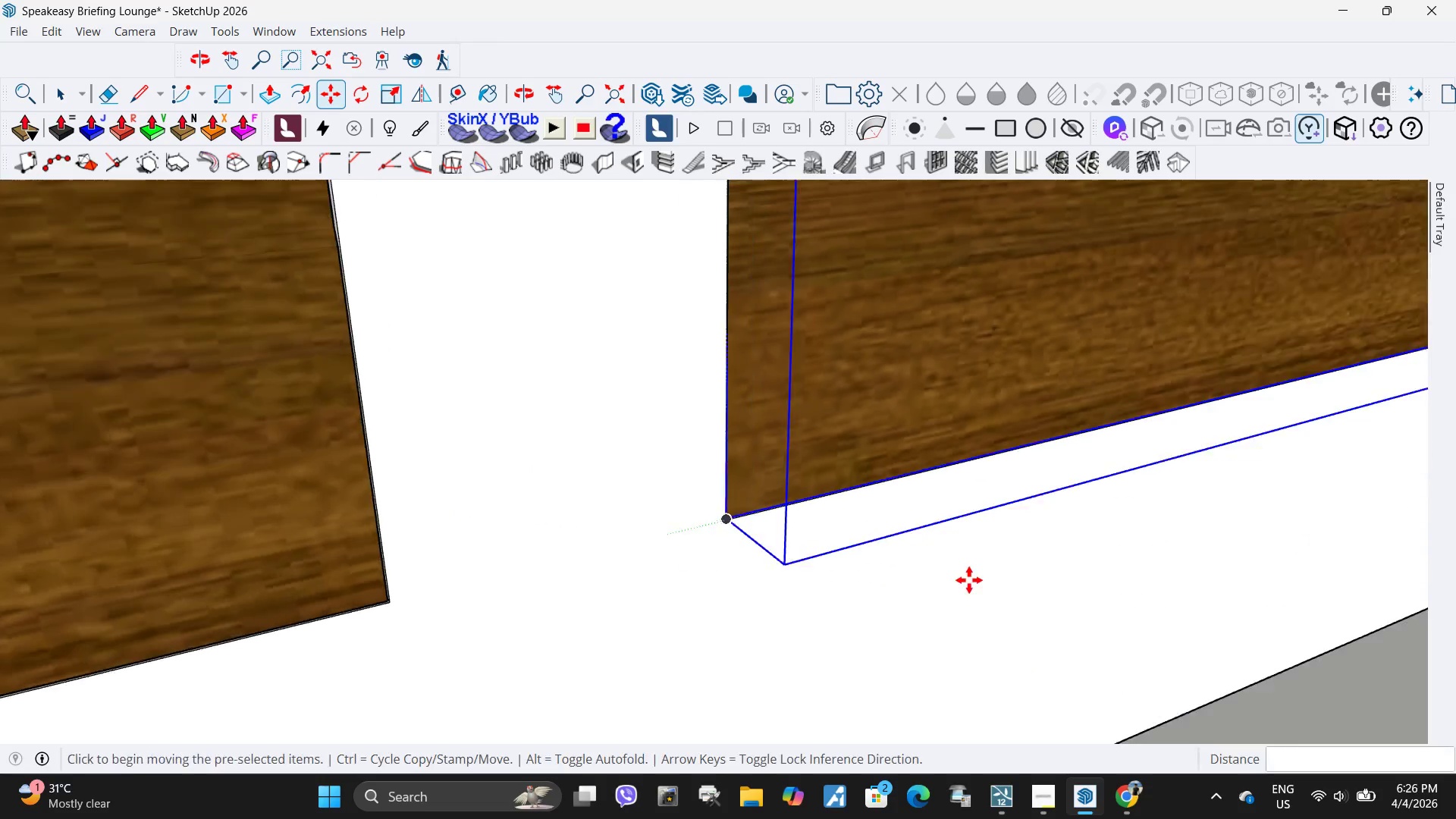 
key(Space)
 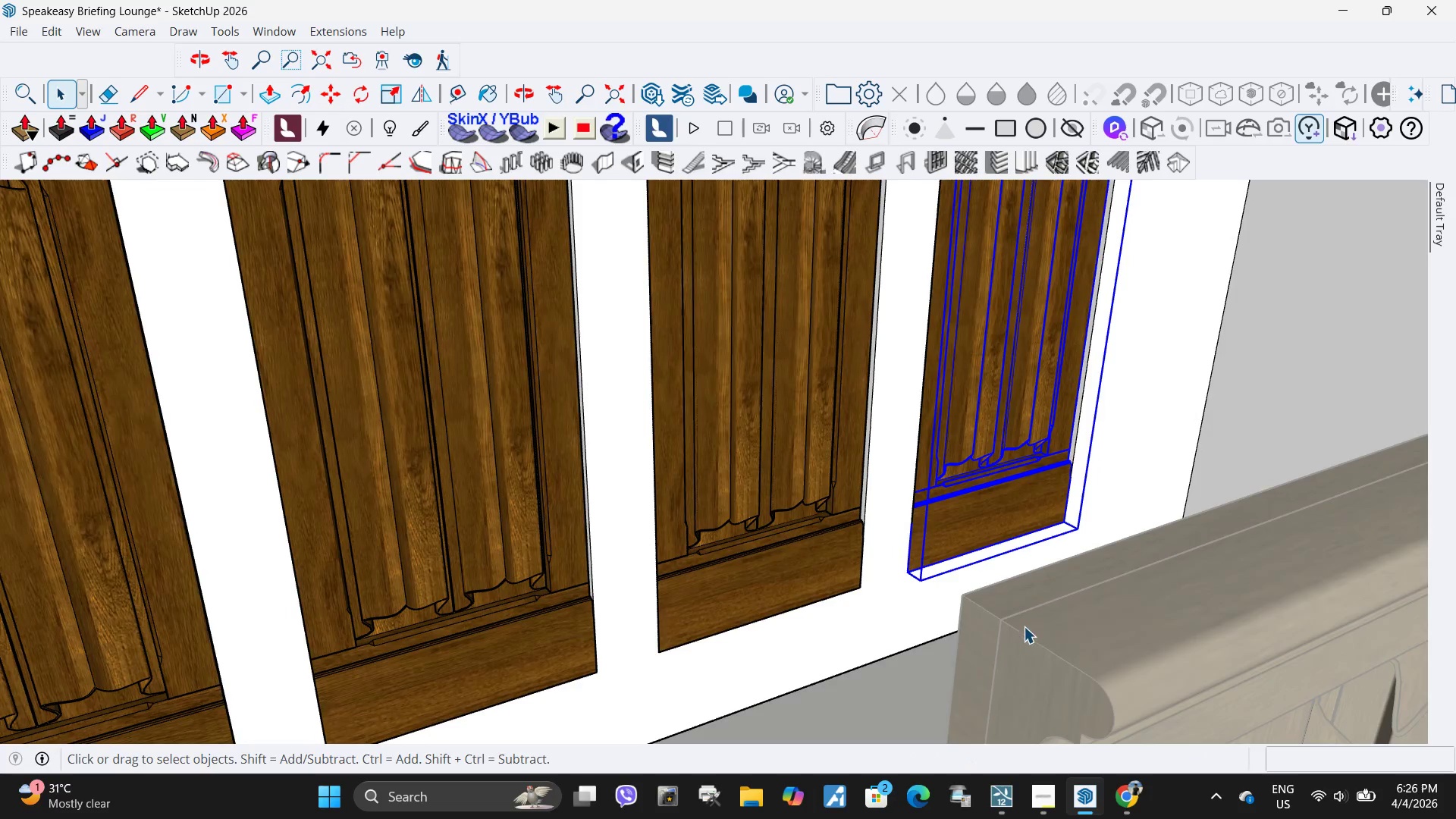 
scroll: coordinate [946, 586], scroll_direction: down, amount: 19.0
 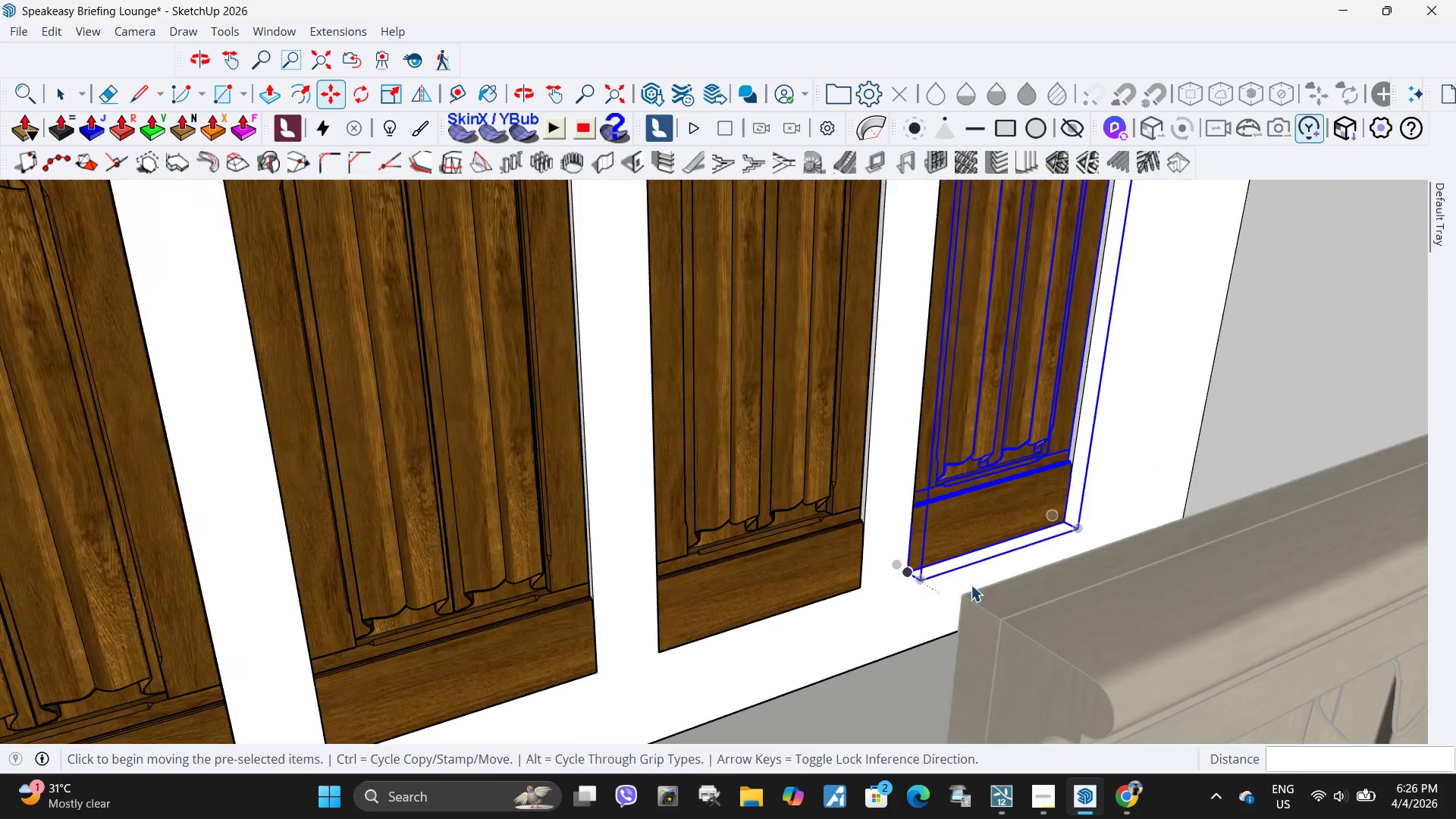 
key(Escape)
 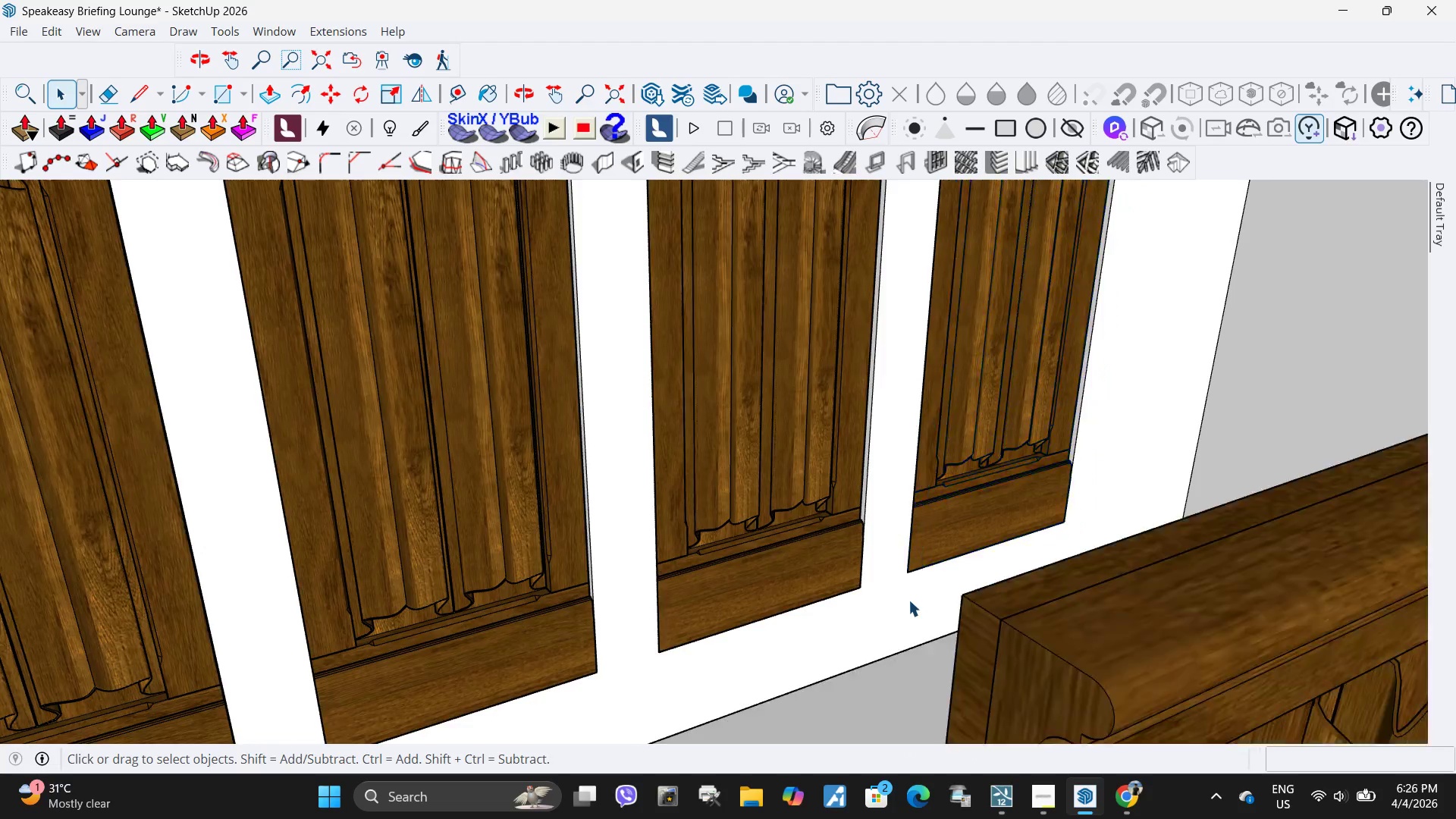 
left_click([769, 344])
 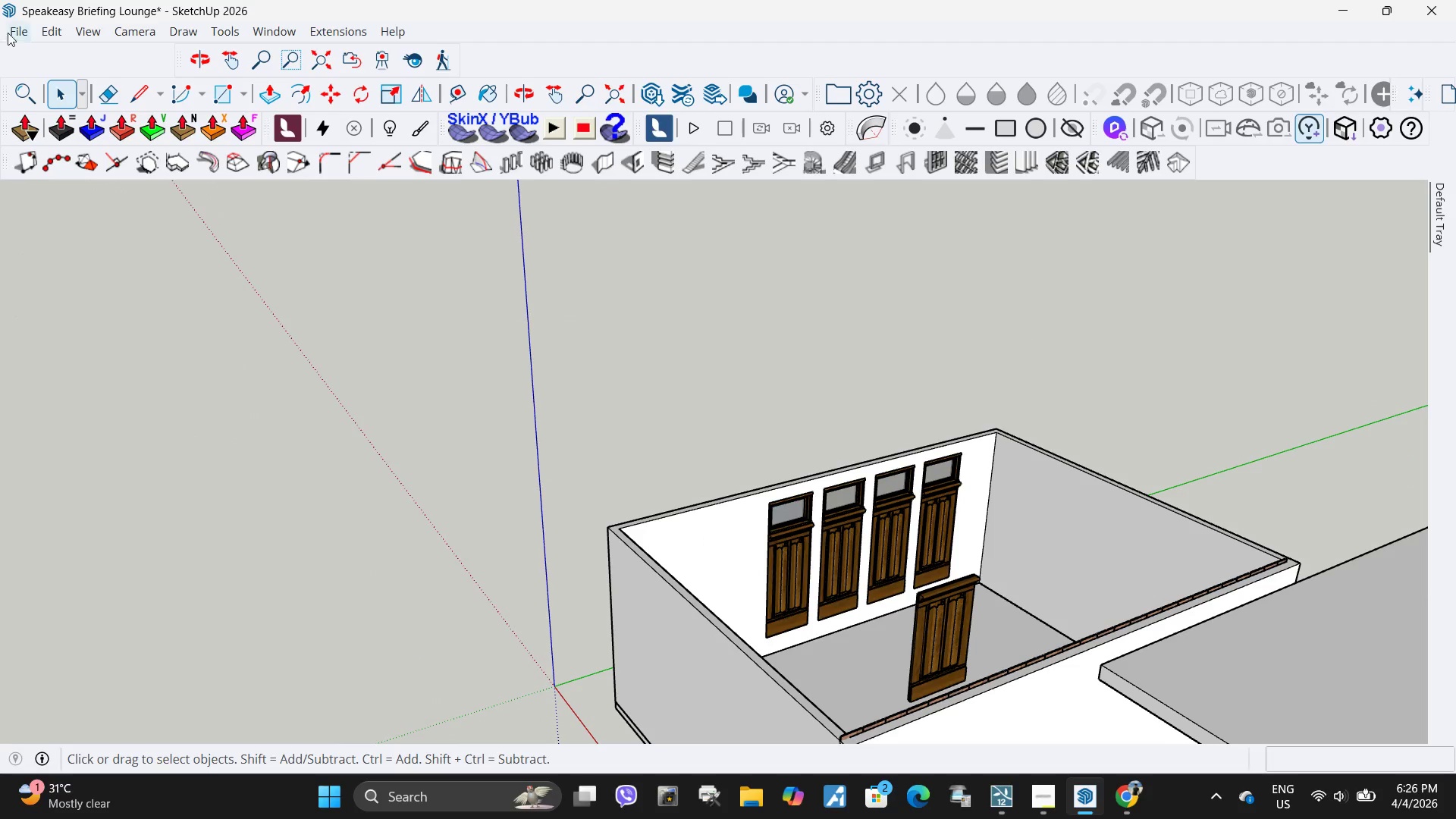 
scroll: coordinate [917, 592], scroll_direction: down, amount: 18.0
 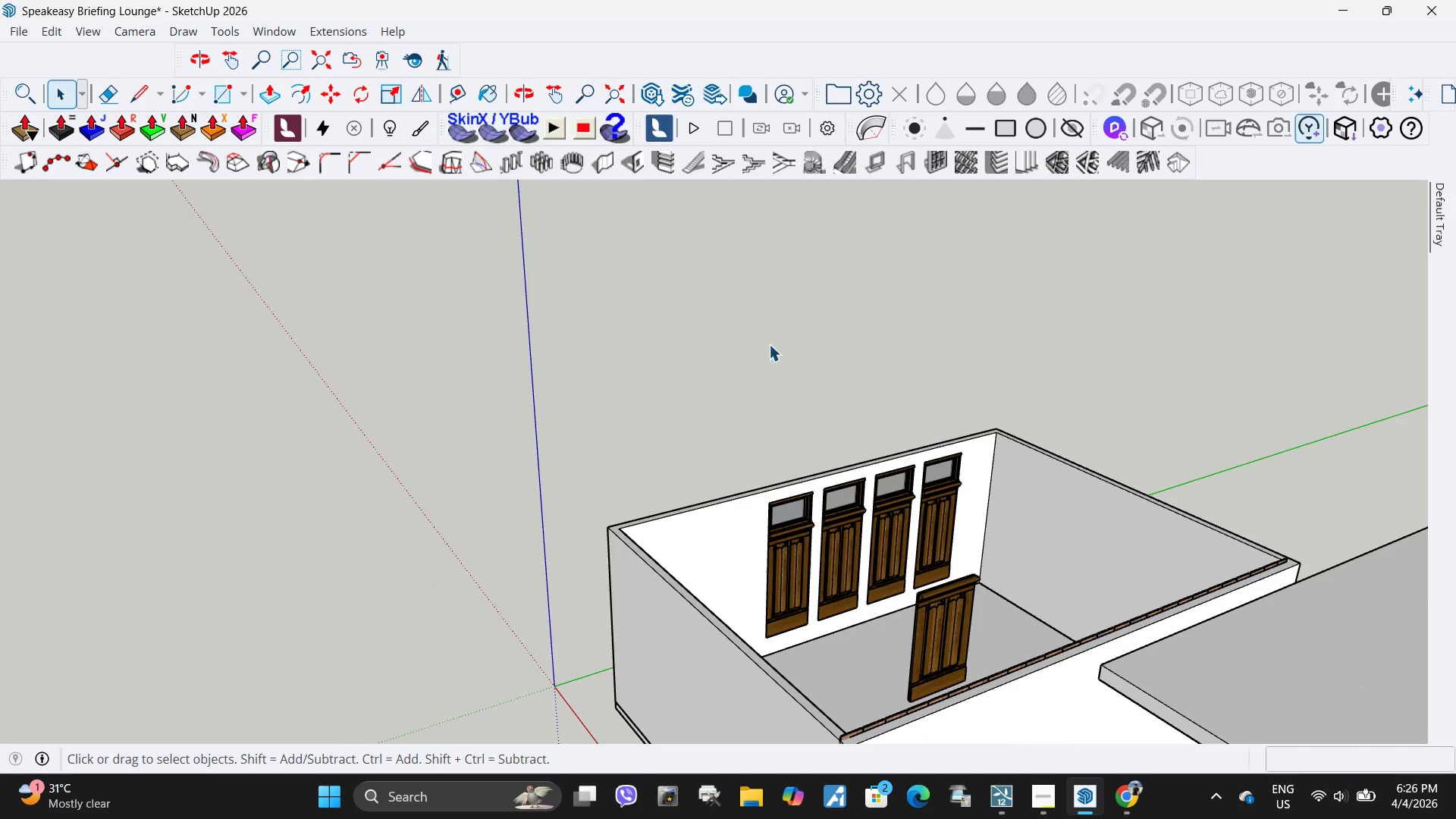 
left_click([13, 29])
 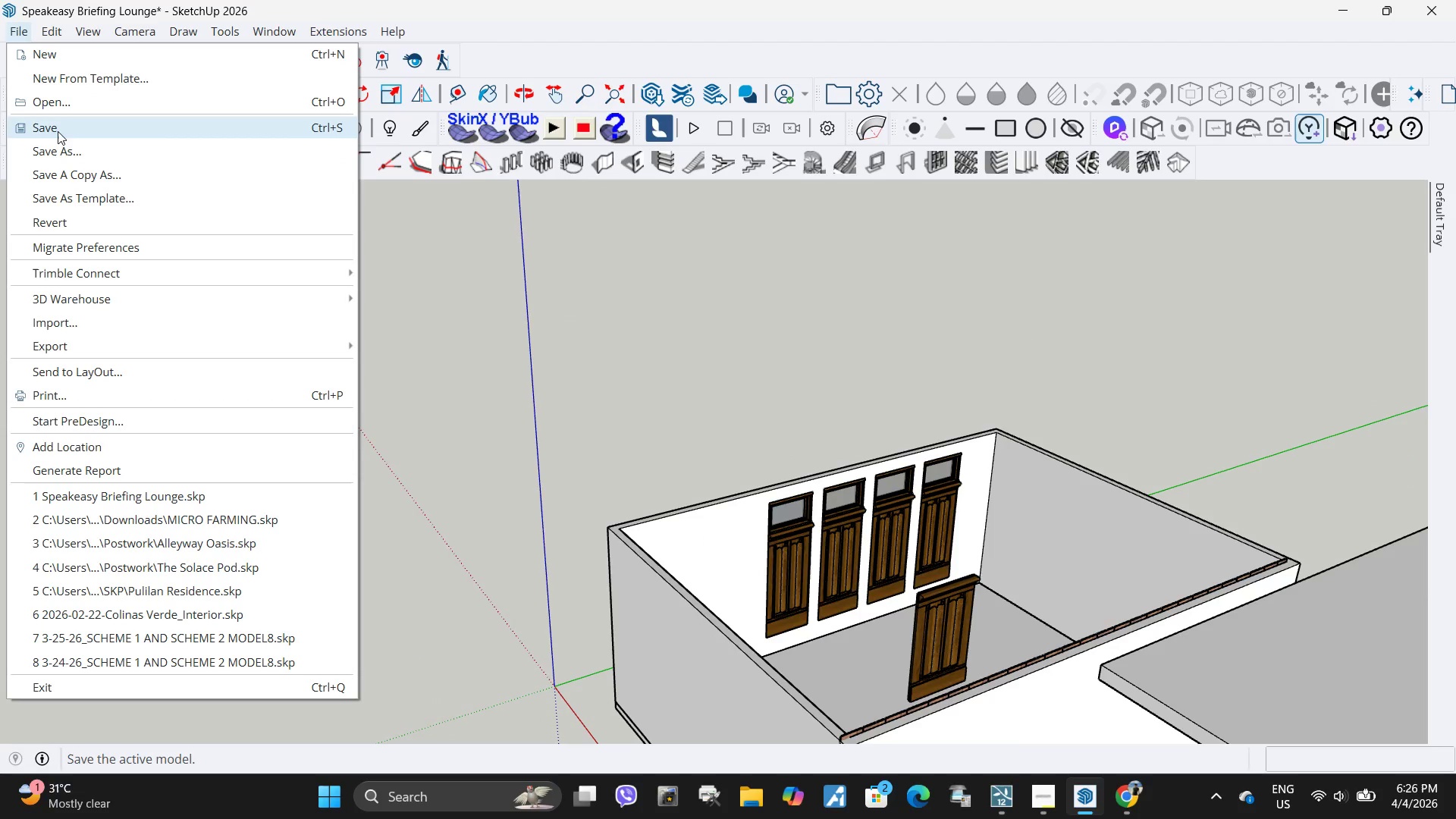 
left_click([58, 129])
 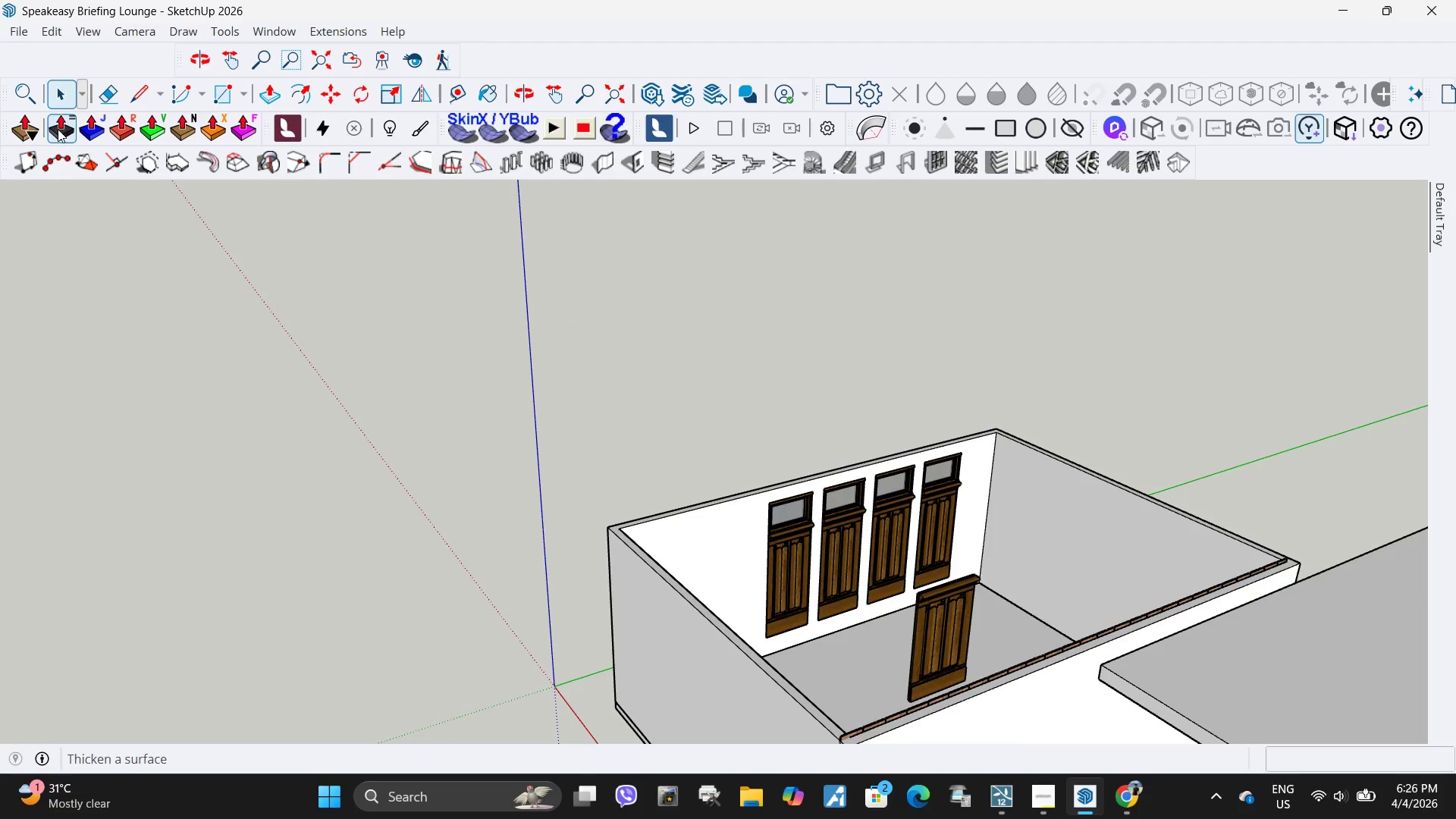 
scroll: coordinate [493, 457], scroll_direction: down, amount: 2.0
 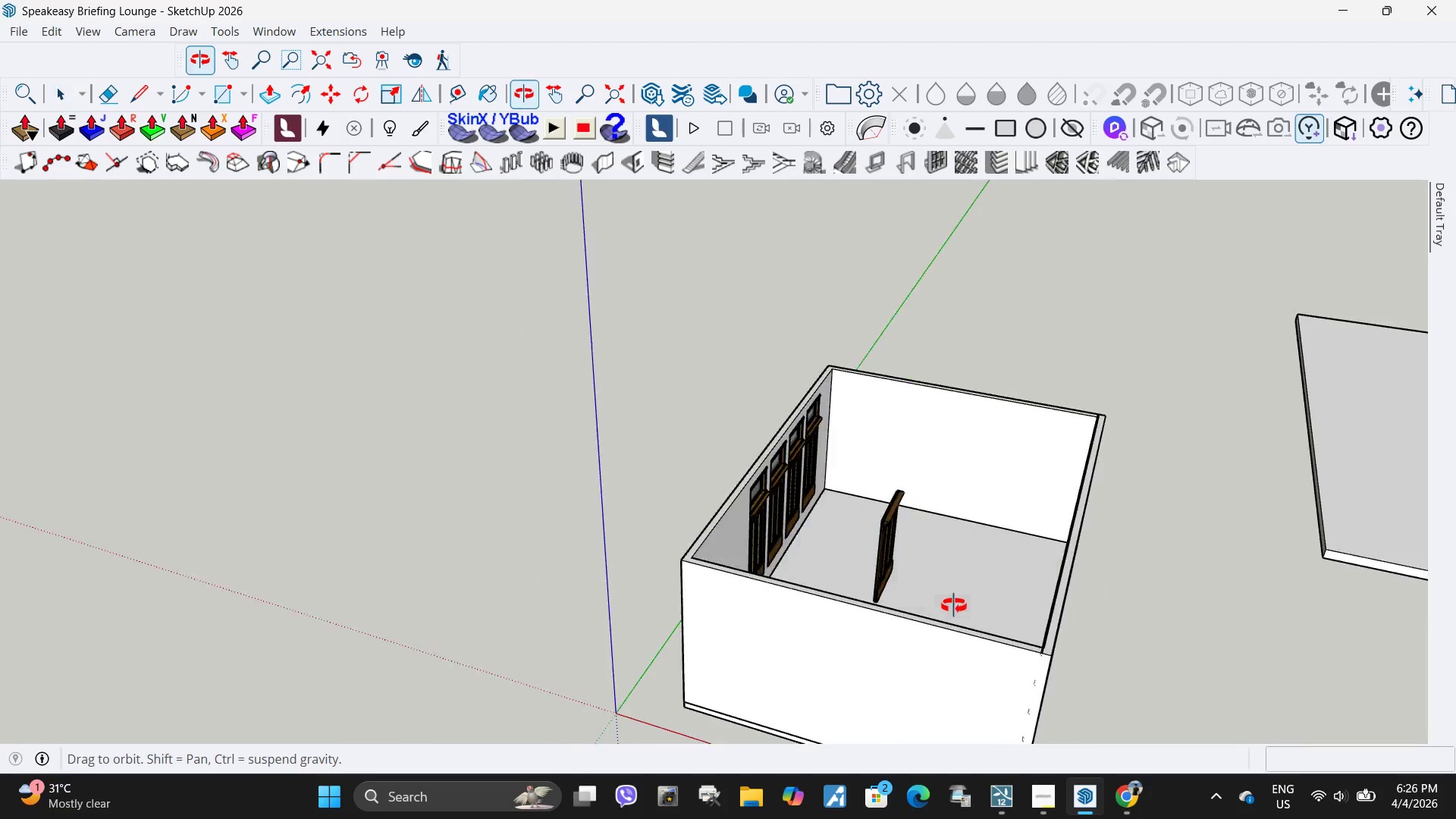 
scroll: coordinate [914, 513], scroll_direction: up, amount: 10.0
 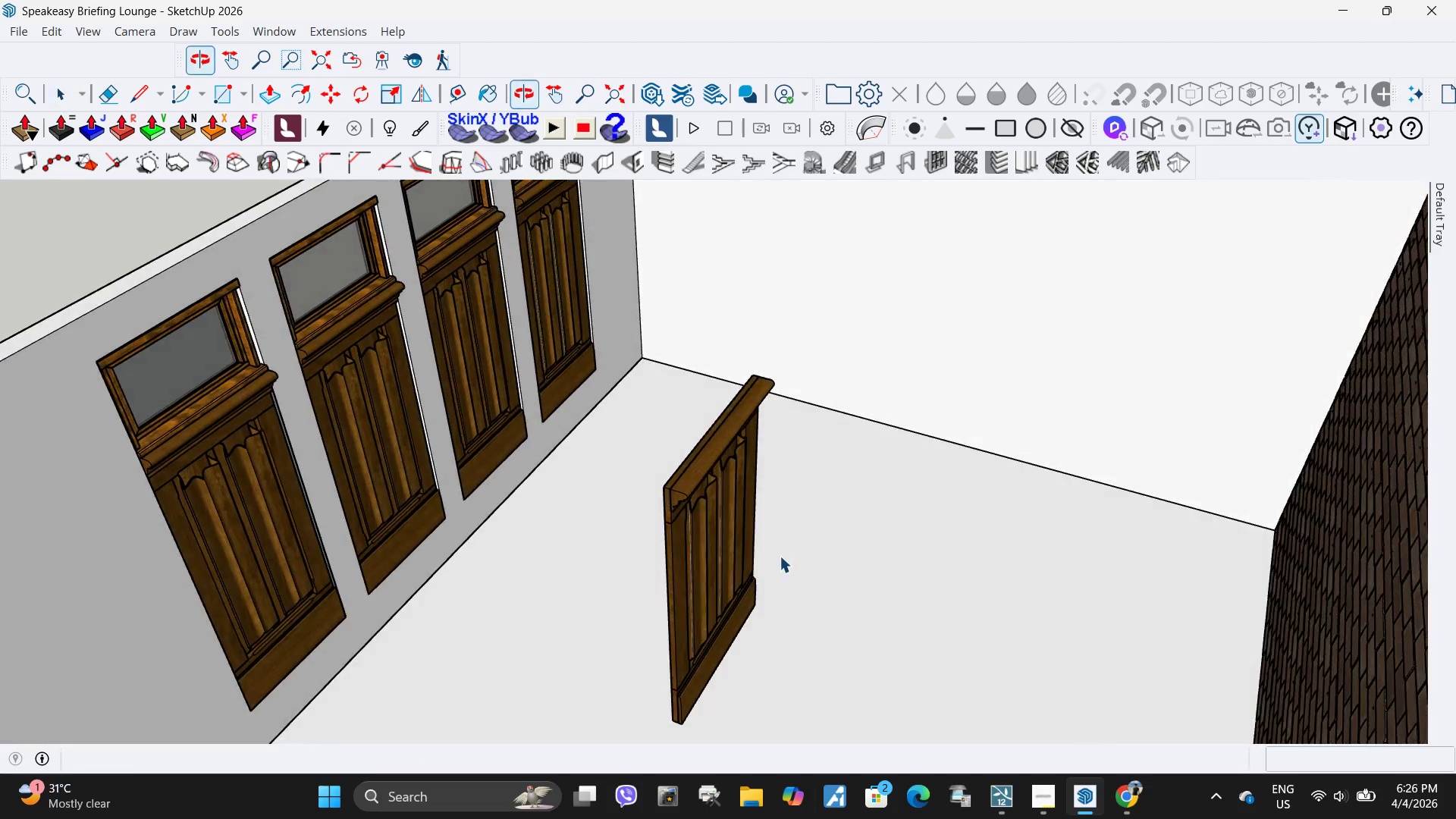 
left_click([754, 544])
 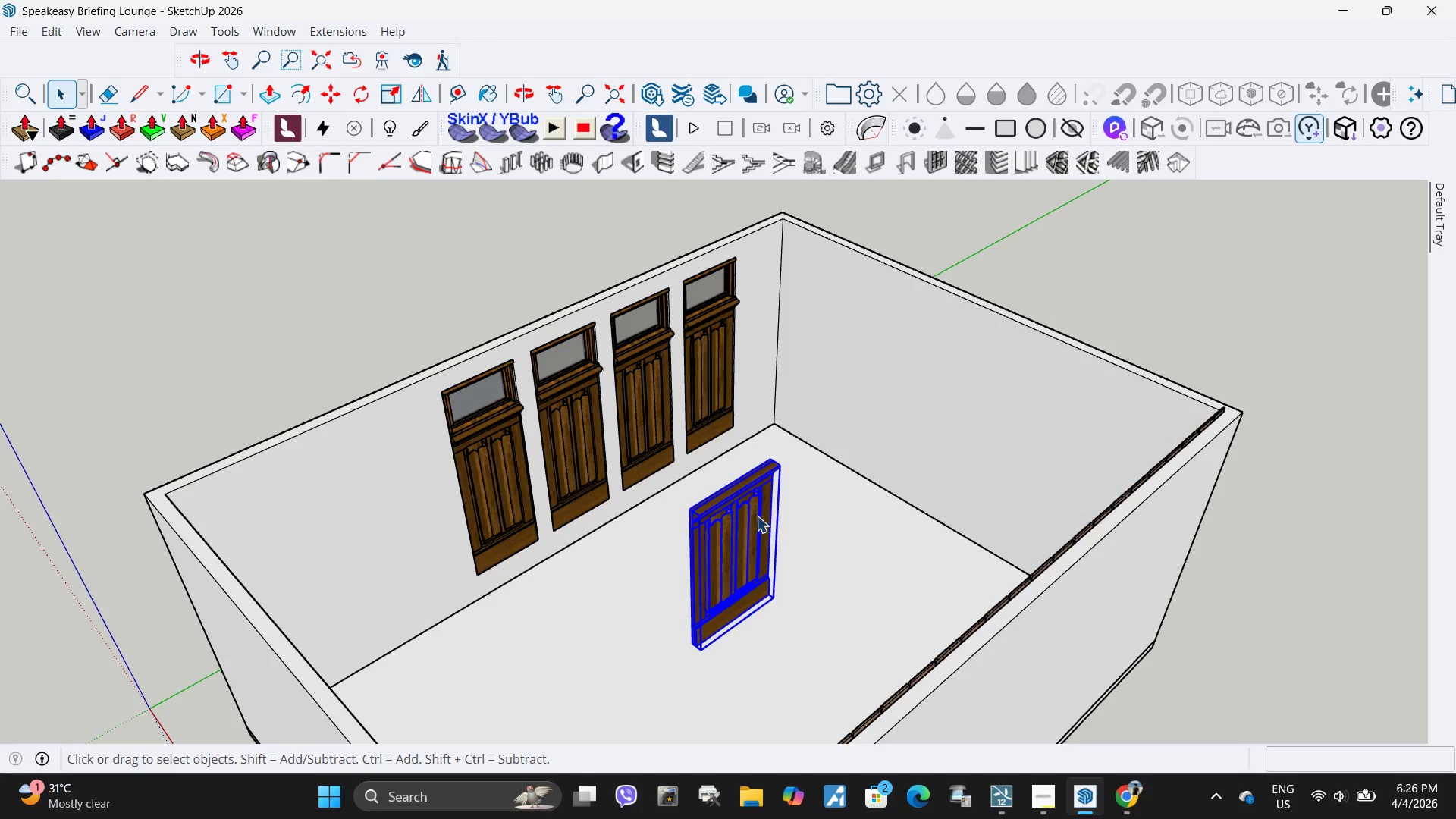 
scroll: coordinate [816, 537], scroll_direction: down, amount: 5.0
 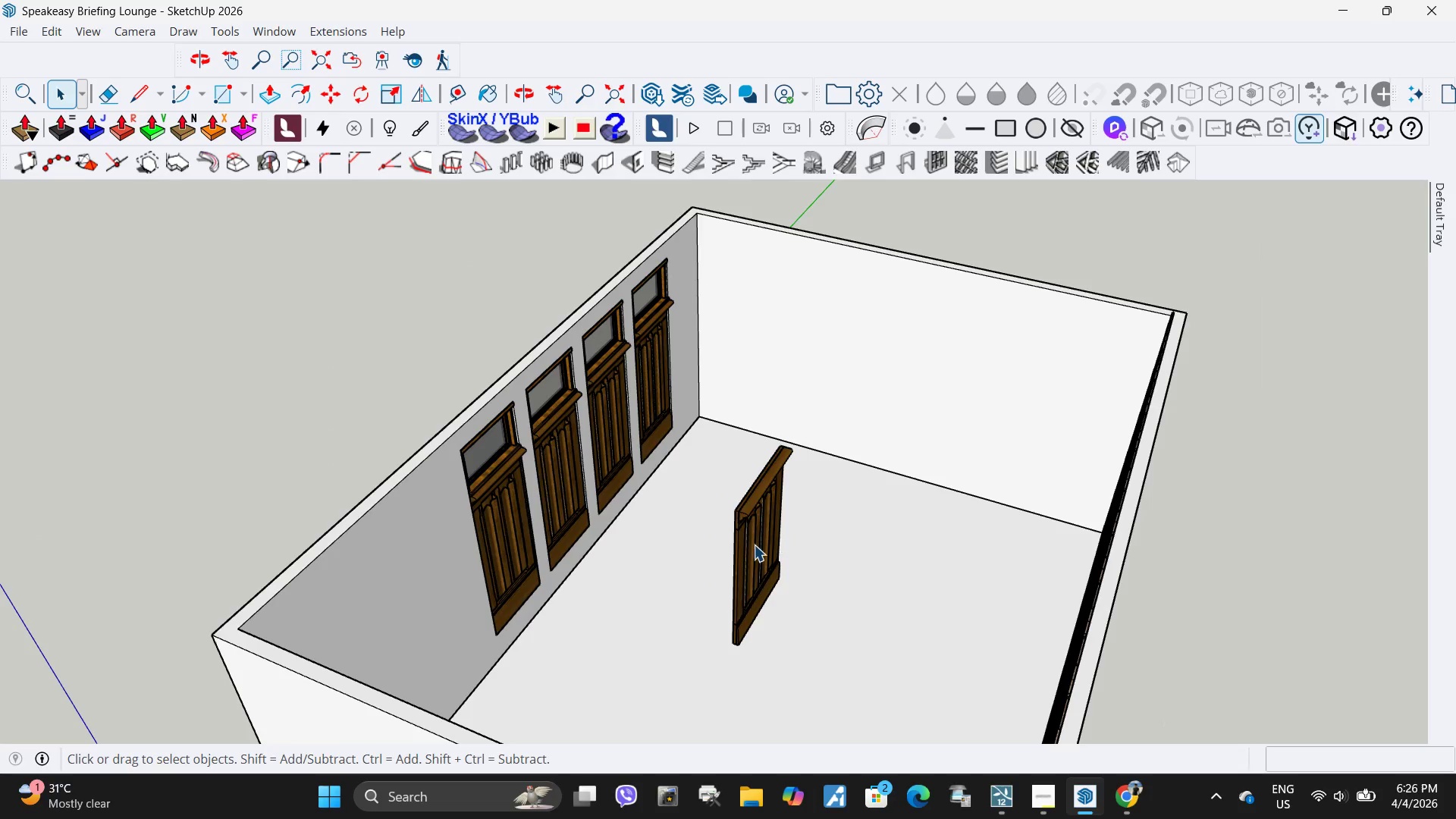 
key(Delete)
 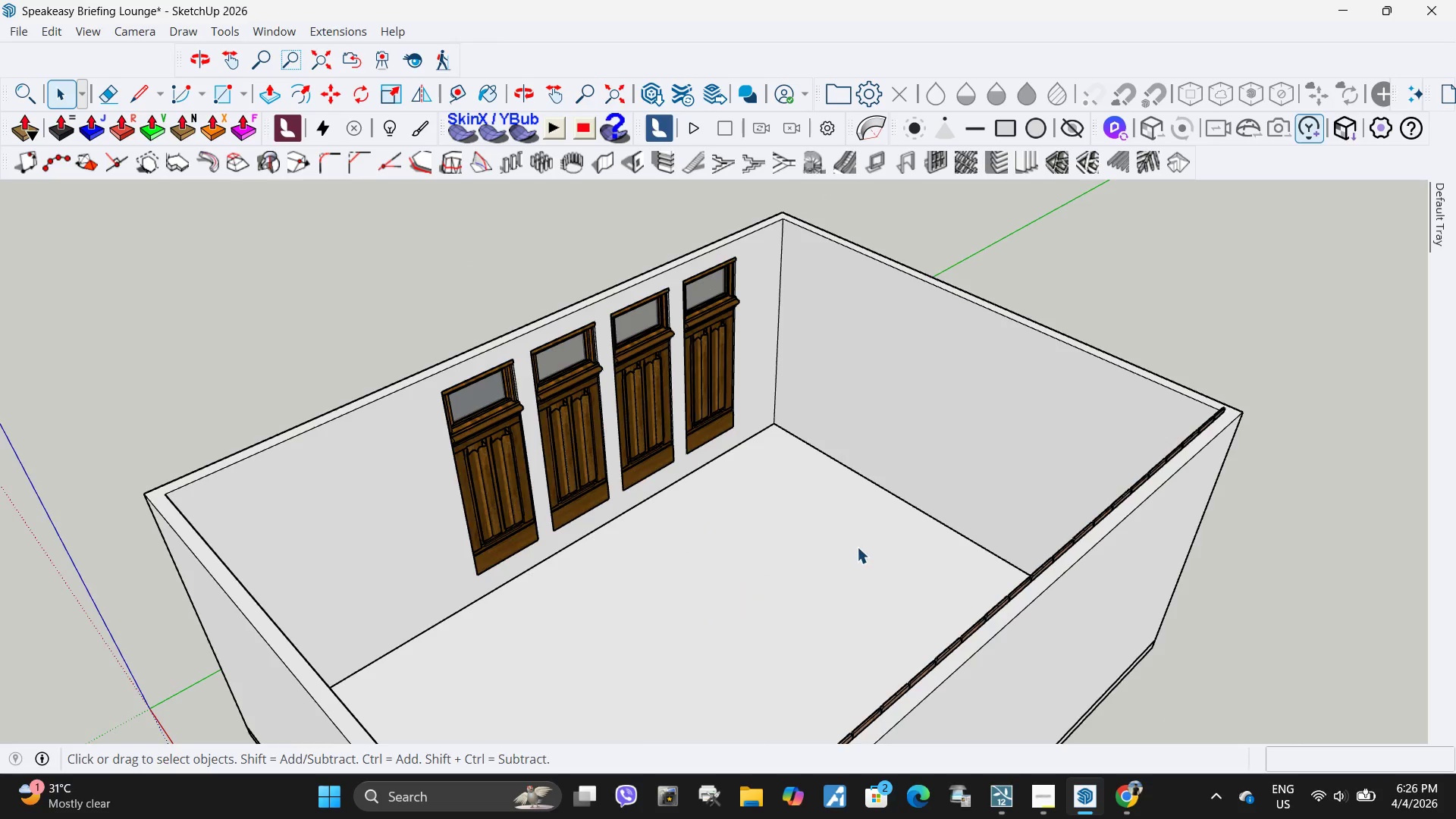 
scroll: coordinate [857, 547], scroll_direction: down, amount: 3.0
 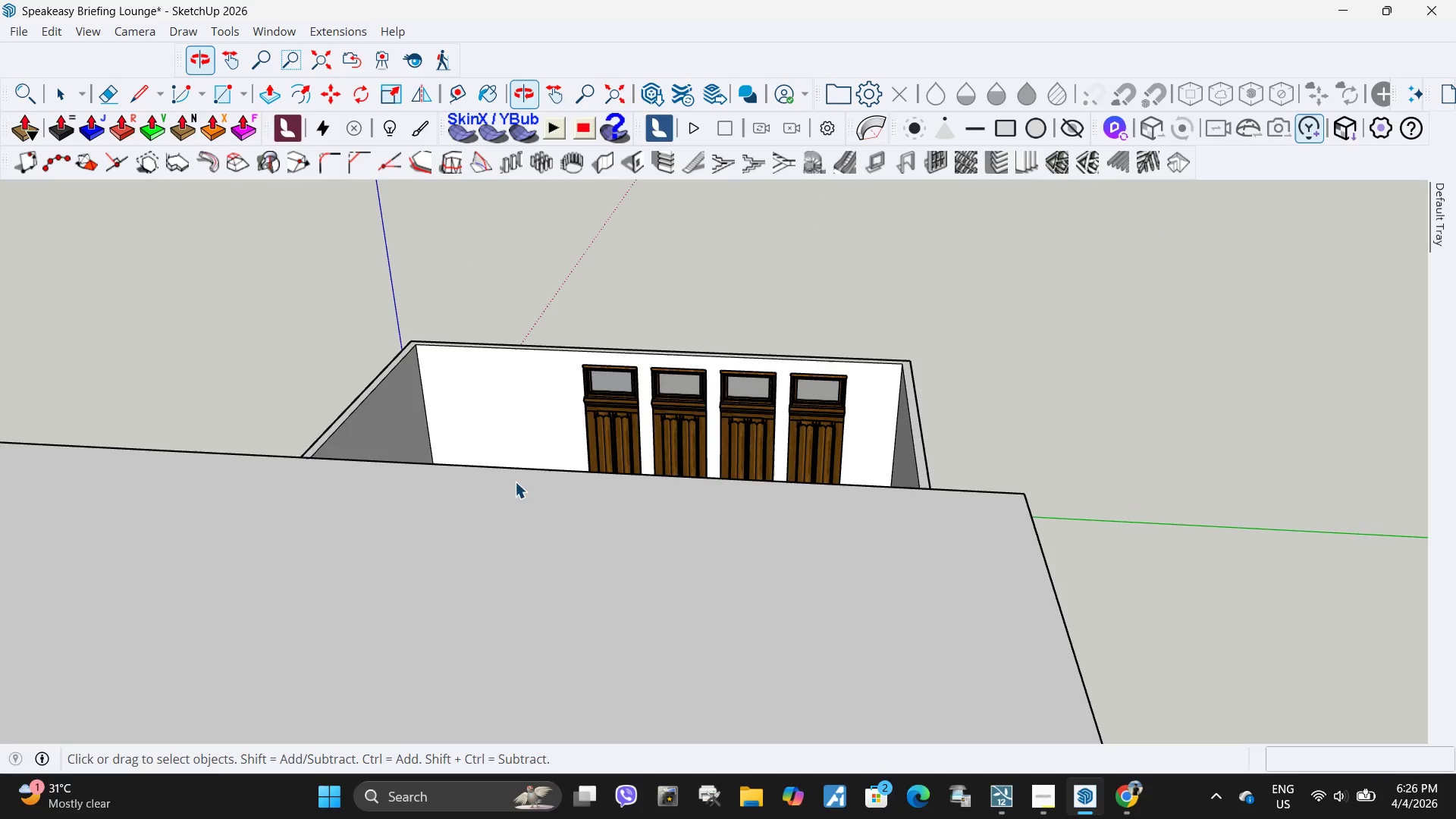 
scroll: coordinate [563, 410], scroll_direction: up, amount: 8.0
 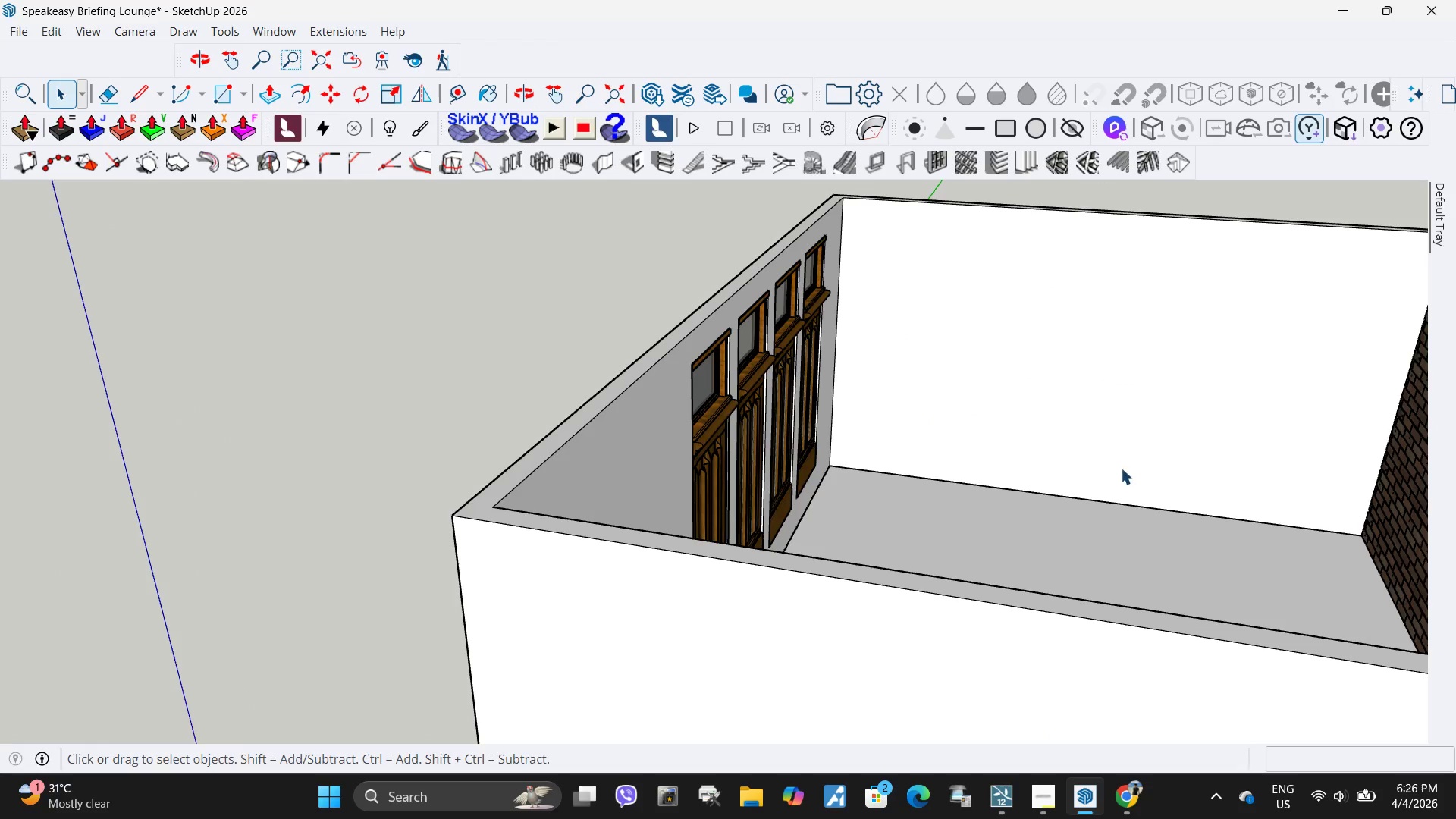 
scroll: coordinate [763, 491], scroll_direction: none, amount: 0.0
 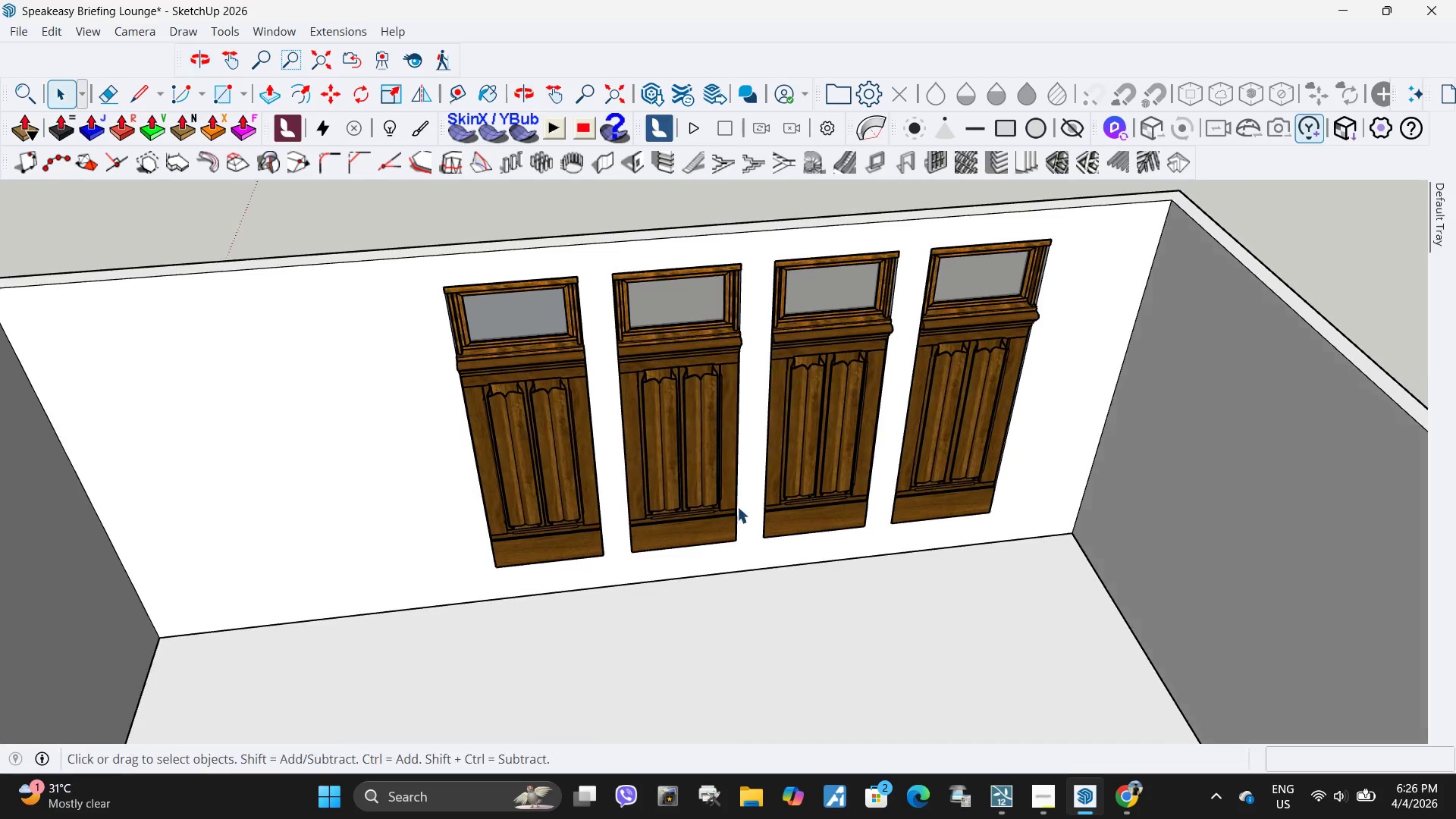 
scroll: coordinate [771, 491], scroll_direction: down, amount: 5.0
 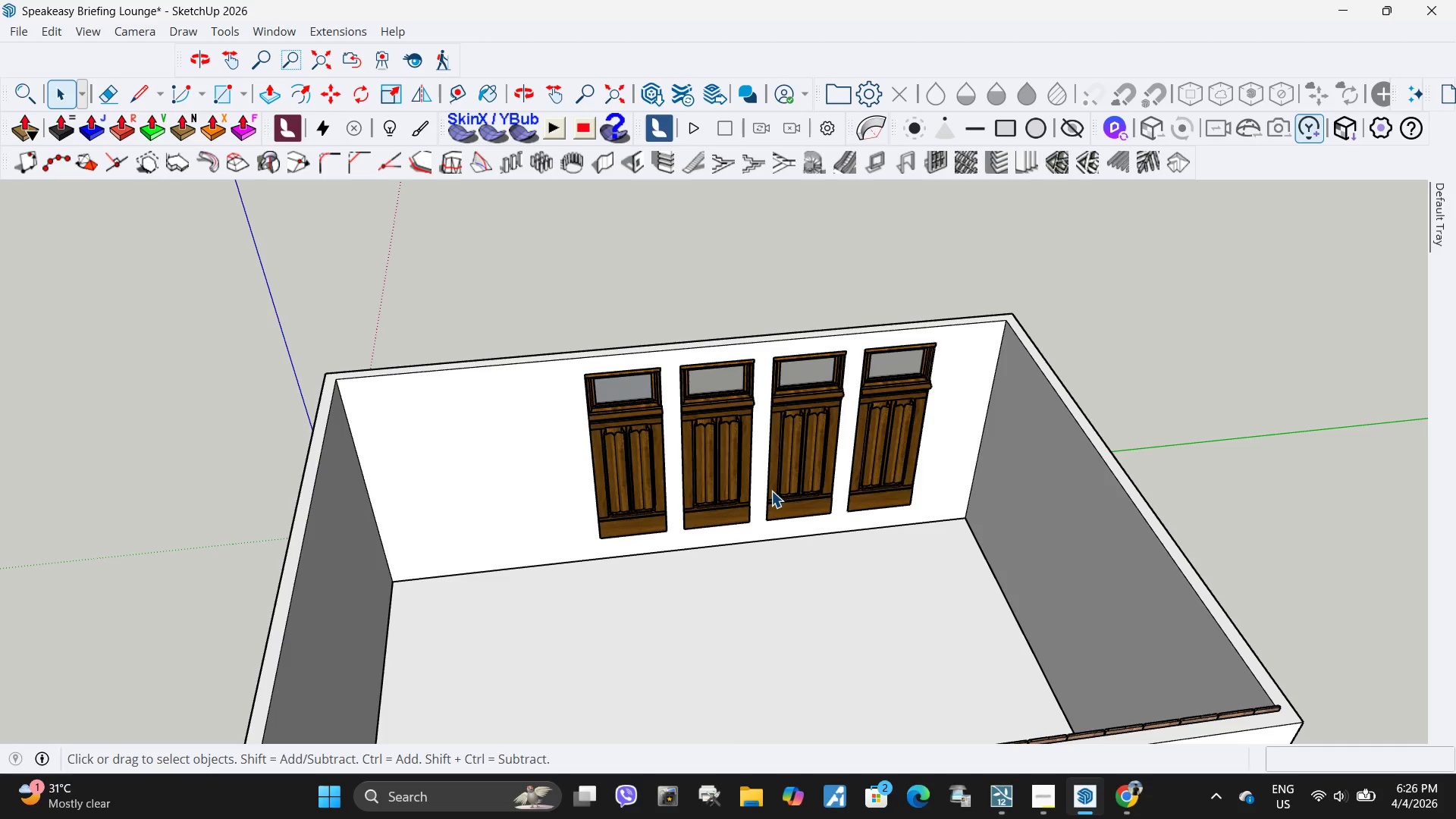 
wait(5.19)
 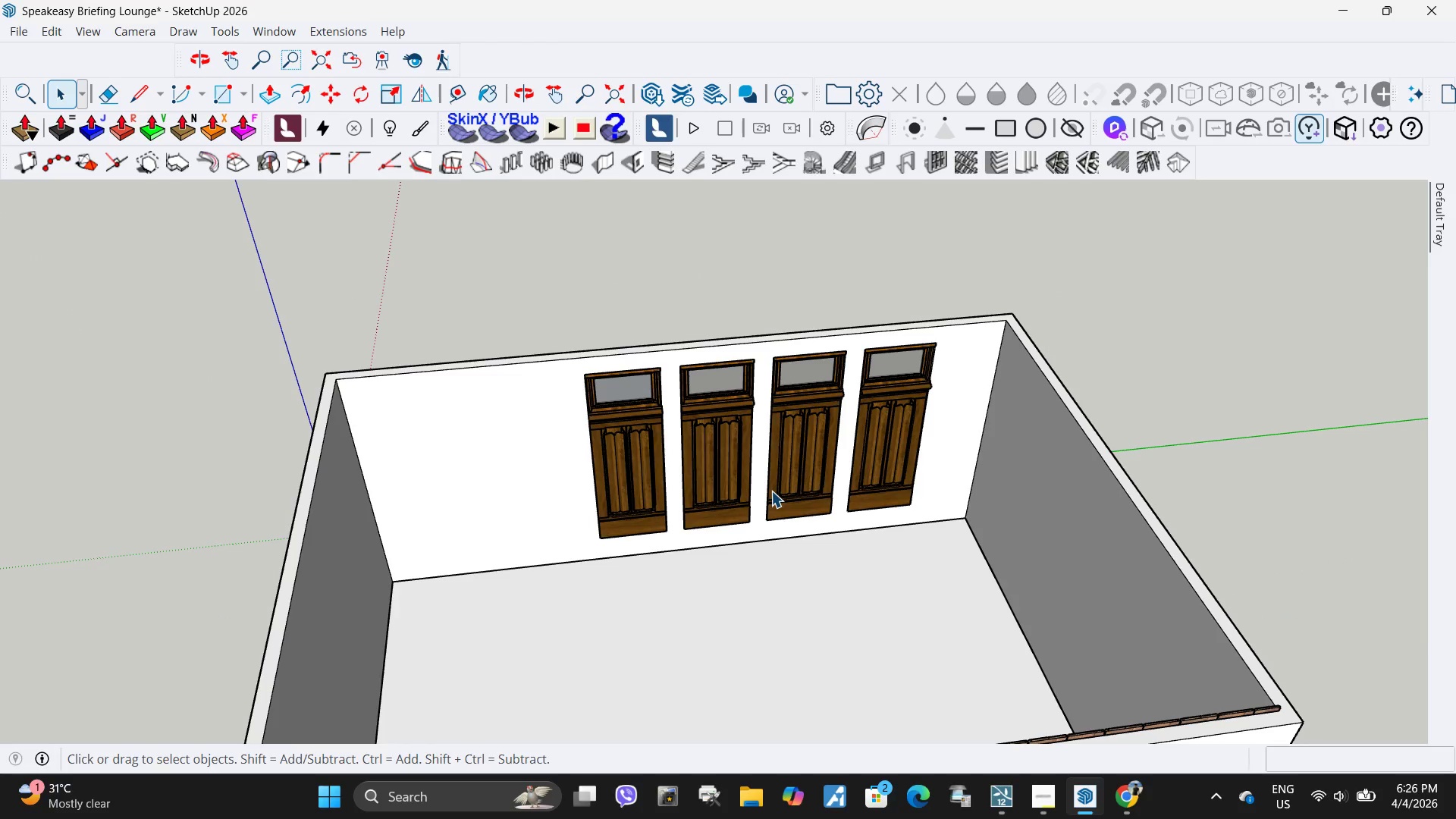 
left_click([1119, 800])
 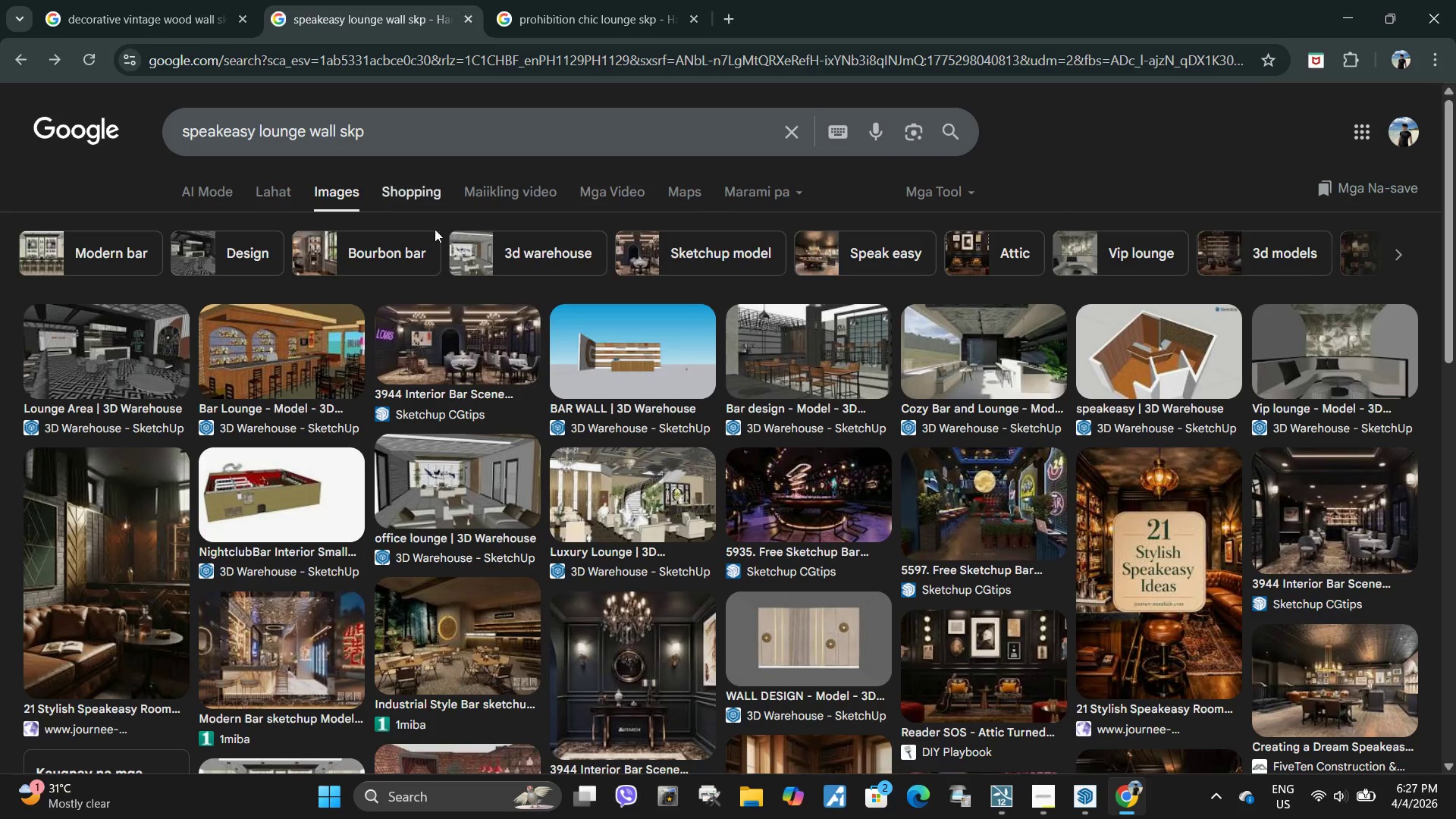 
left_click([165, 0])
 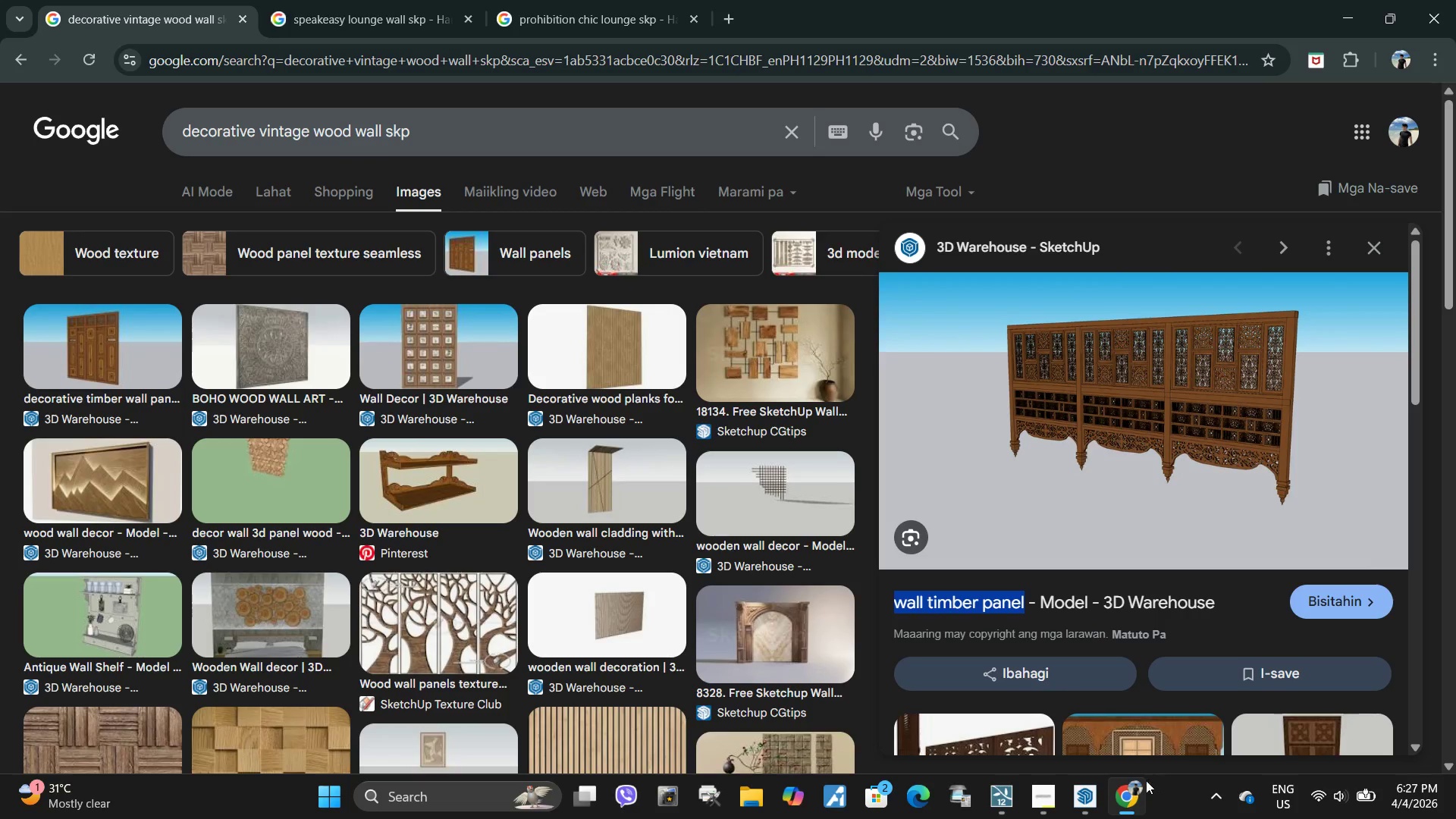 
wait(7.3)
 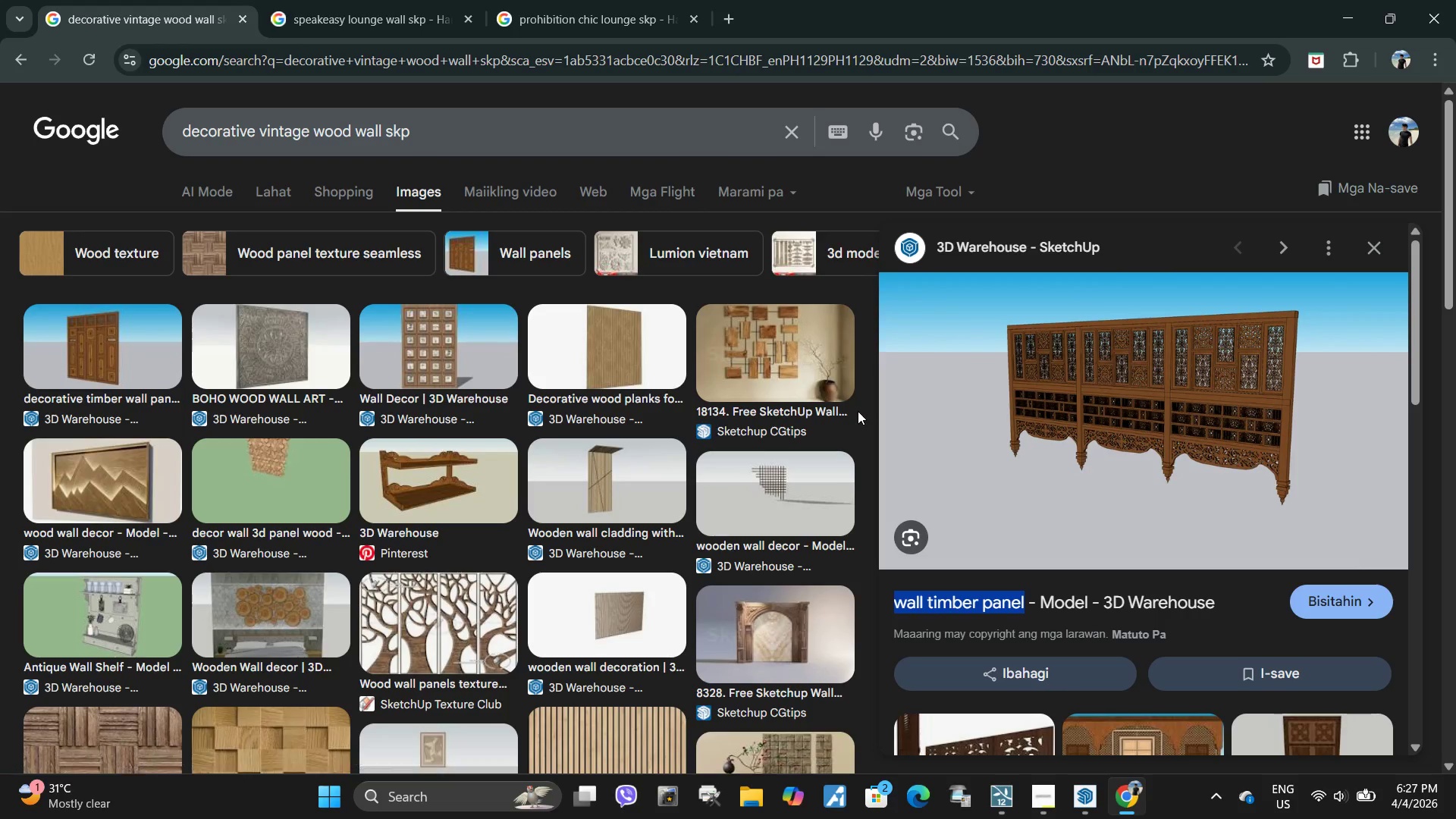 
scroll: coordinate [635, 444], scroll_direction: up, amount: 10.0
 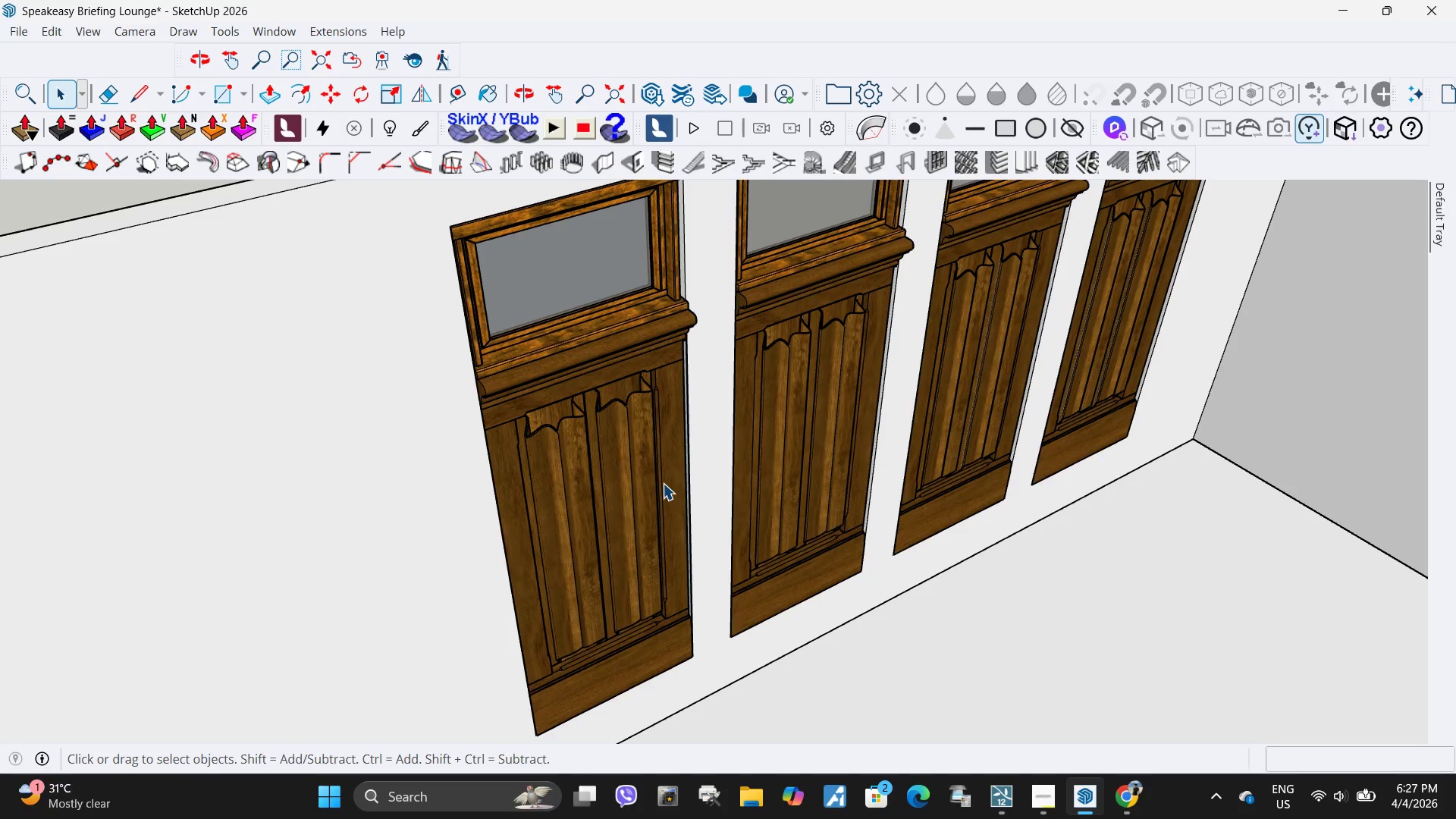 
scroll: coordinate [560, 484], scroll_direction: down, amount: 9.0
 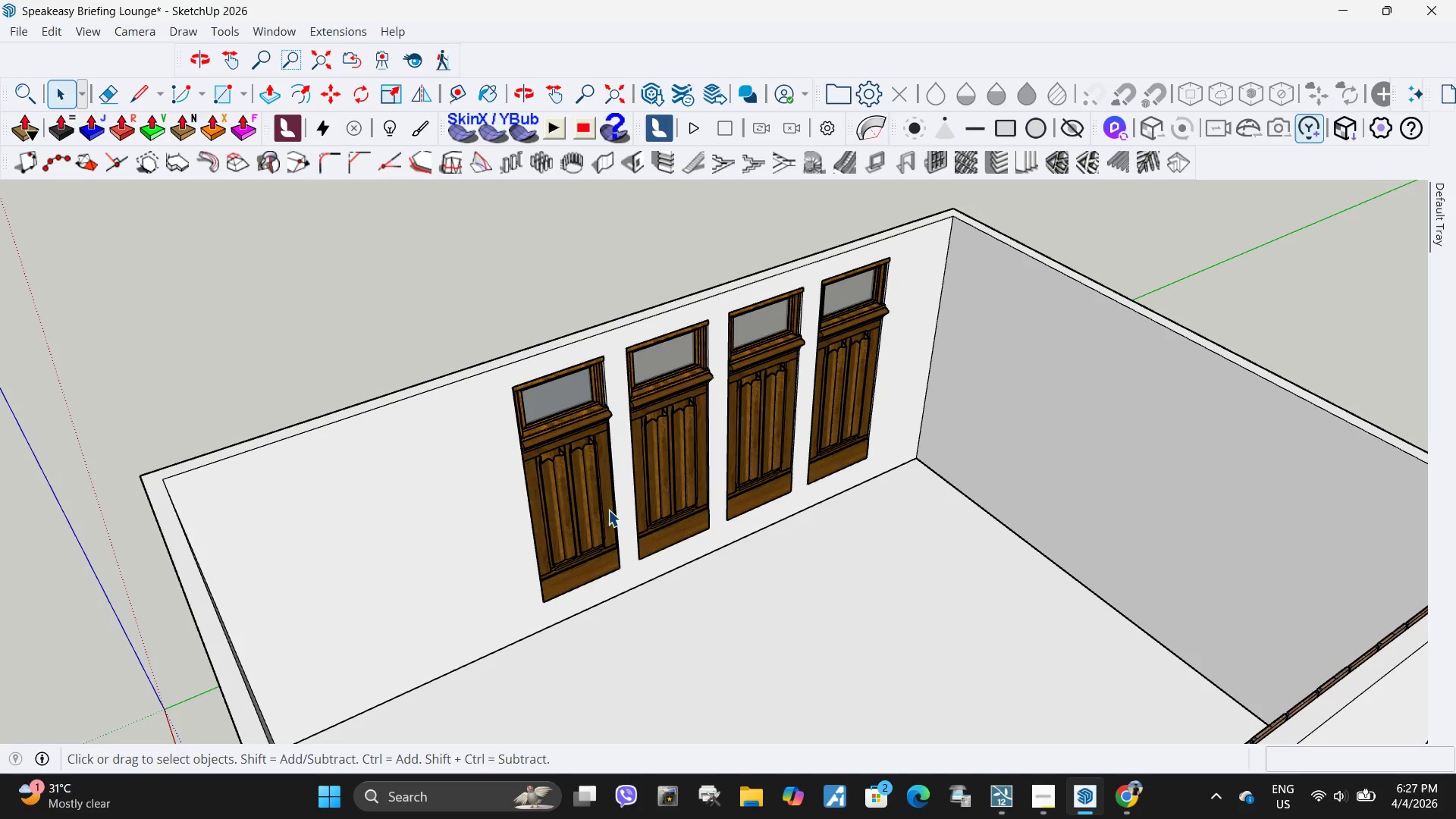 
left_click([664, 532])
 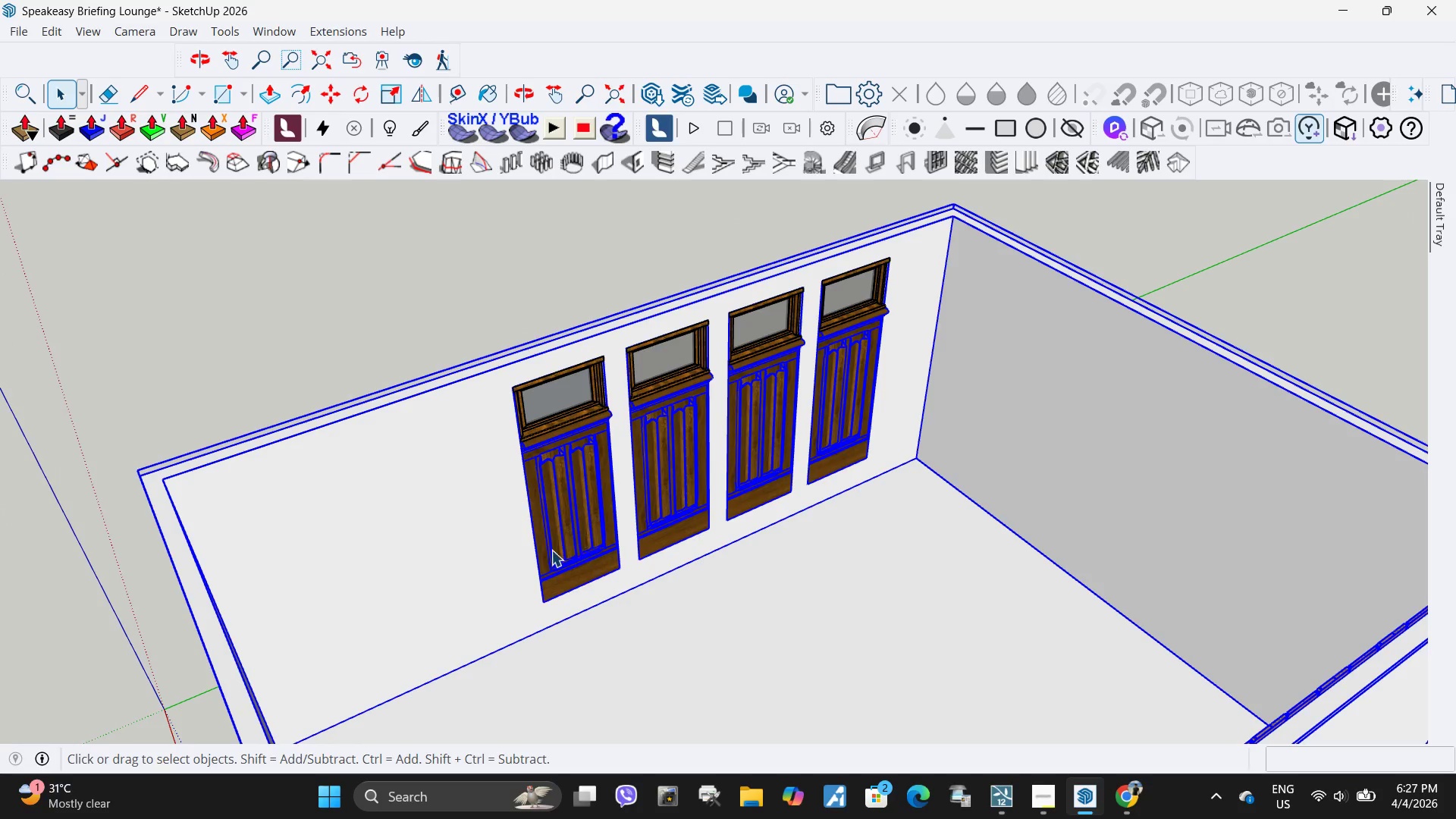 
double_click([578, 540])
 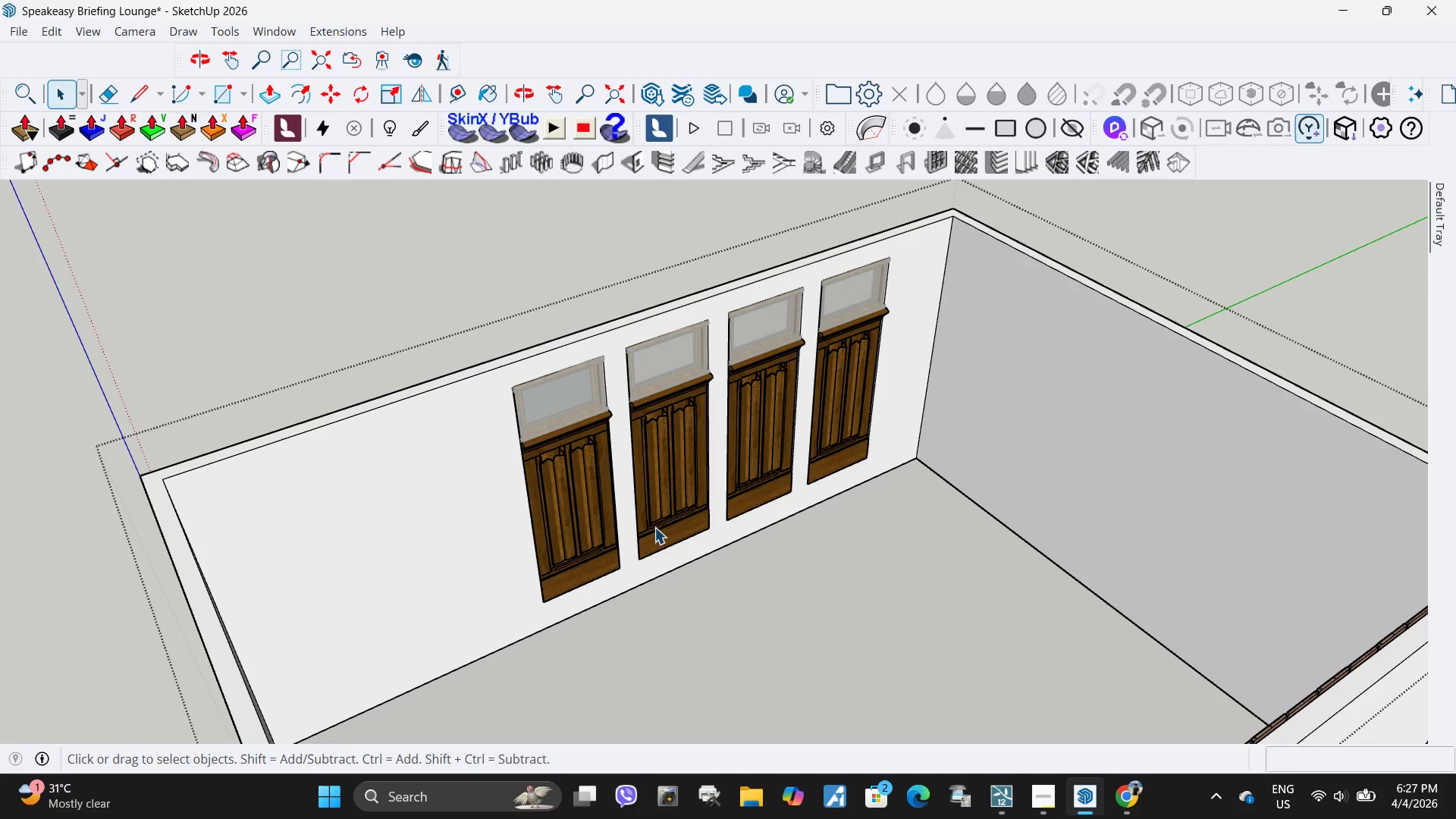 
left_click([652, 526])
 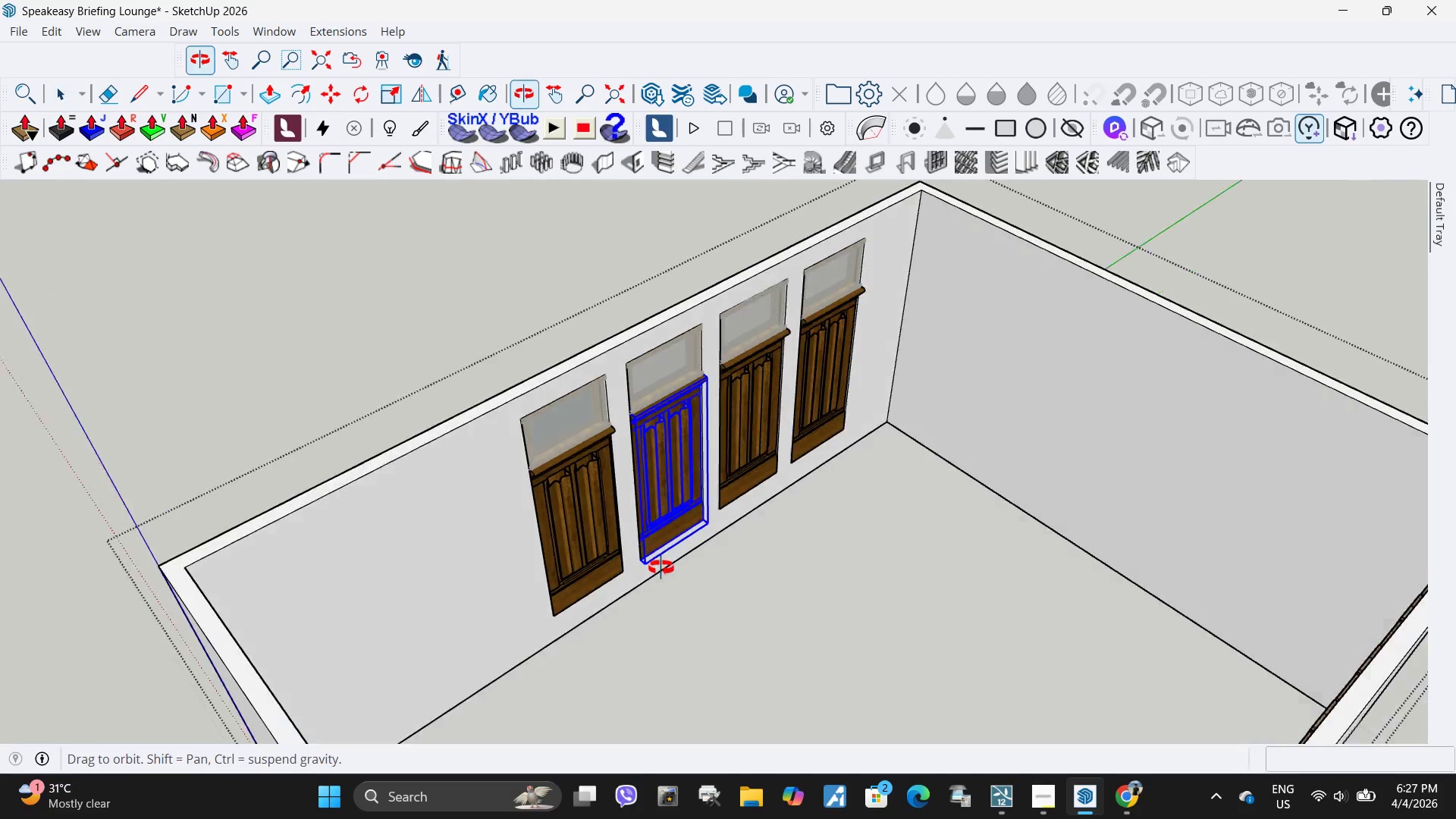 
scroll: coordinate [667, 508], scroll_direction: up, amount: 9.0
 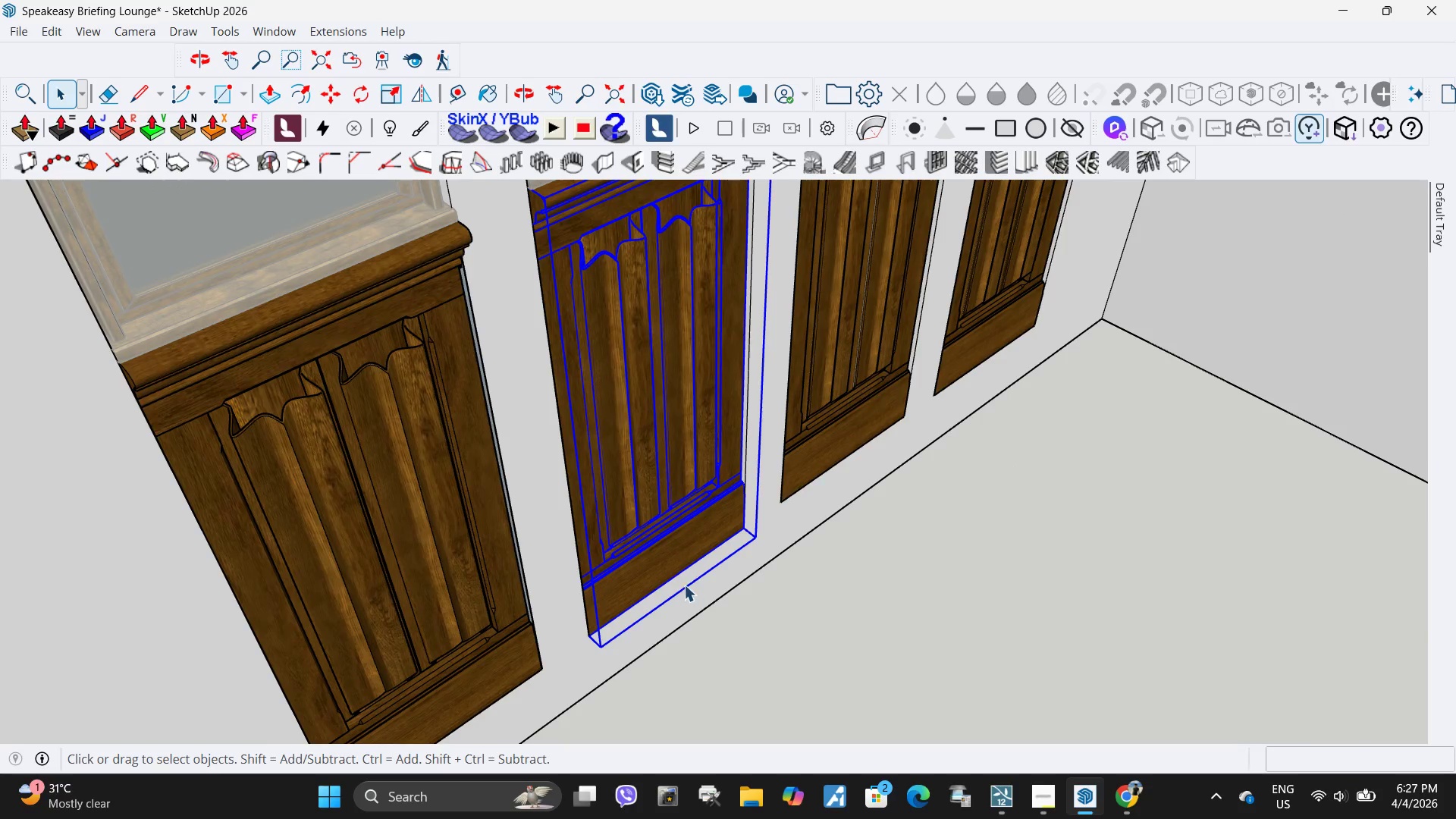 
key(M)
 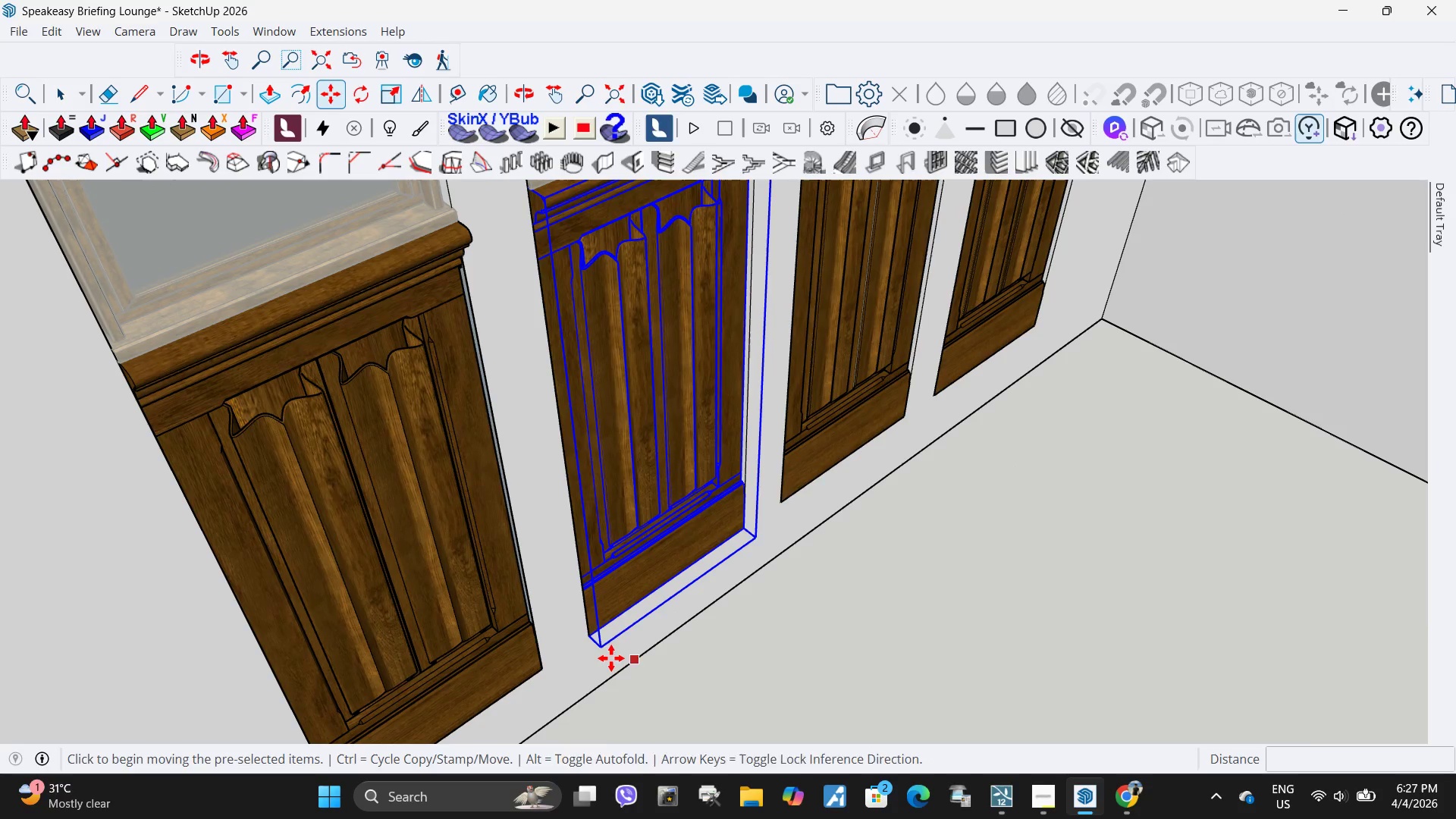 
key(Control+ControlLeft)
 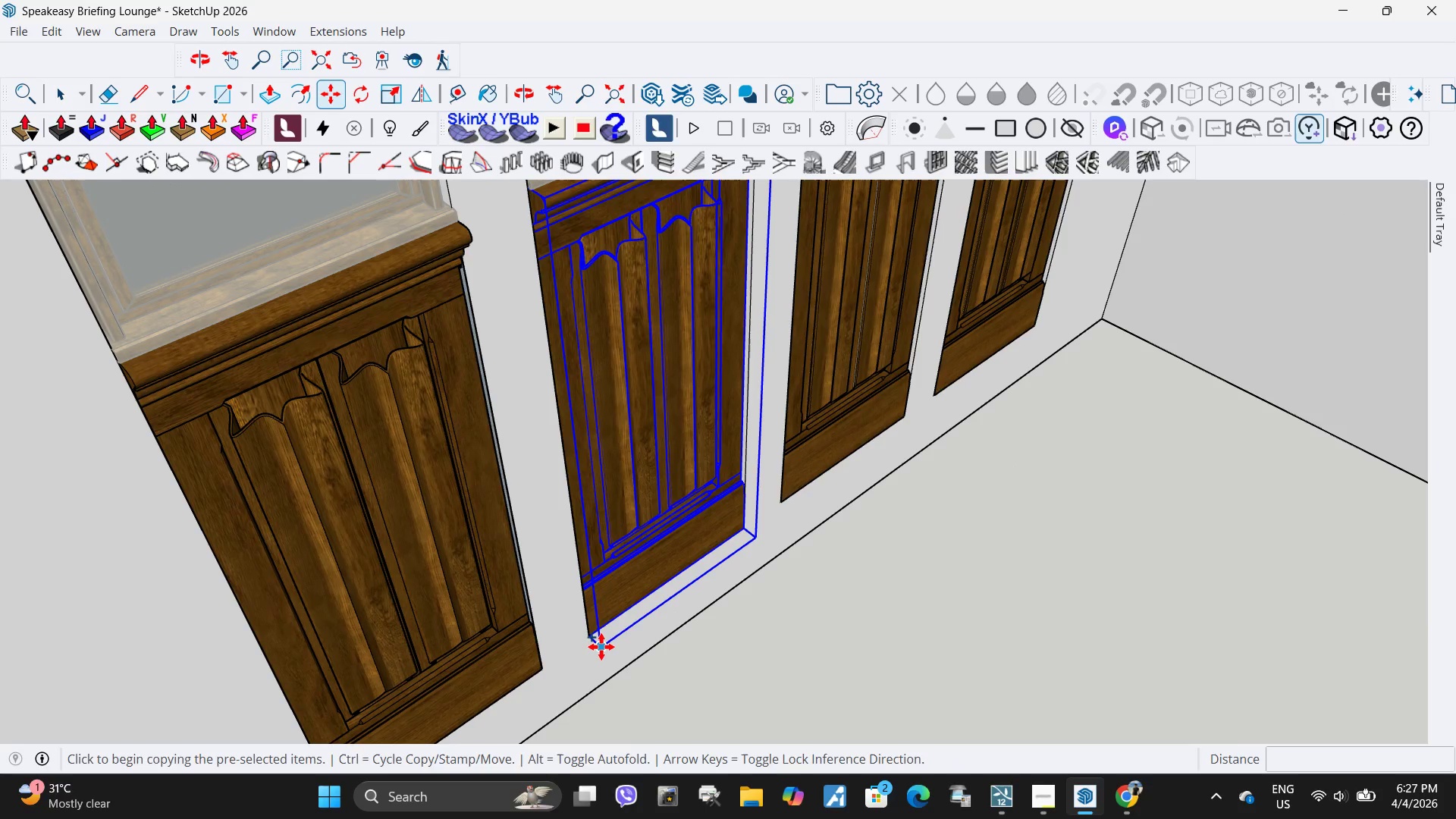 
left_click_drag(start_coordinate=[601, 647], to_coordinate=[607, 646])
 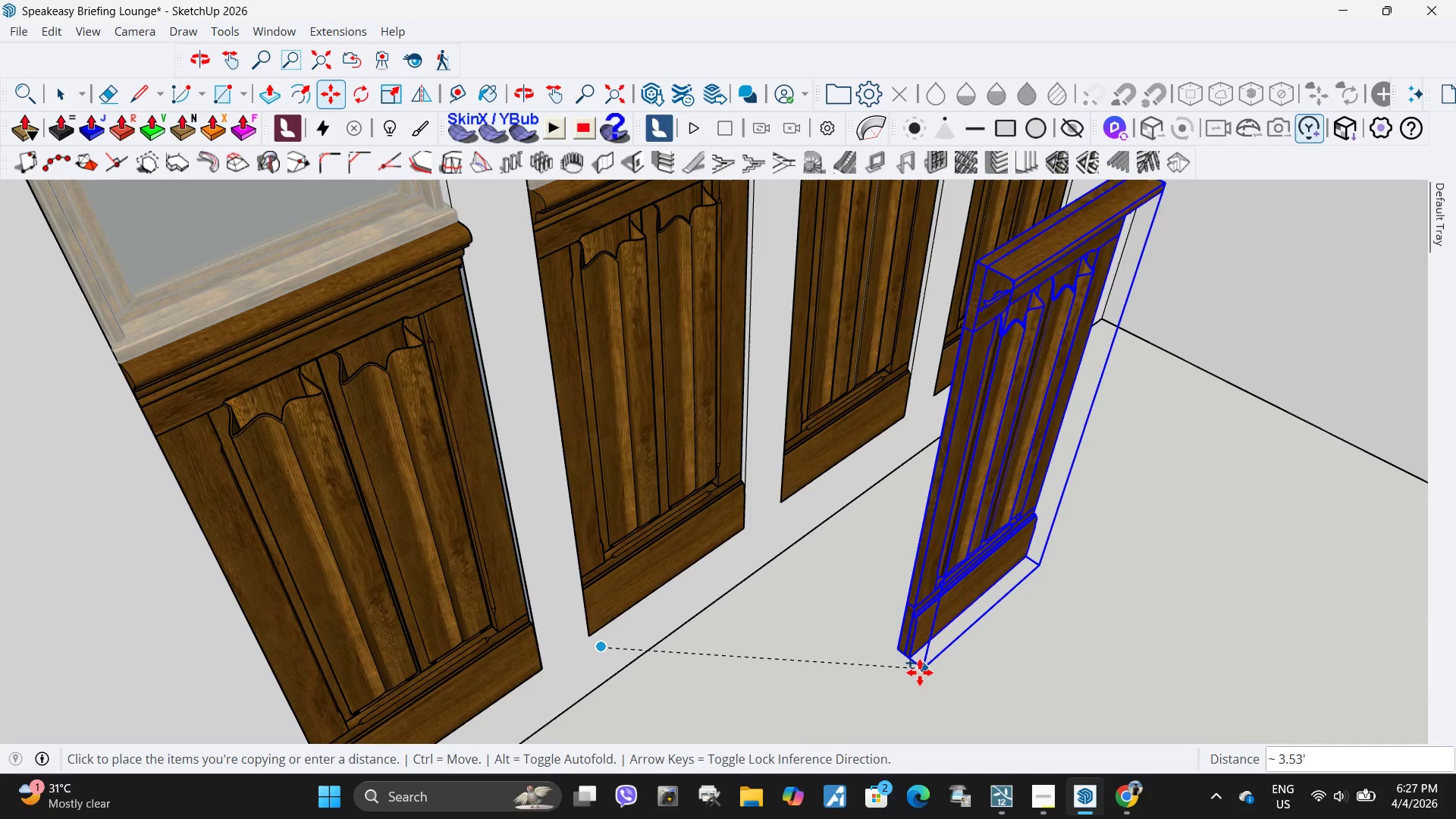 
left_click([916, 677])
 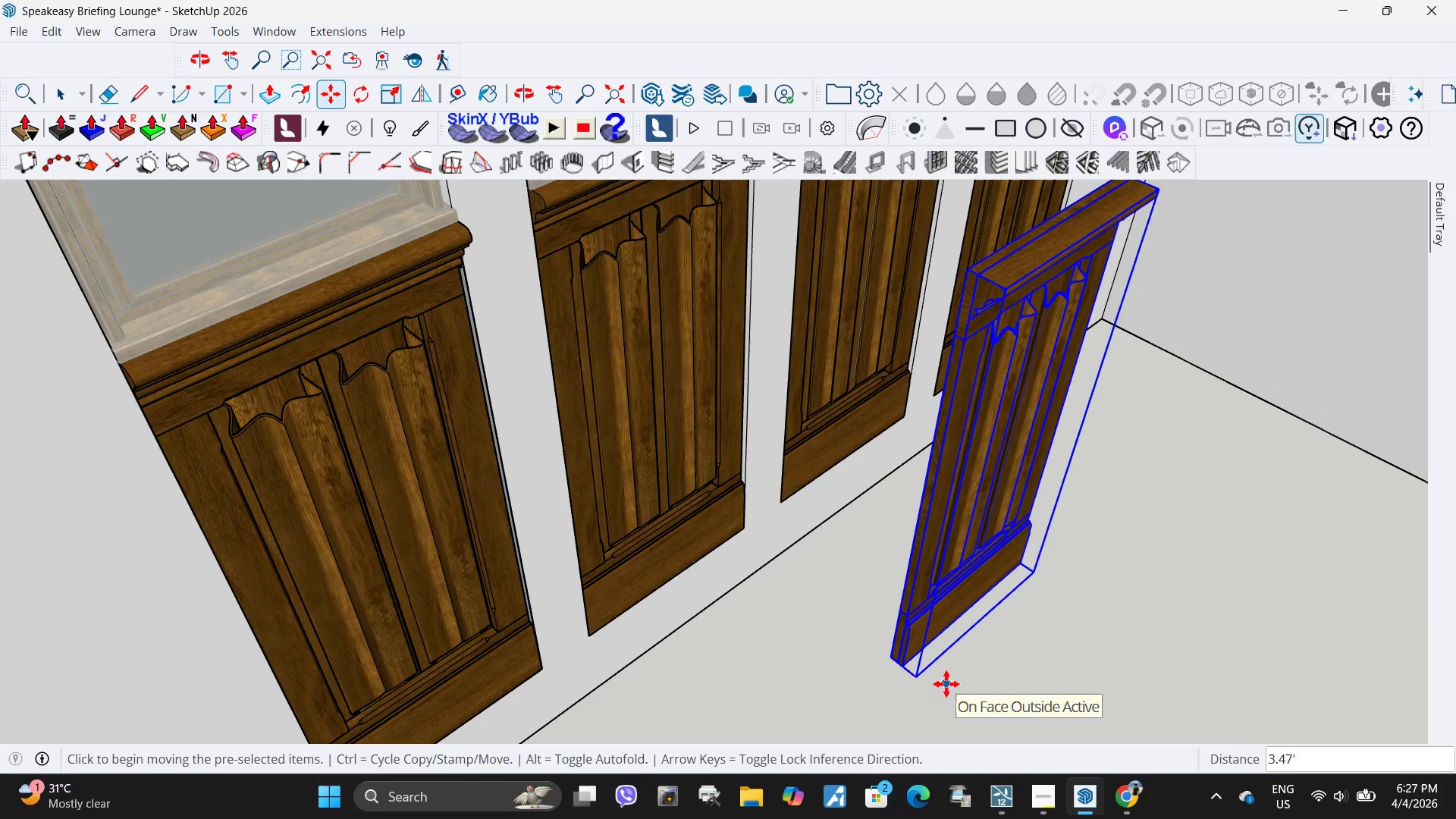 
key(Q)
 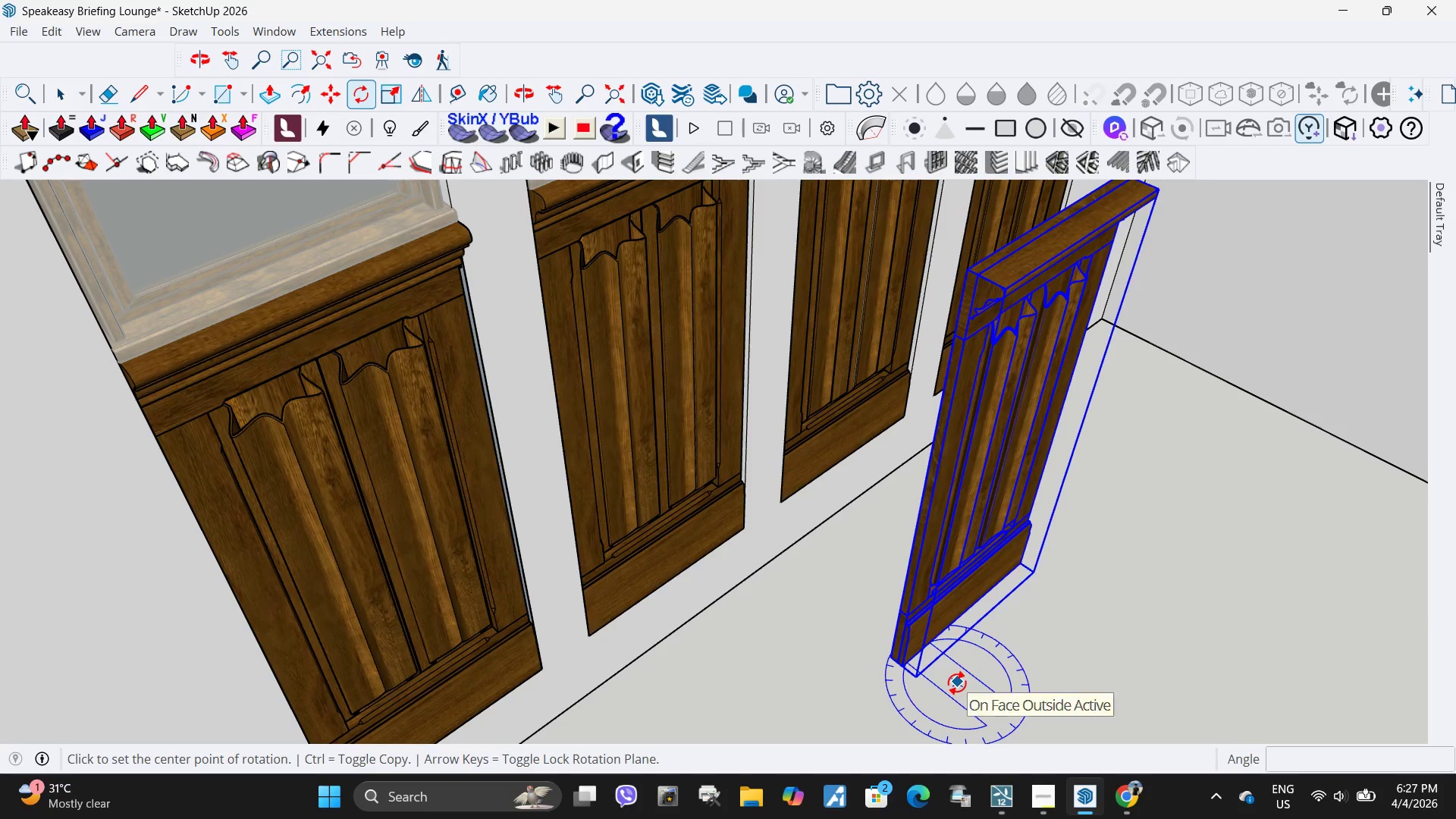 
left_click([957, 682])
 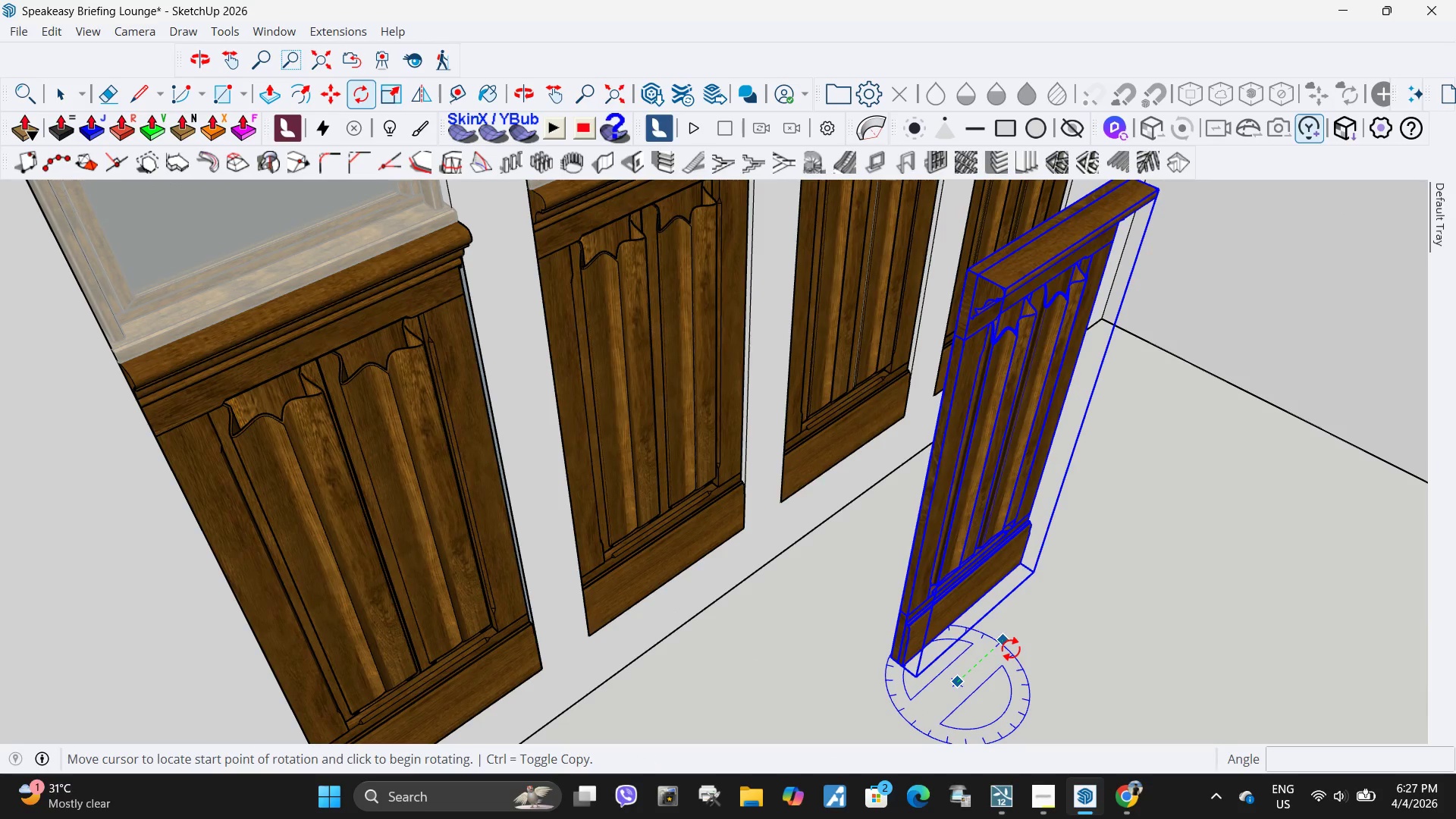 
left_click([1011, 648])
 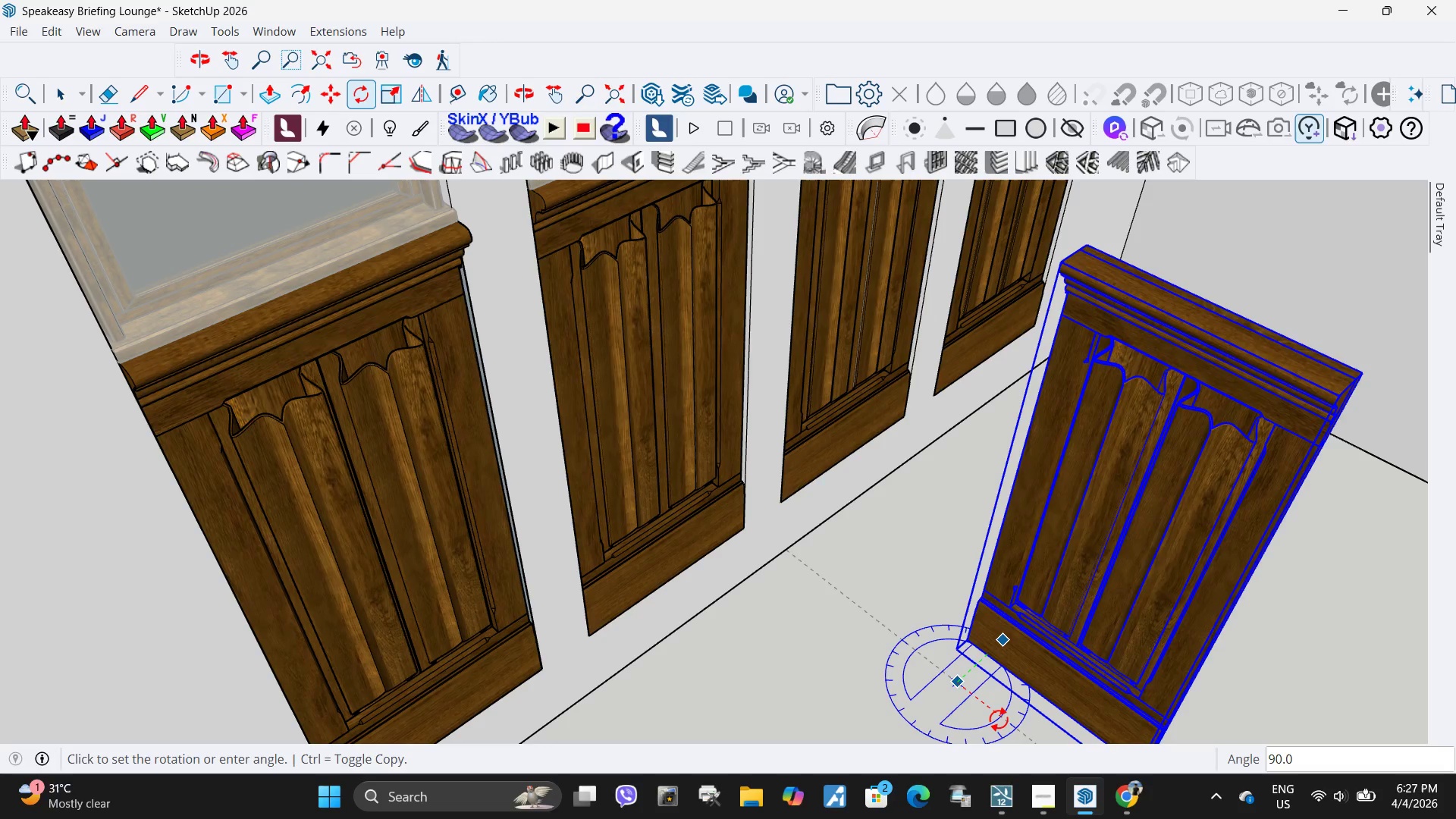 
left_click([998, 720])
 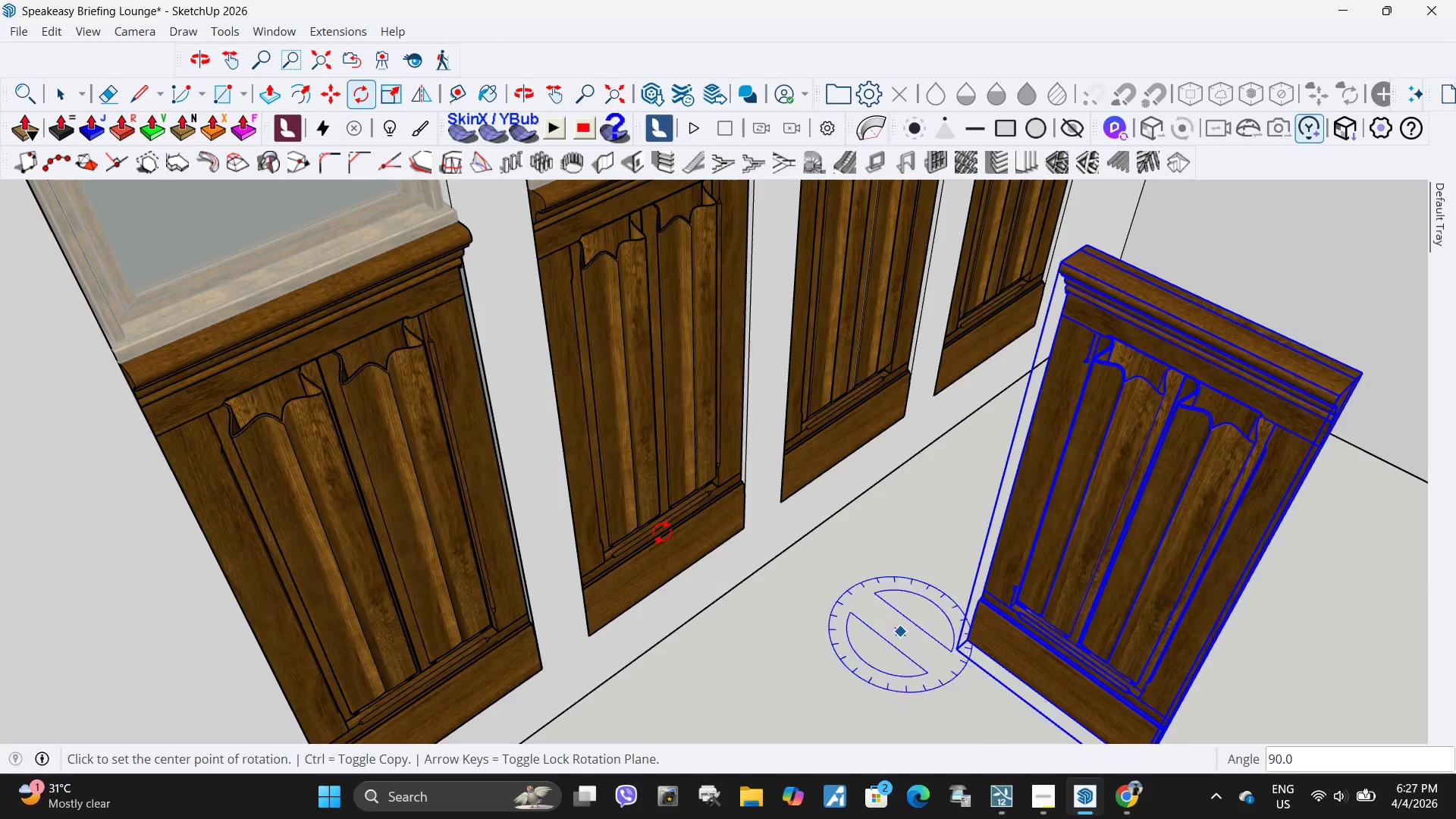 
key(Space)
 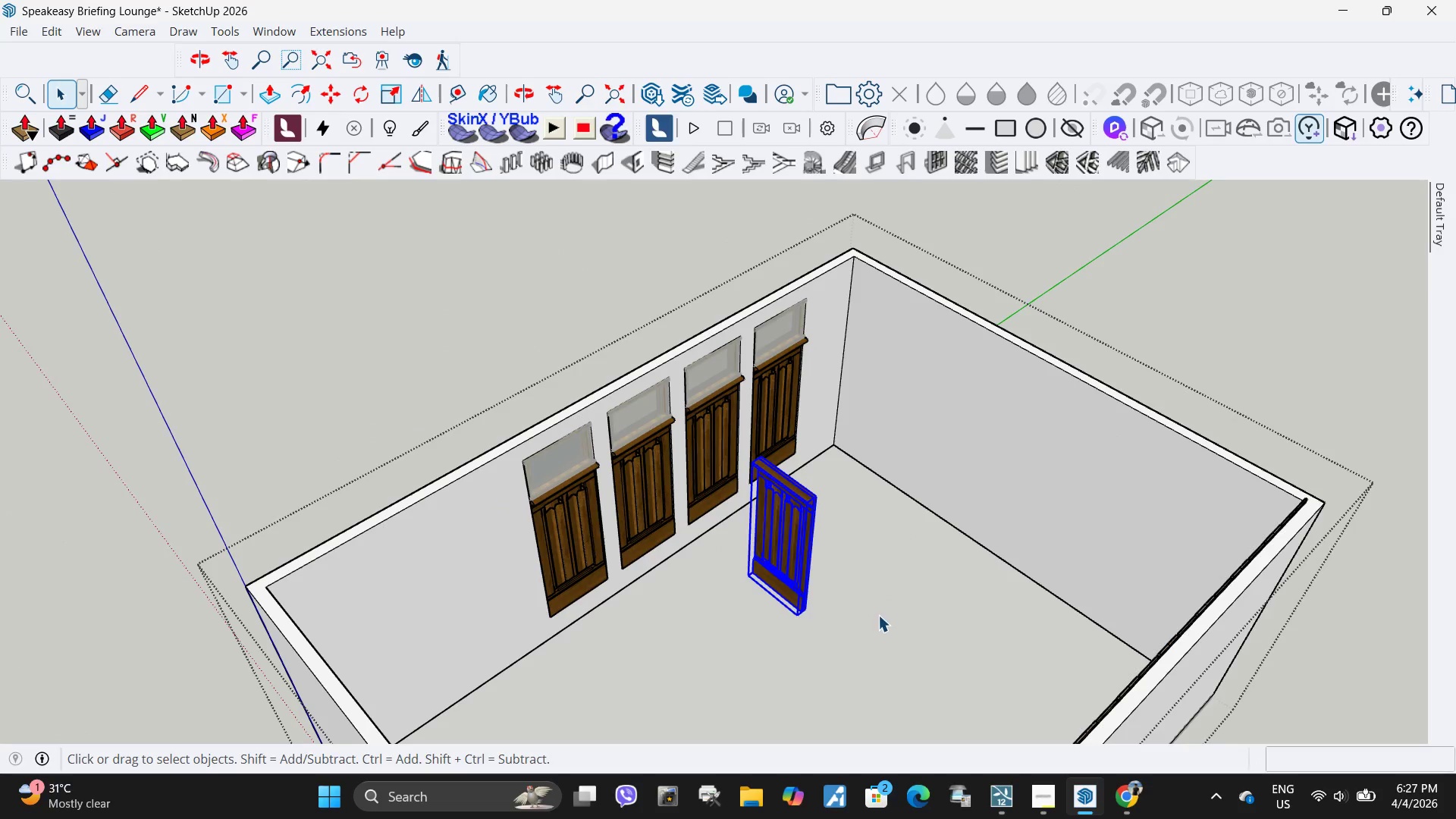 
left_click([878, 615])
 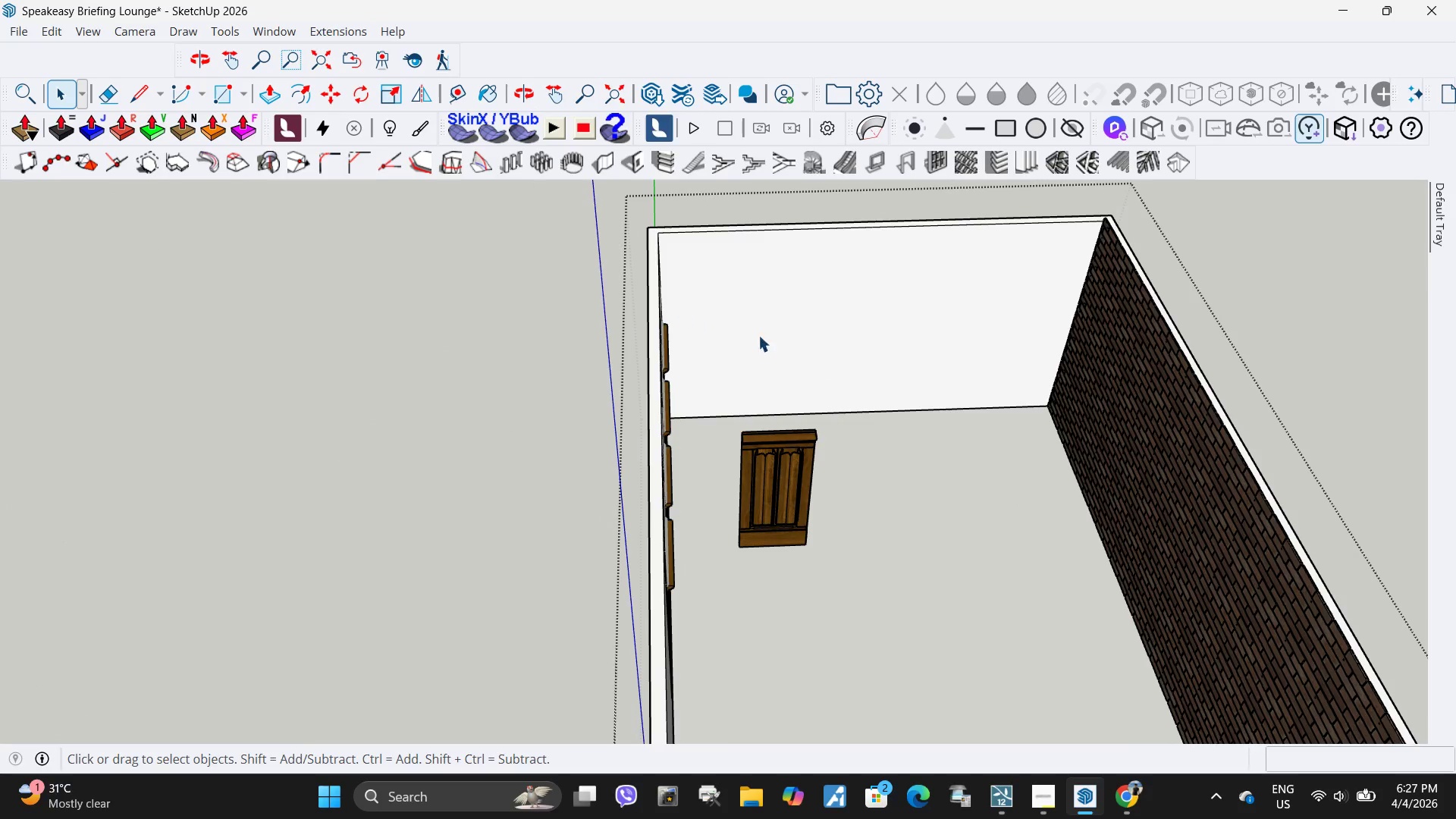 
scroll: coordinate [637, 538], scroll_direction: down, amount: 12.0
 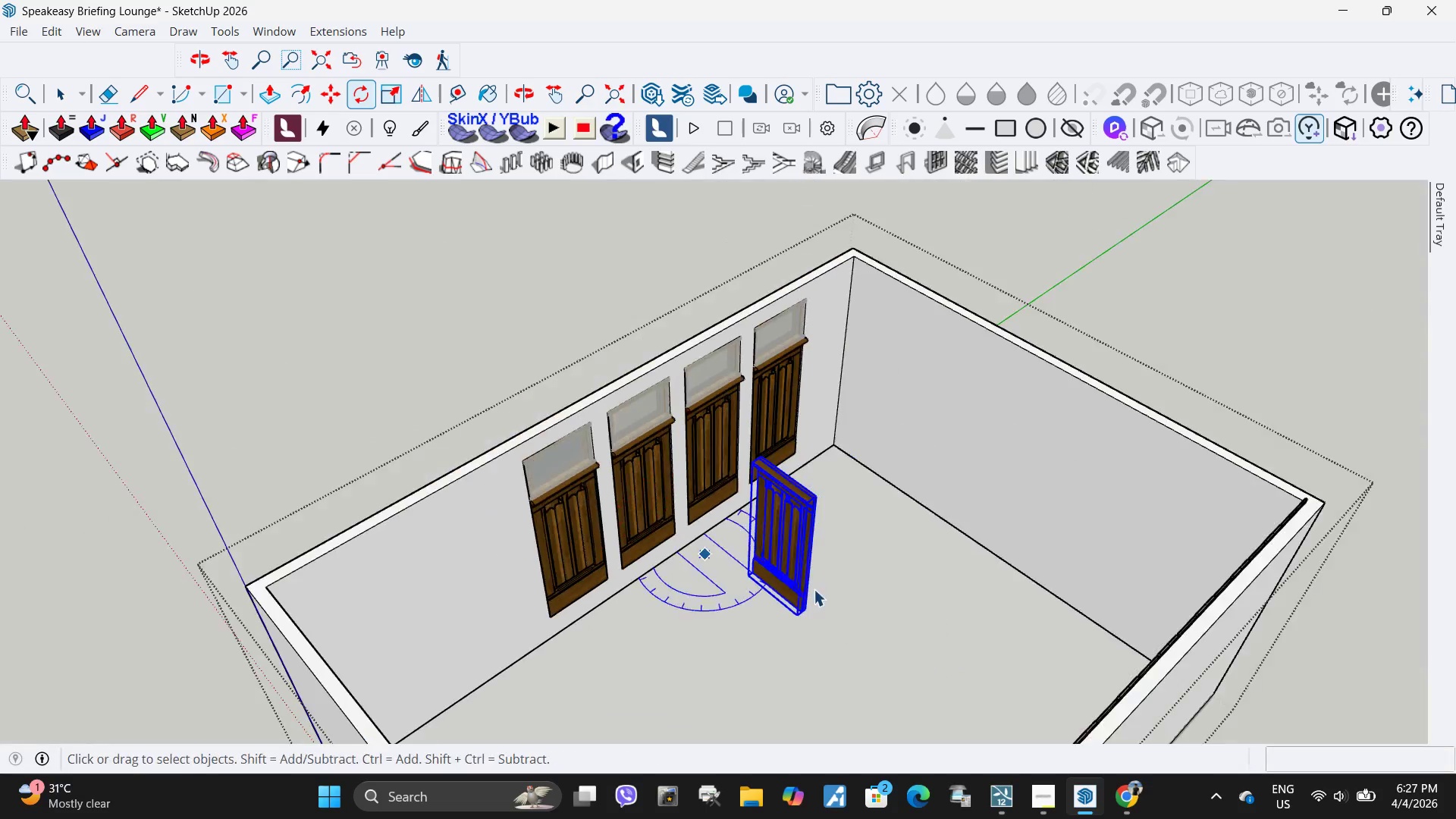 
scroll: coordinate [574, 642], scroll_direction: up, amount: 14.0
 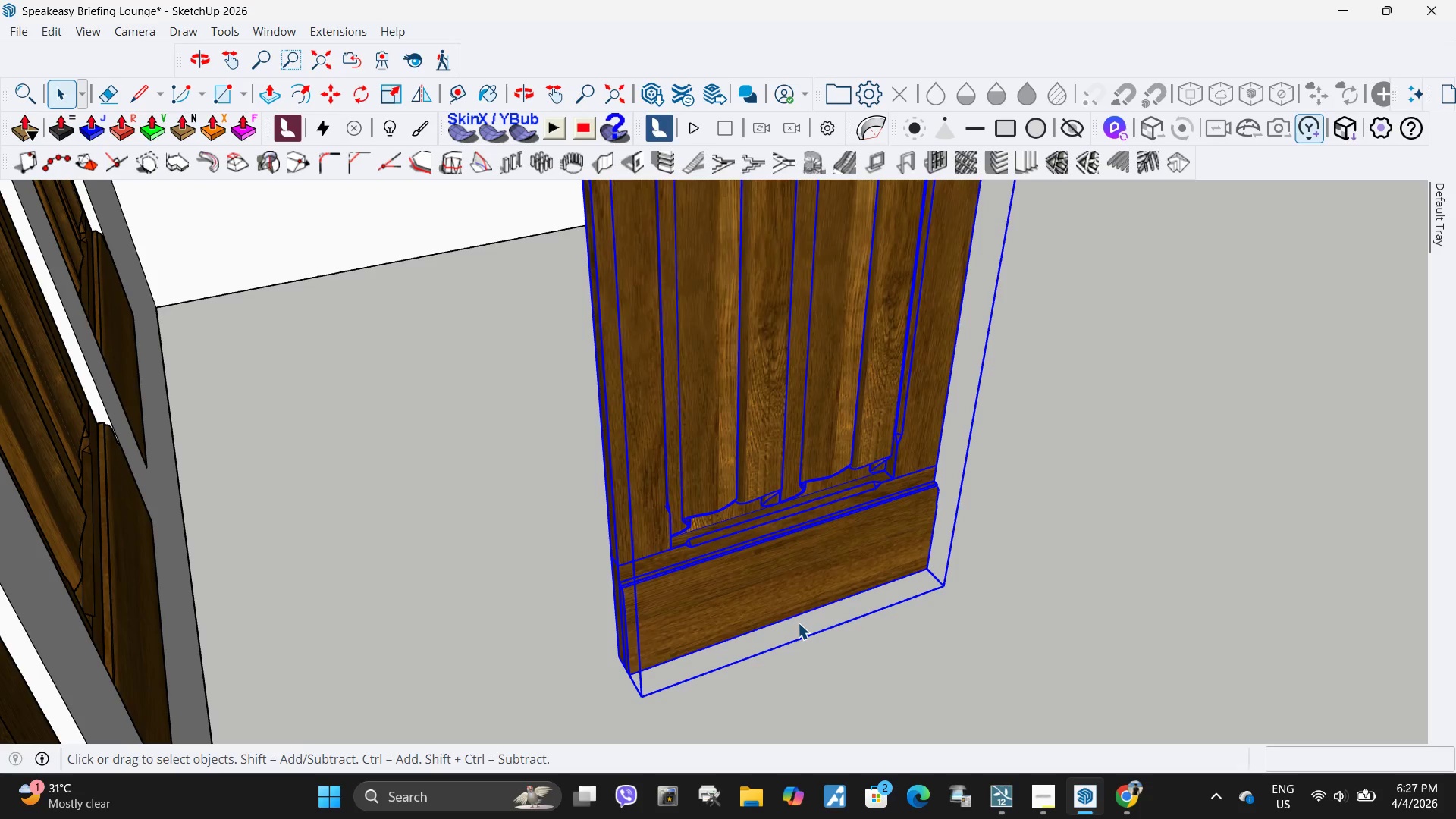 
wait(5.13)
 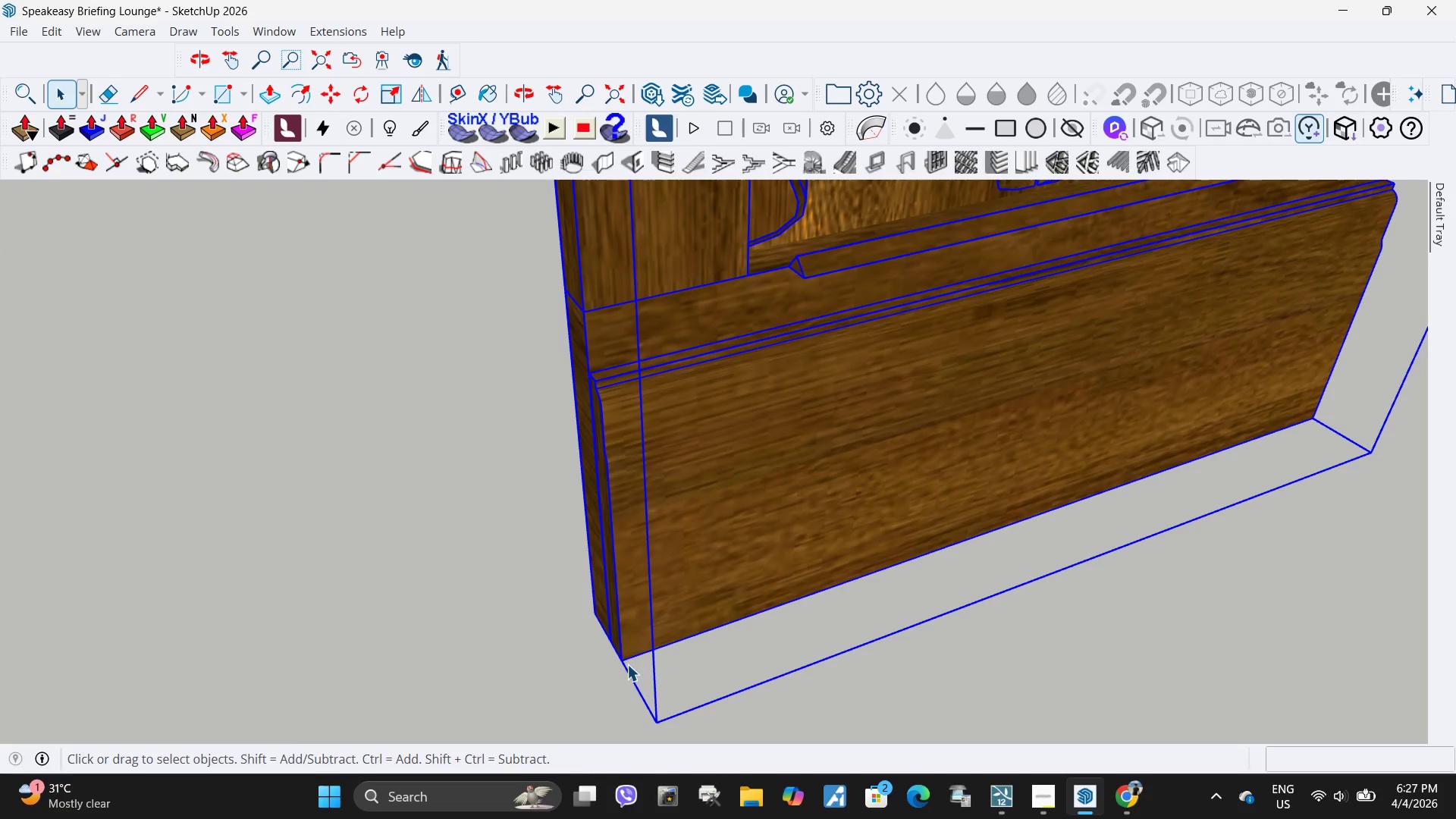 
key(M)
 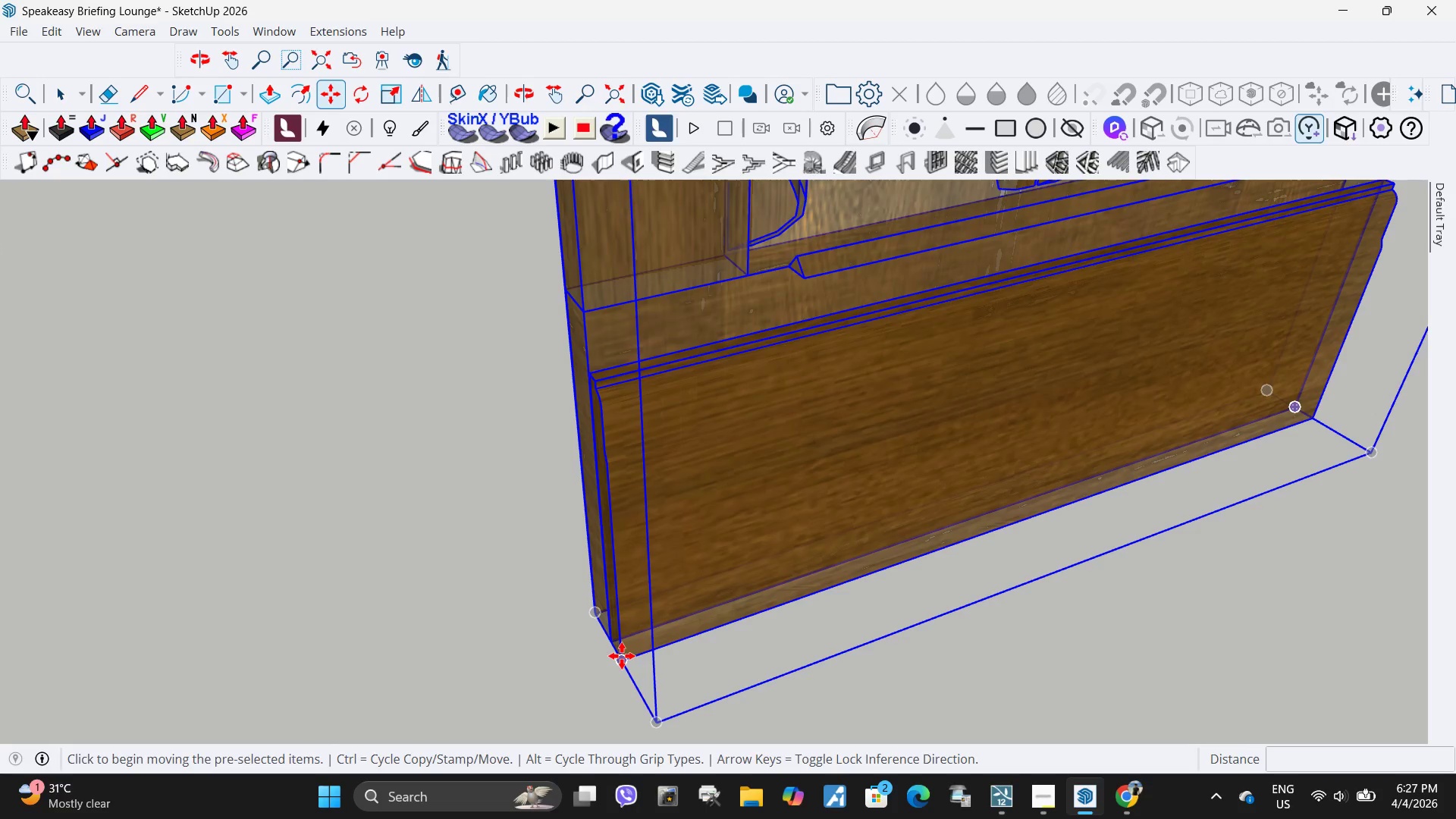 
scroll: coordinate [627, 667], scroll_direction: up, amount: 11.0
 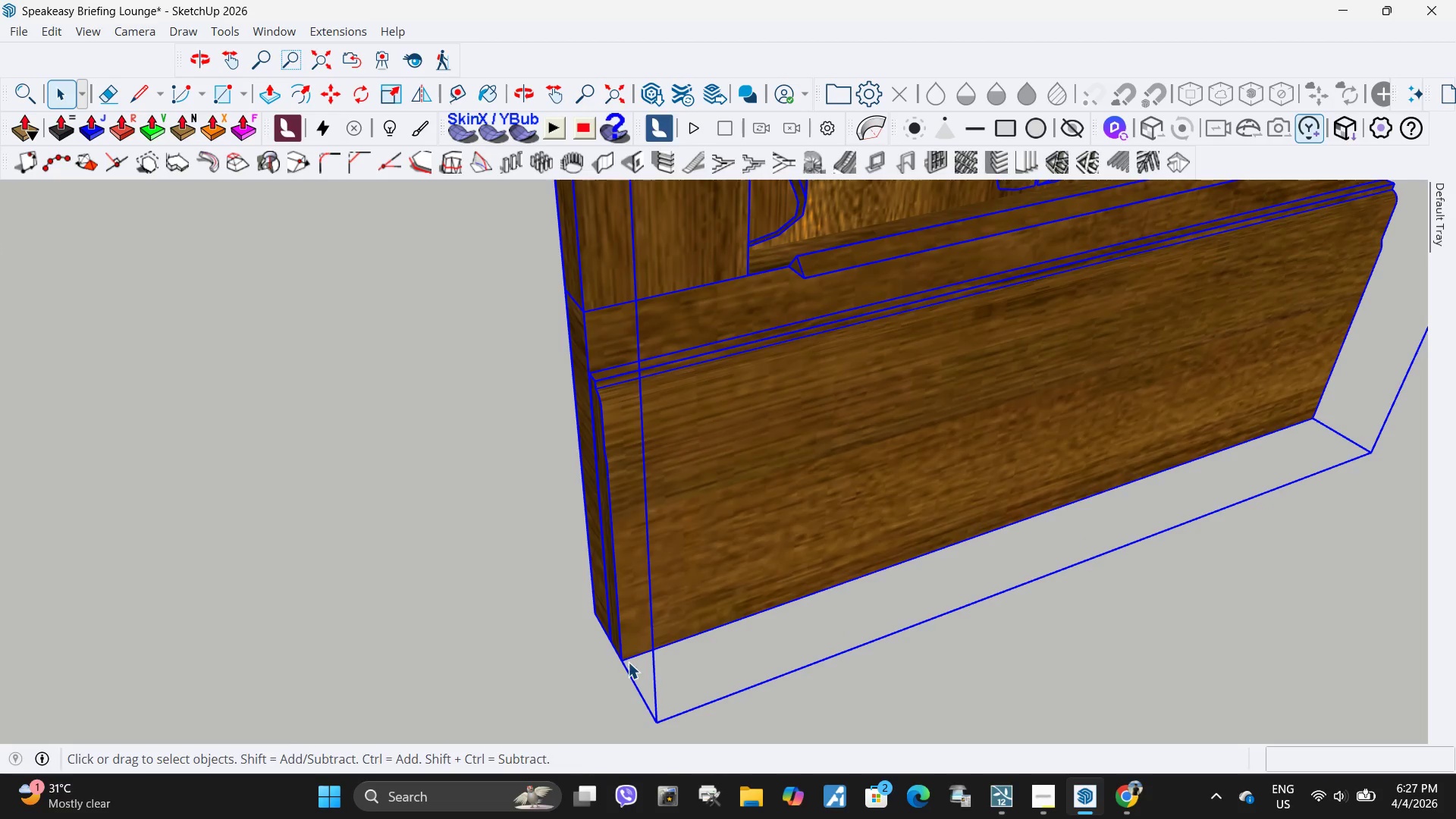 
left_click([622, 656])
 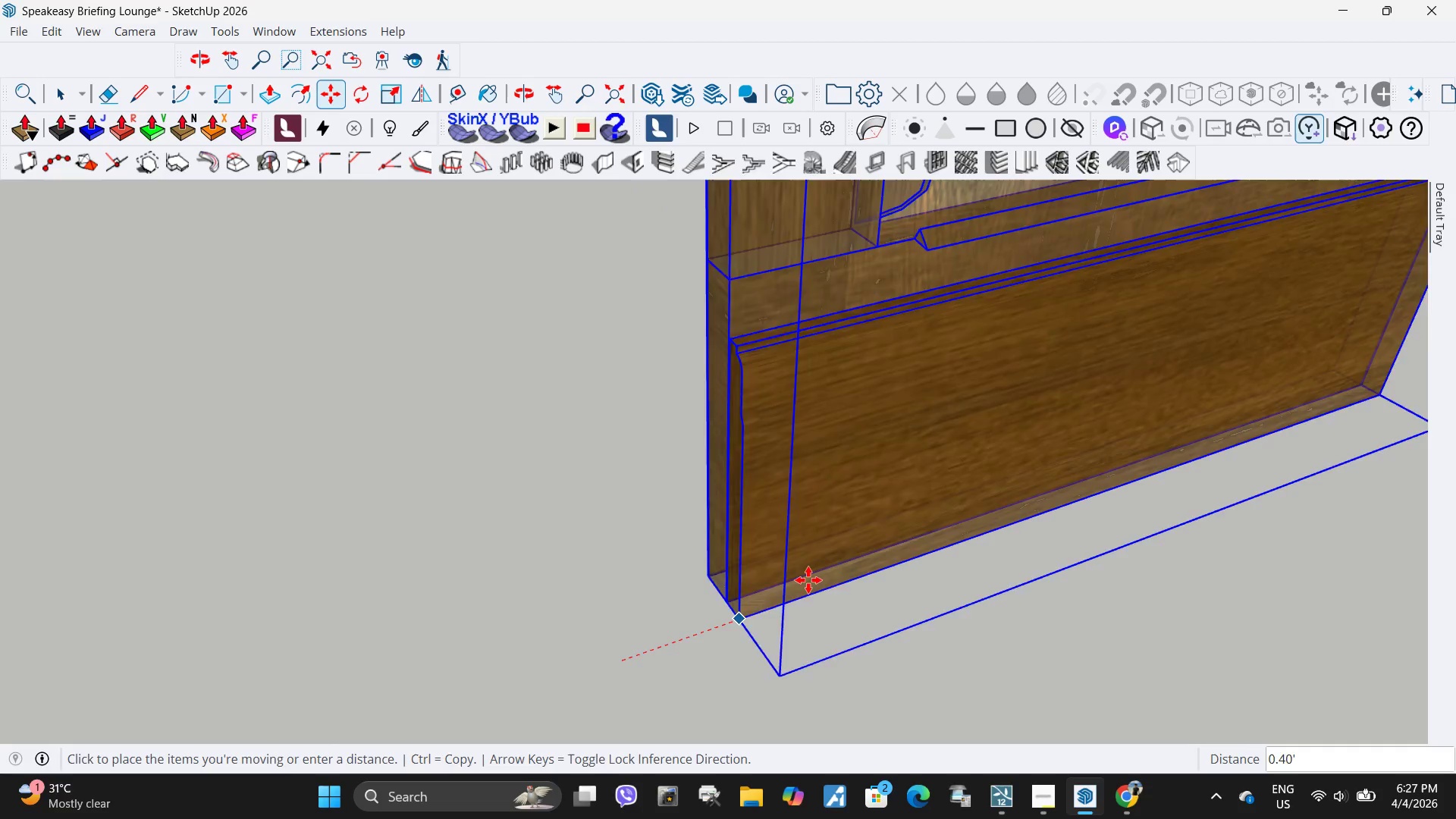 
scroll: coordinate [759, 613], scroll_direction: down, amount: 21.0
 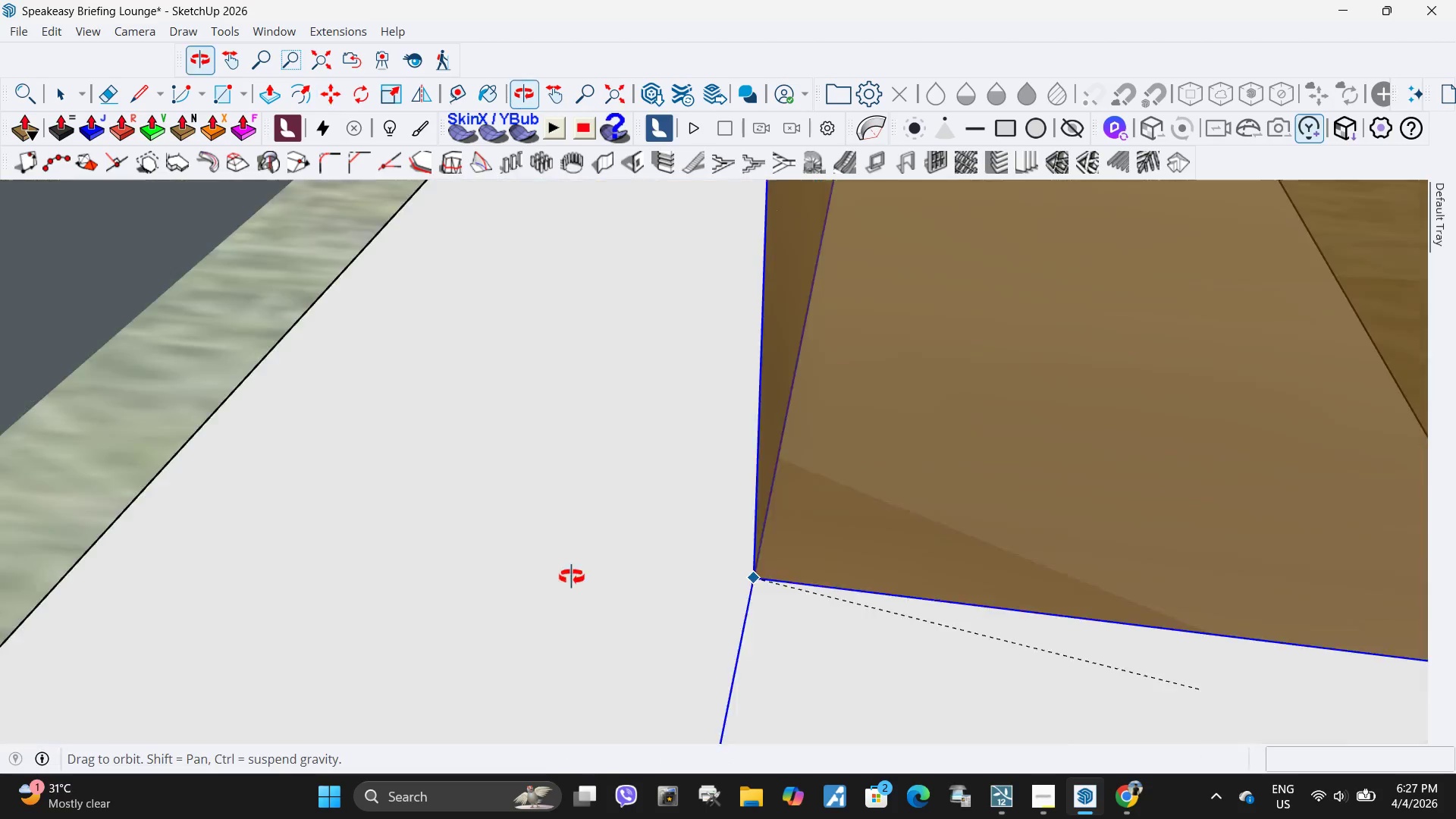 
key(H)
 